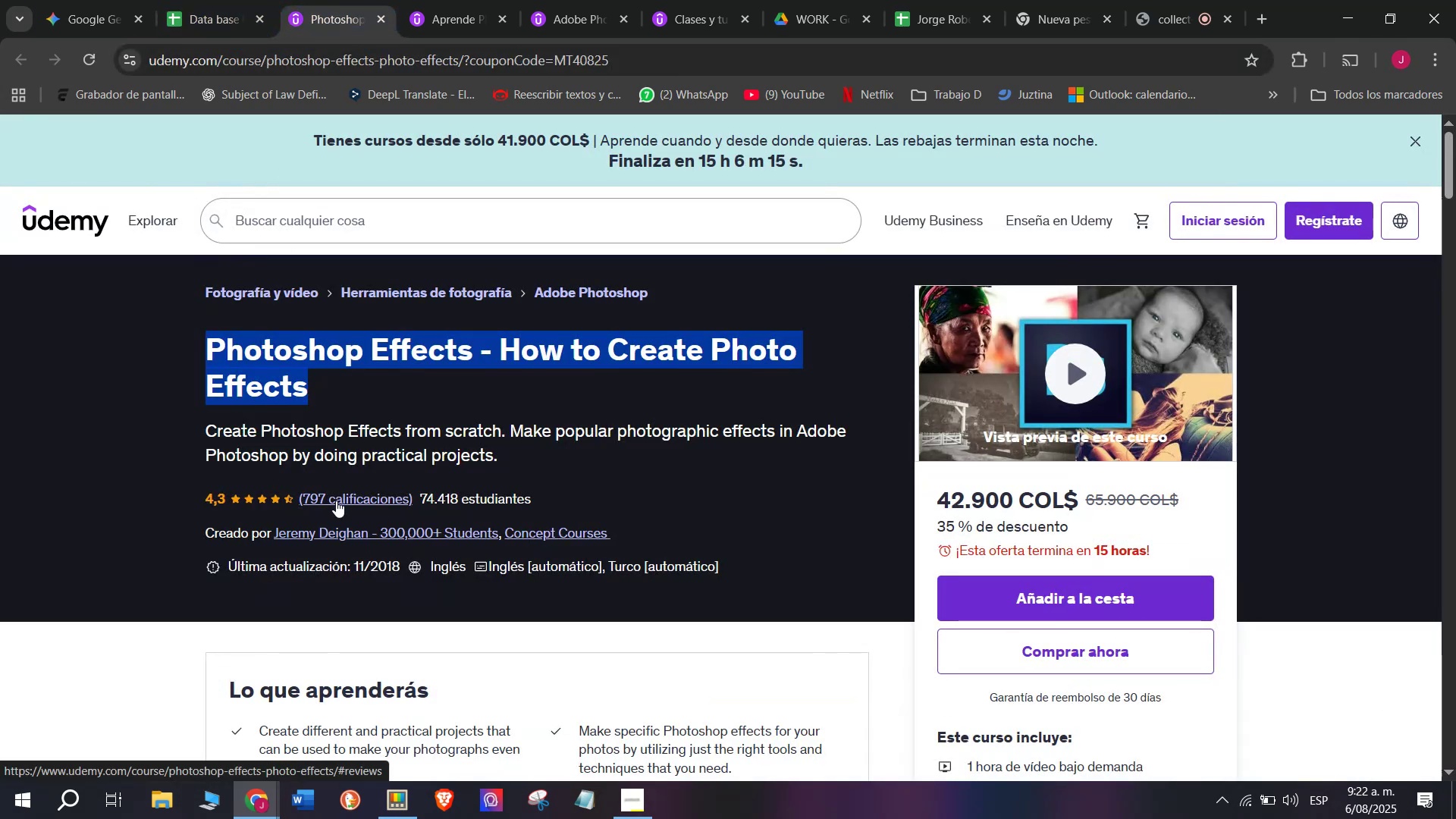 
left_click_drag(start_coordinate=[328, 514], to_coordinate=[330, 523])
 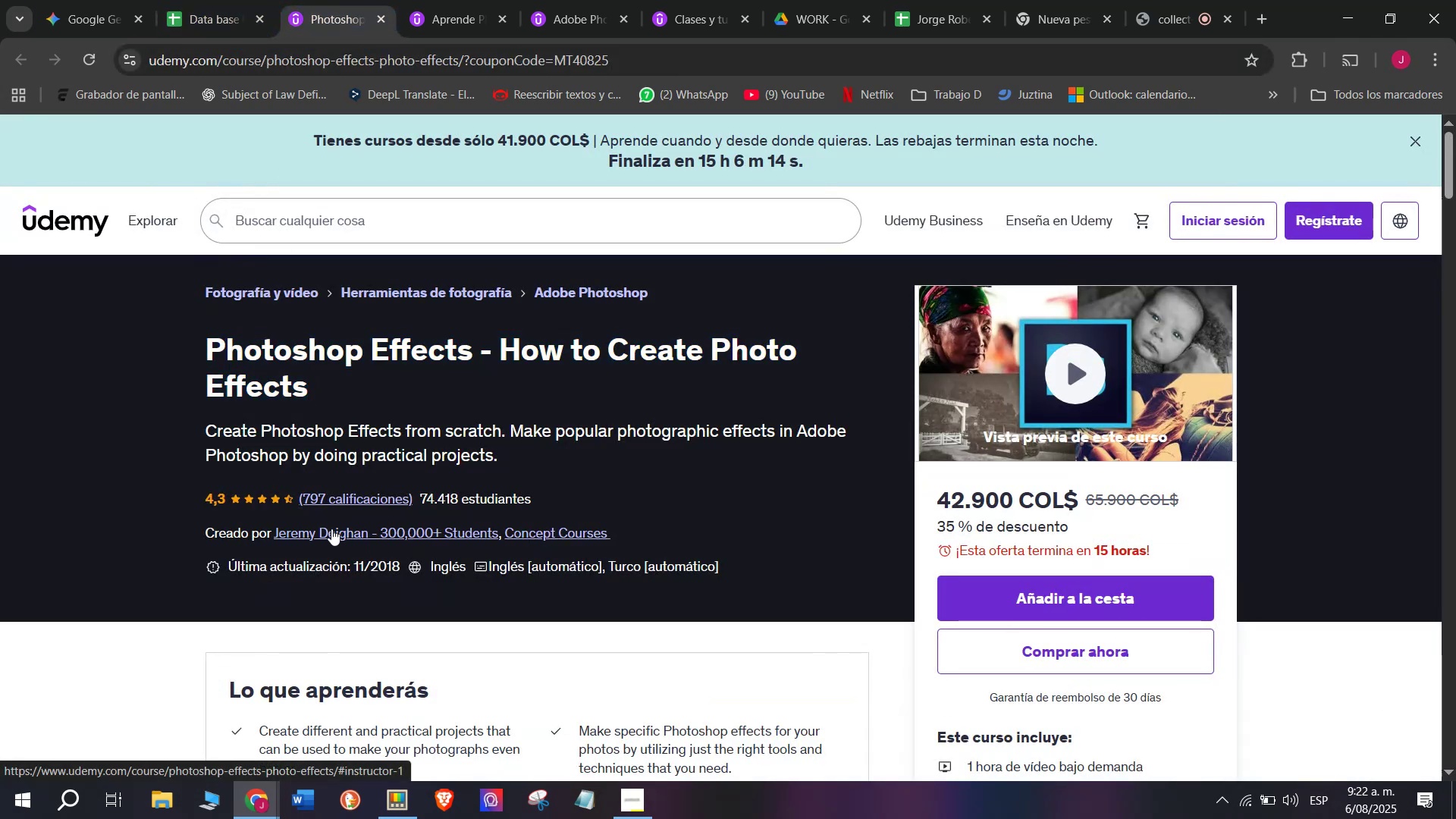 
double_click([331, 529])
 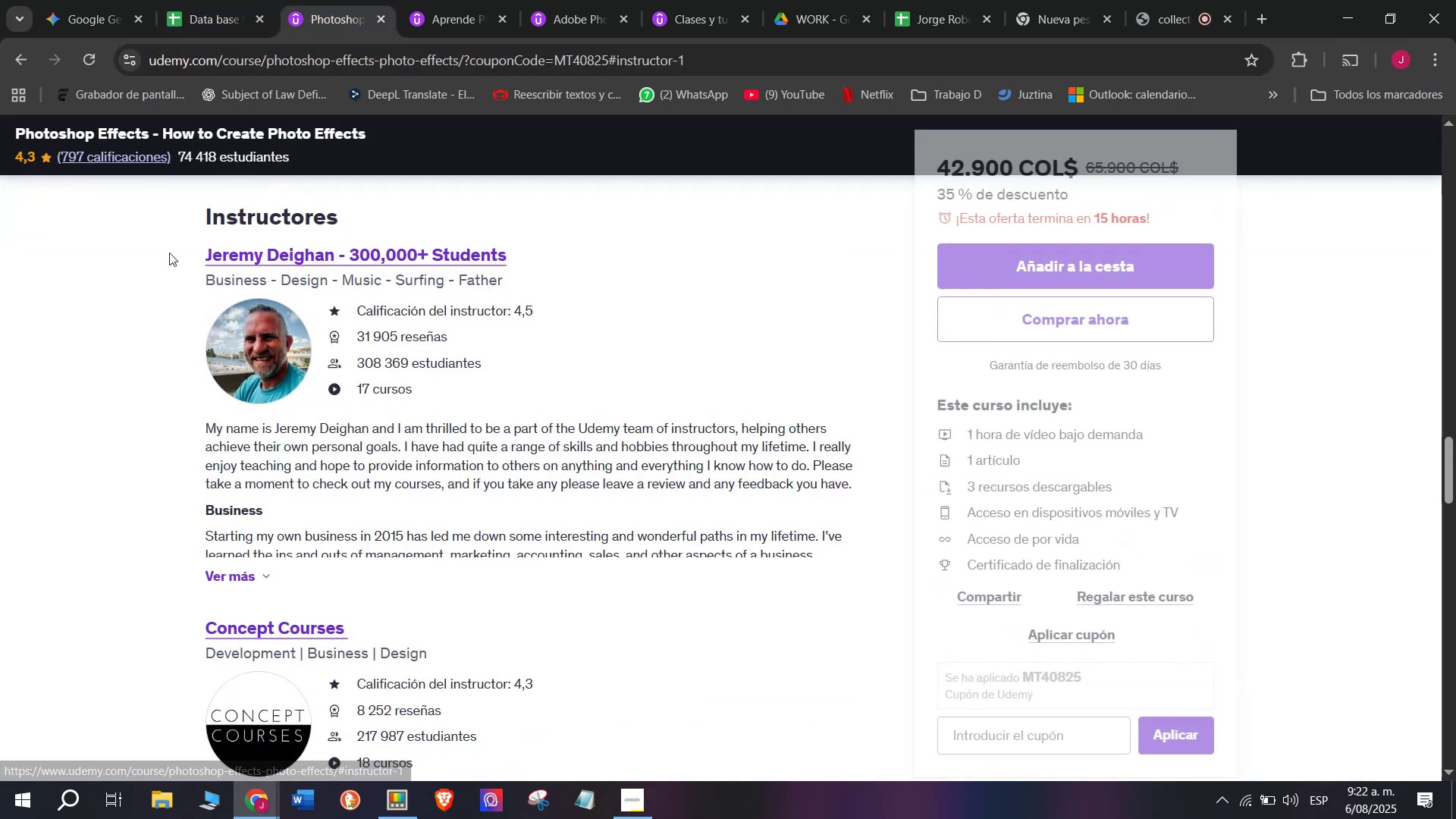 
left_click_drag(start_coordinate=[177, 236], to_coordinate=[576, 241])
 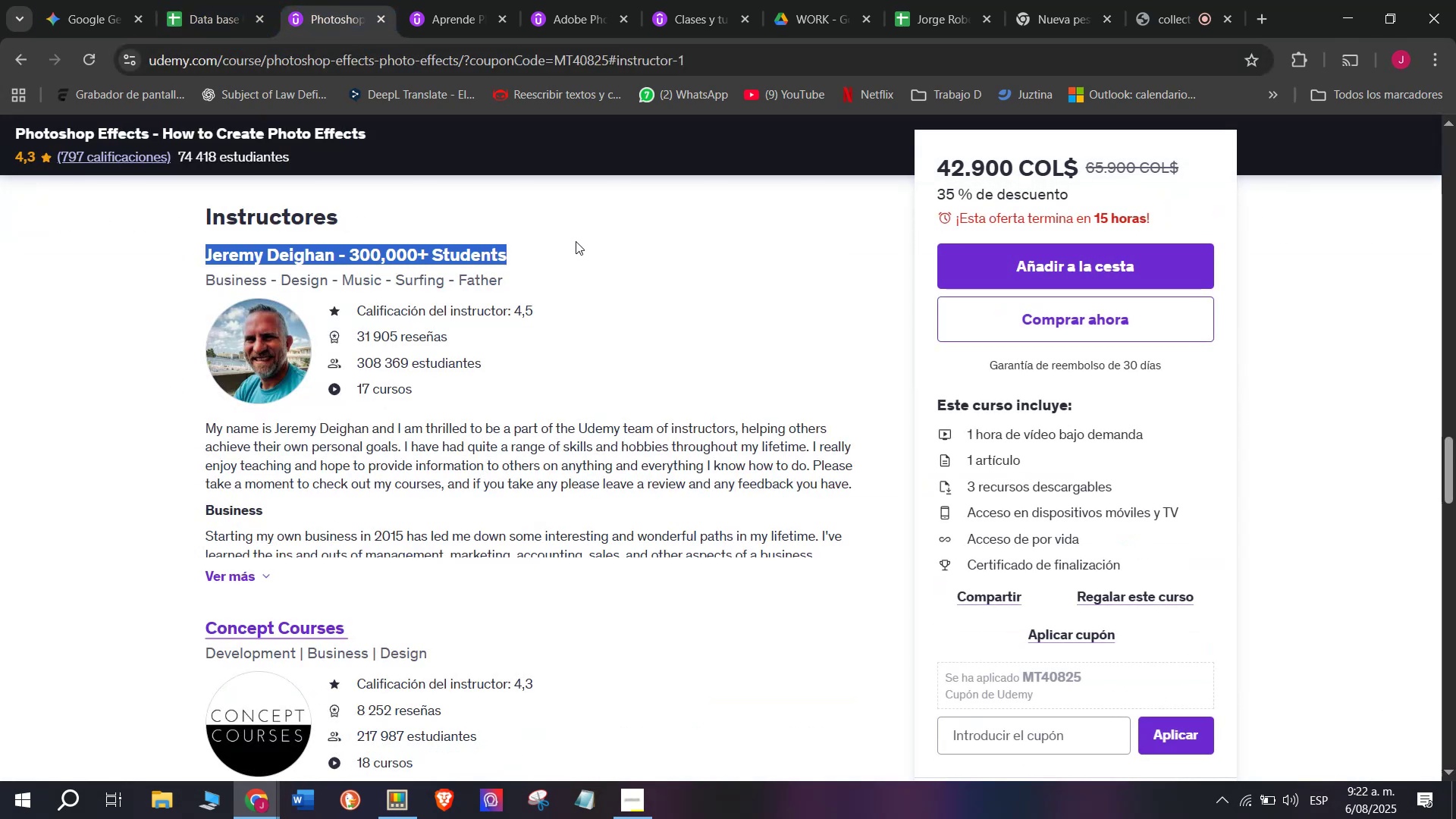 
key(Break)
 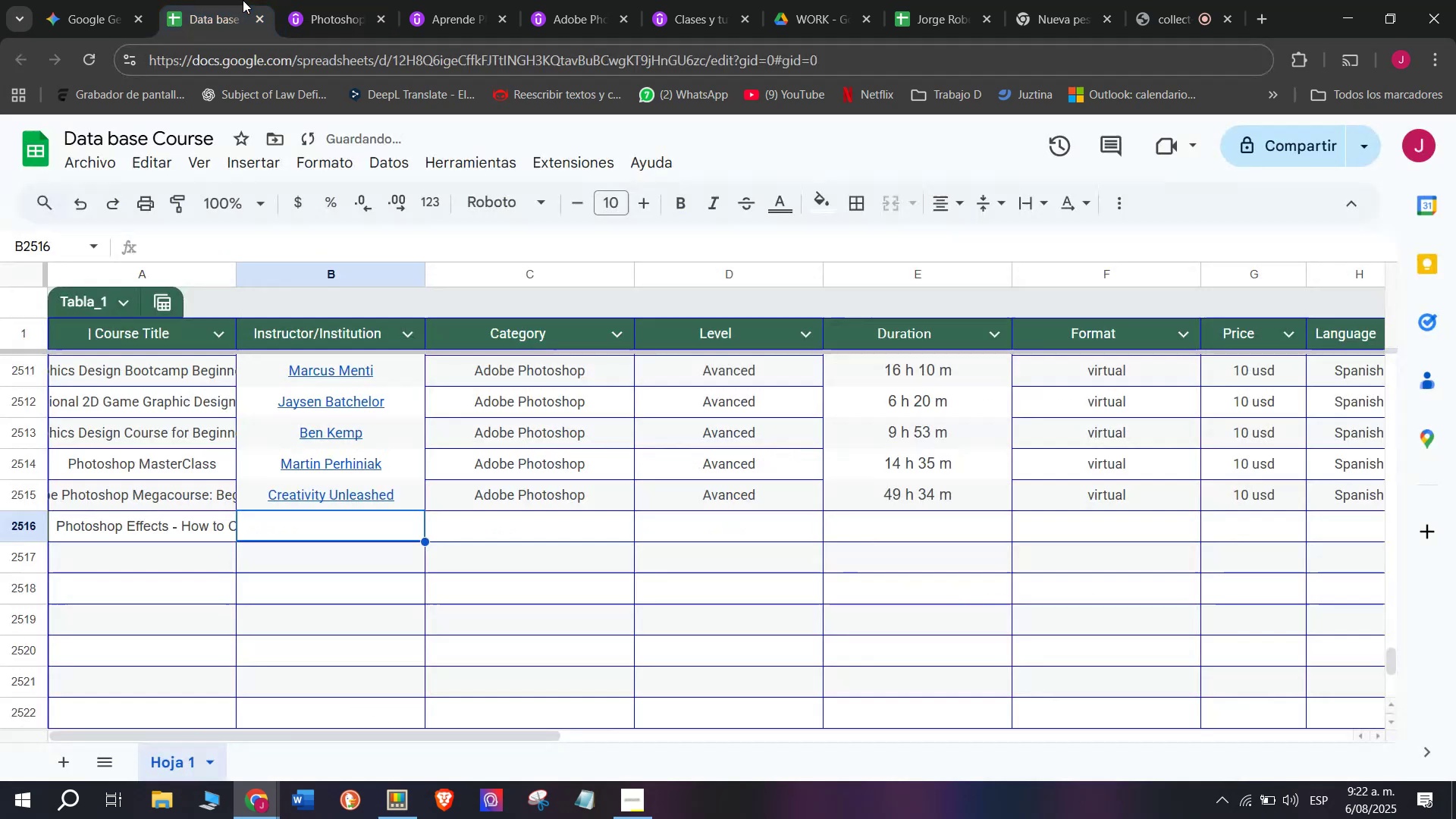 
key(Control+ControlLeft)
 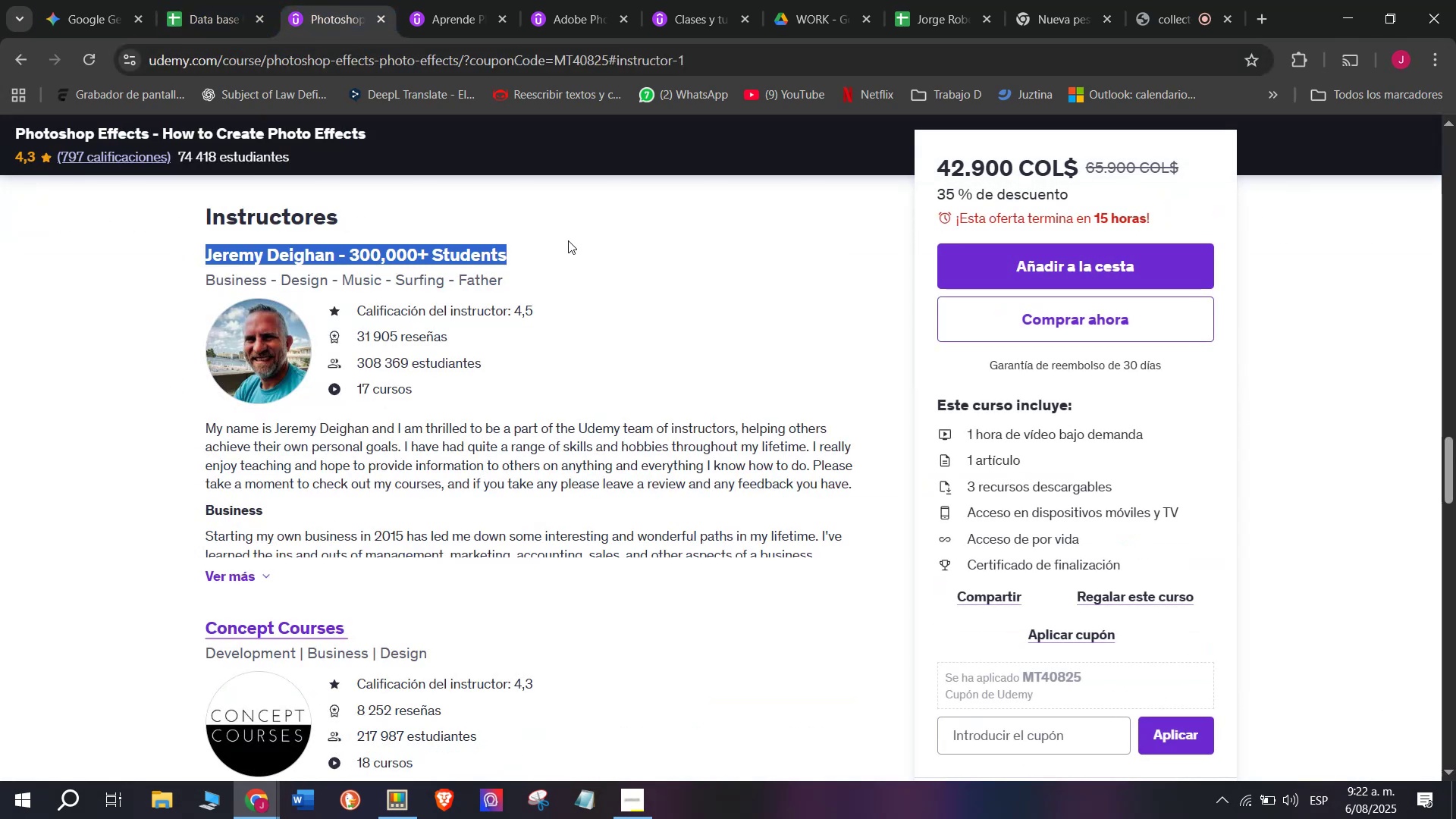 
key(Control+C)
 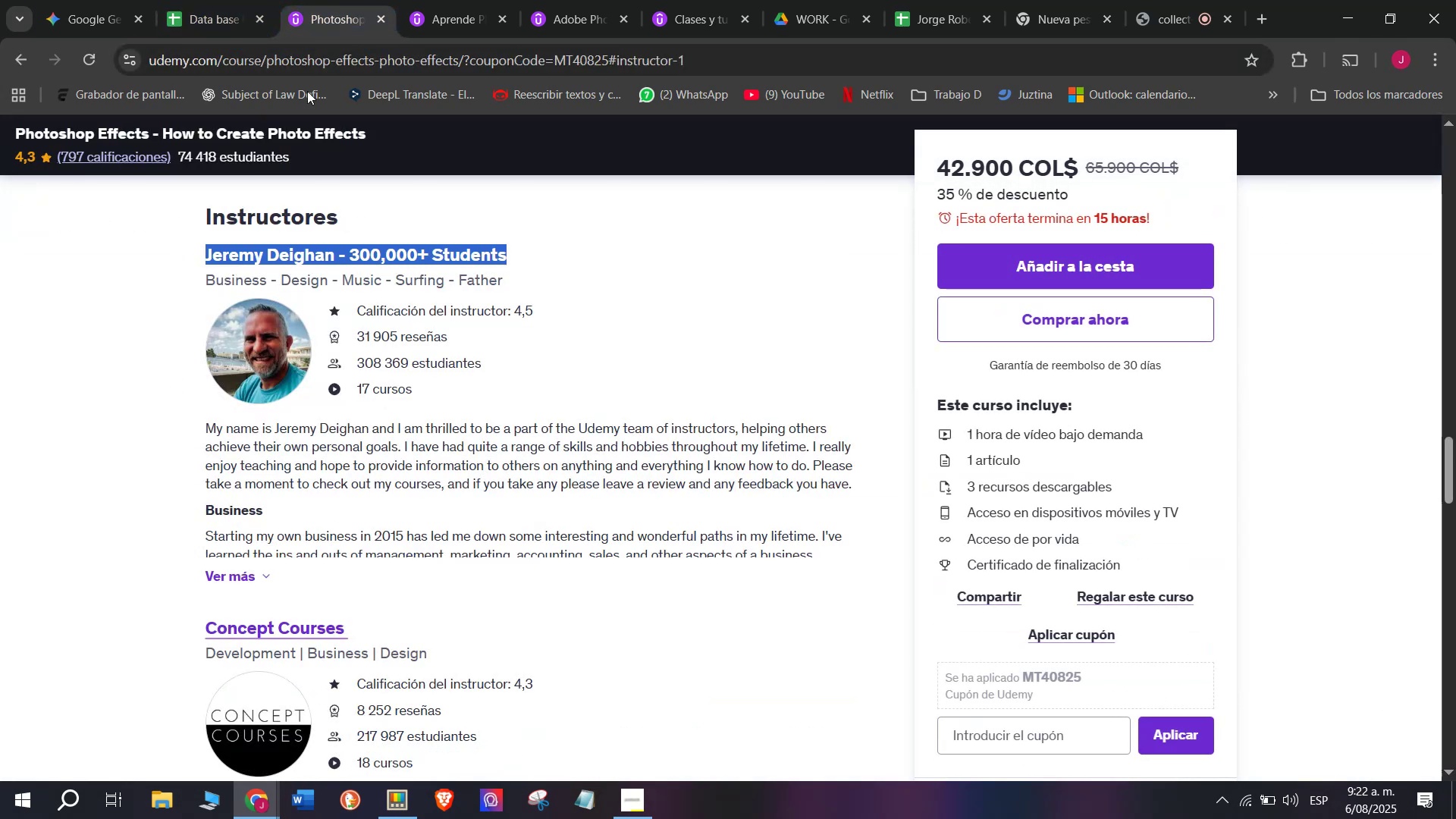 
key(Break)
 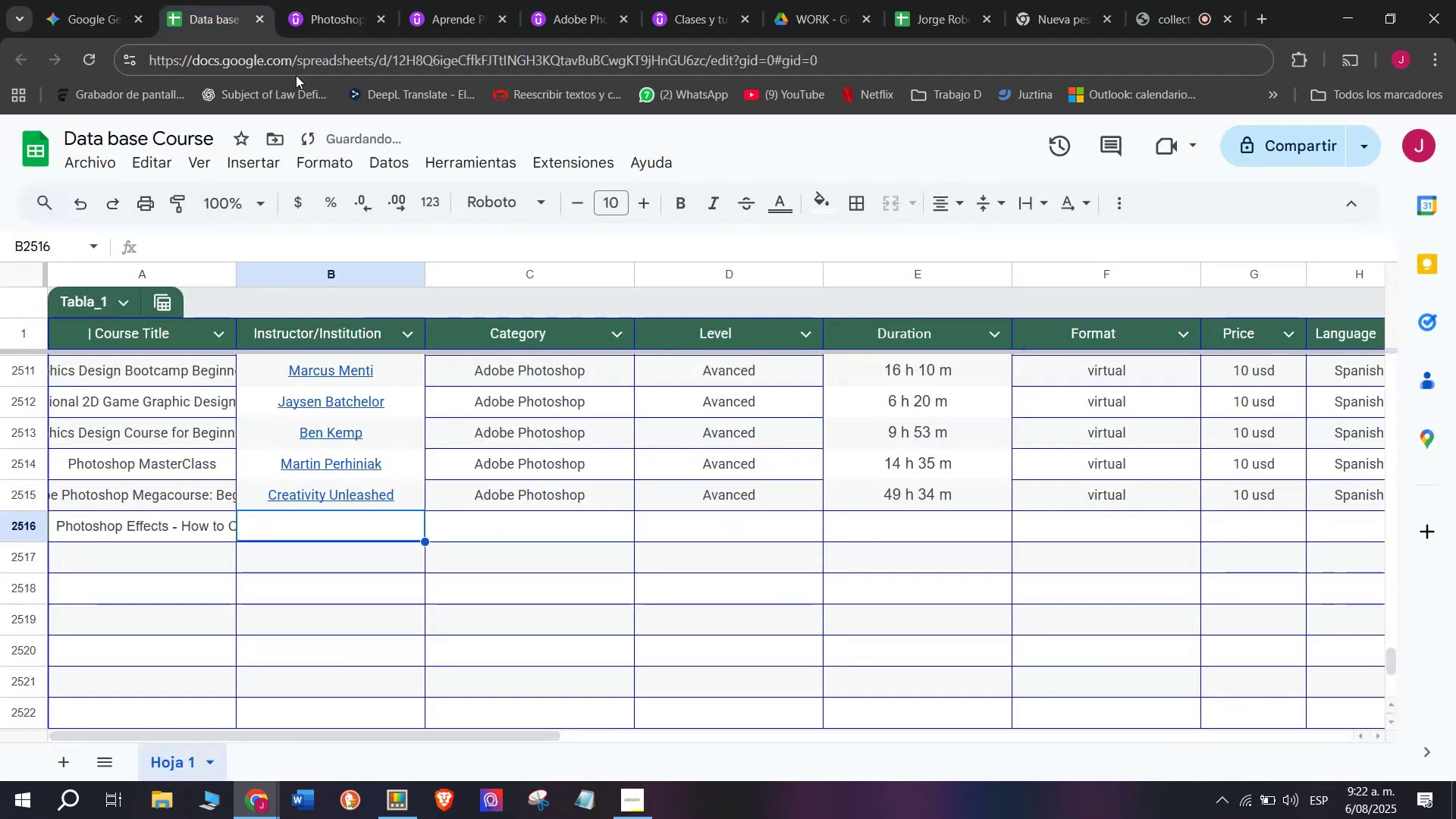 
key(Control+ControlLeft)
 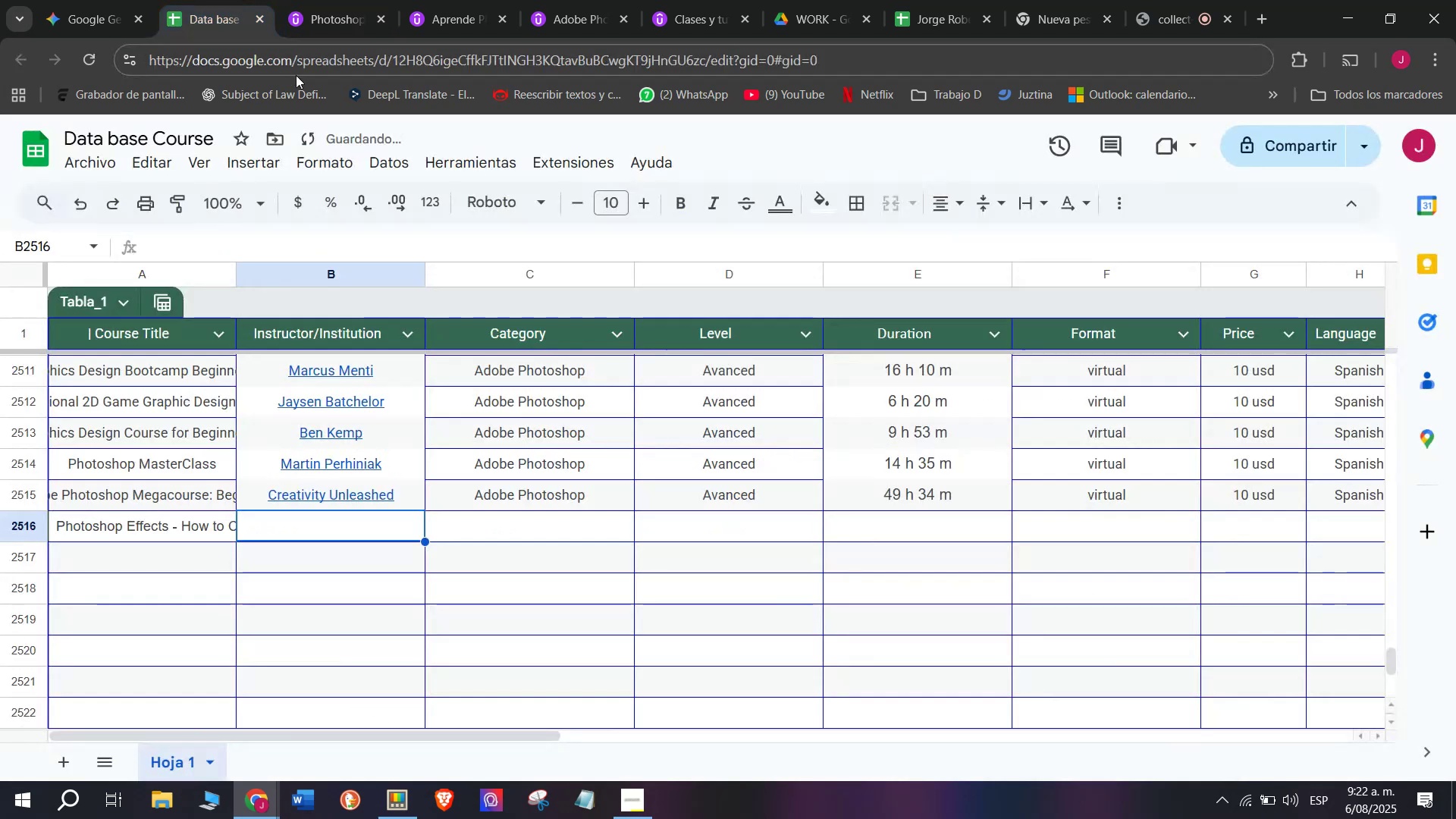 
key(Control+C)
 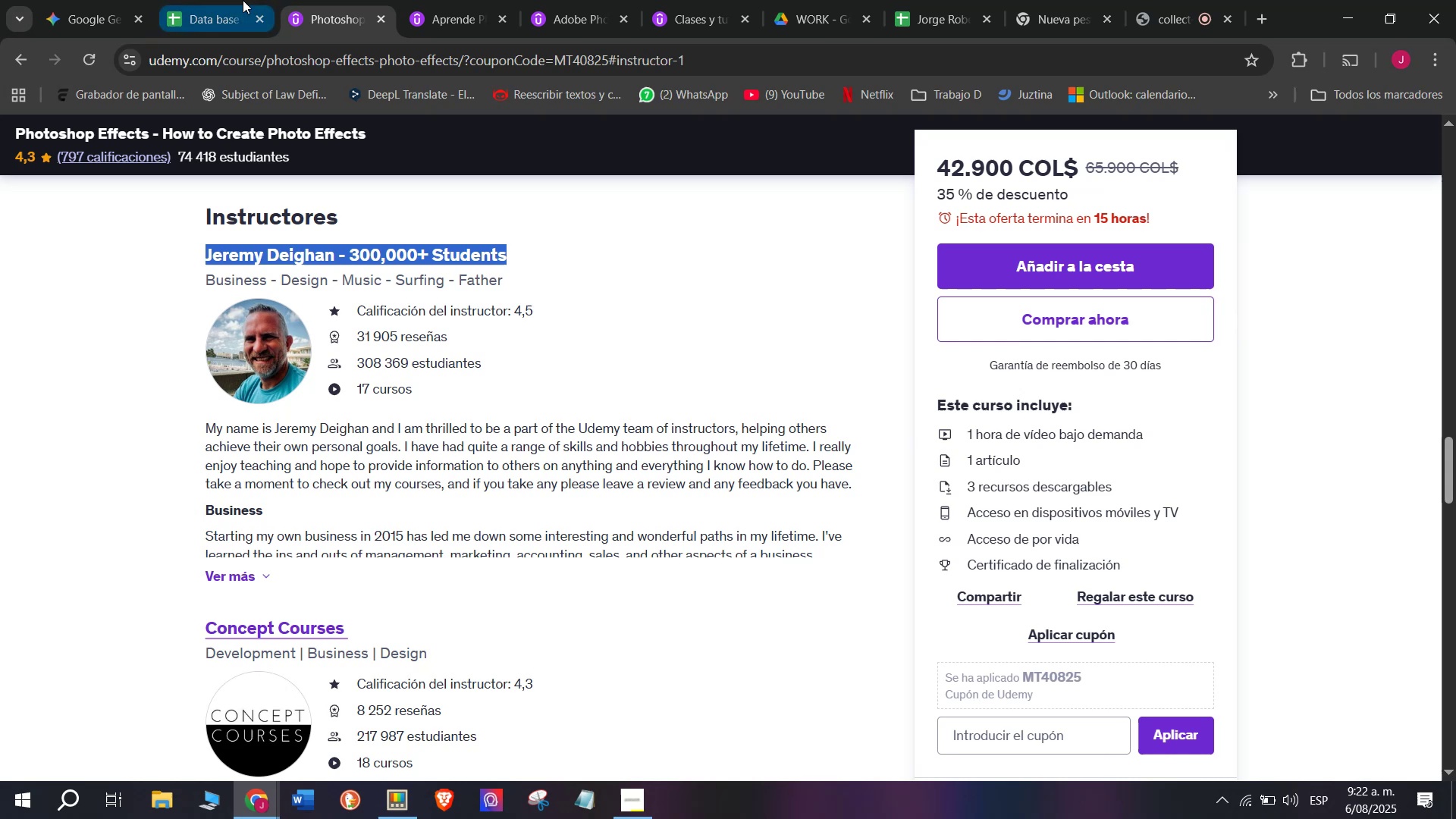 
left_click([243, 0])
 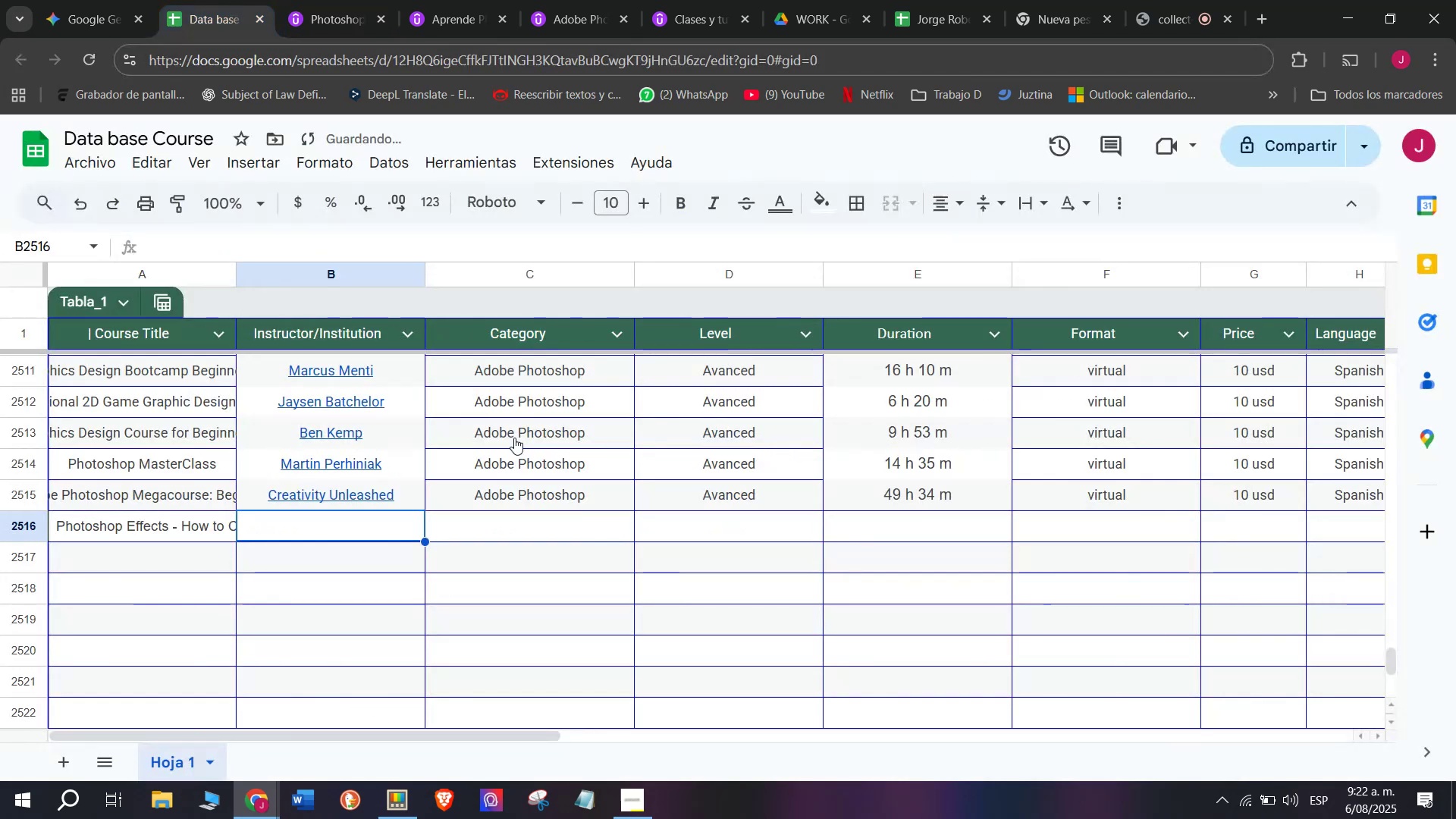 
key(Z)
 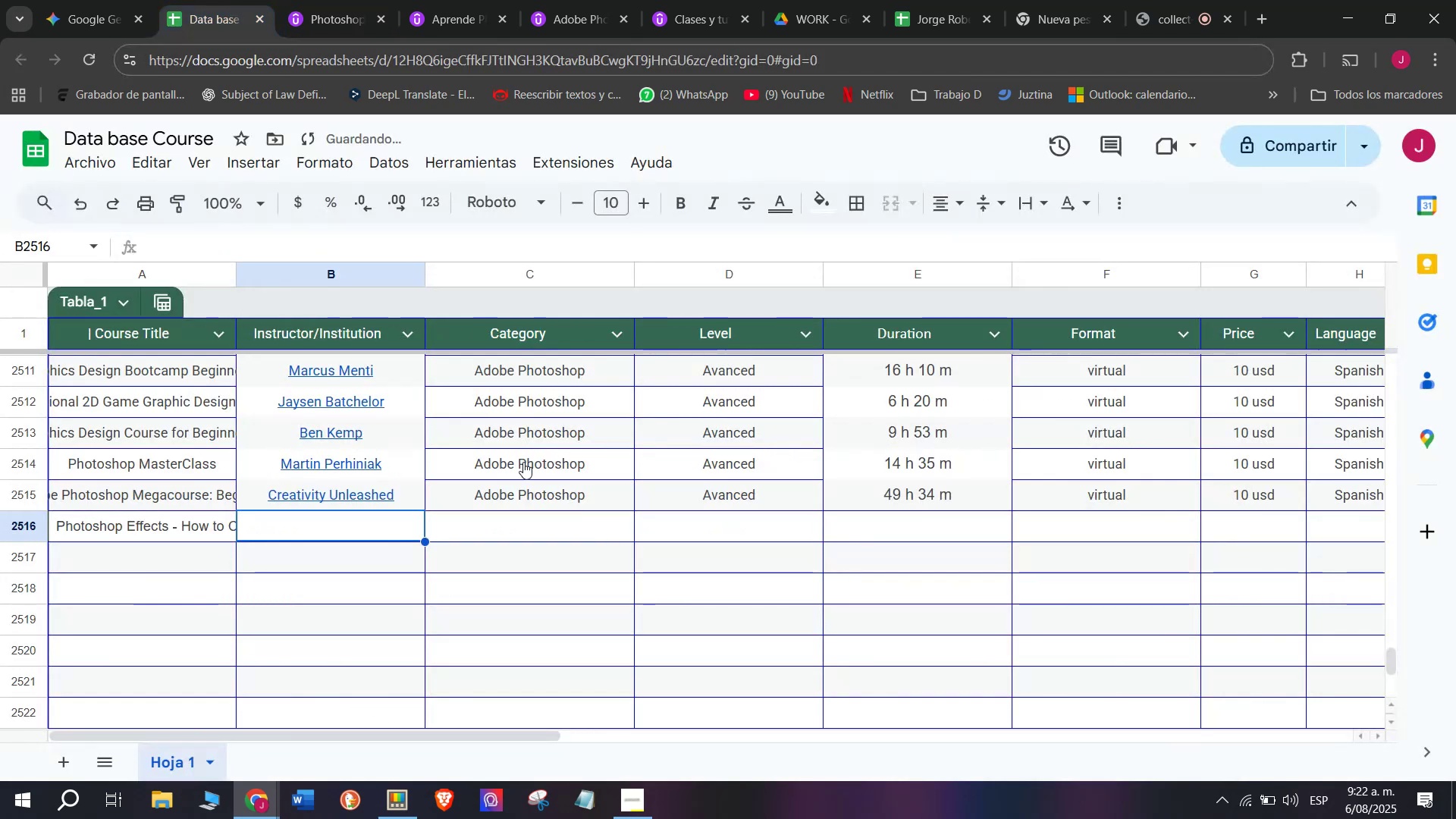 
key(Control+ControlLeft)
 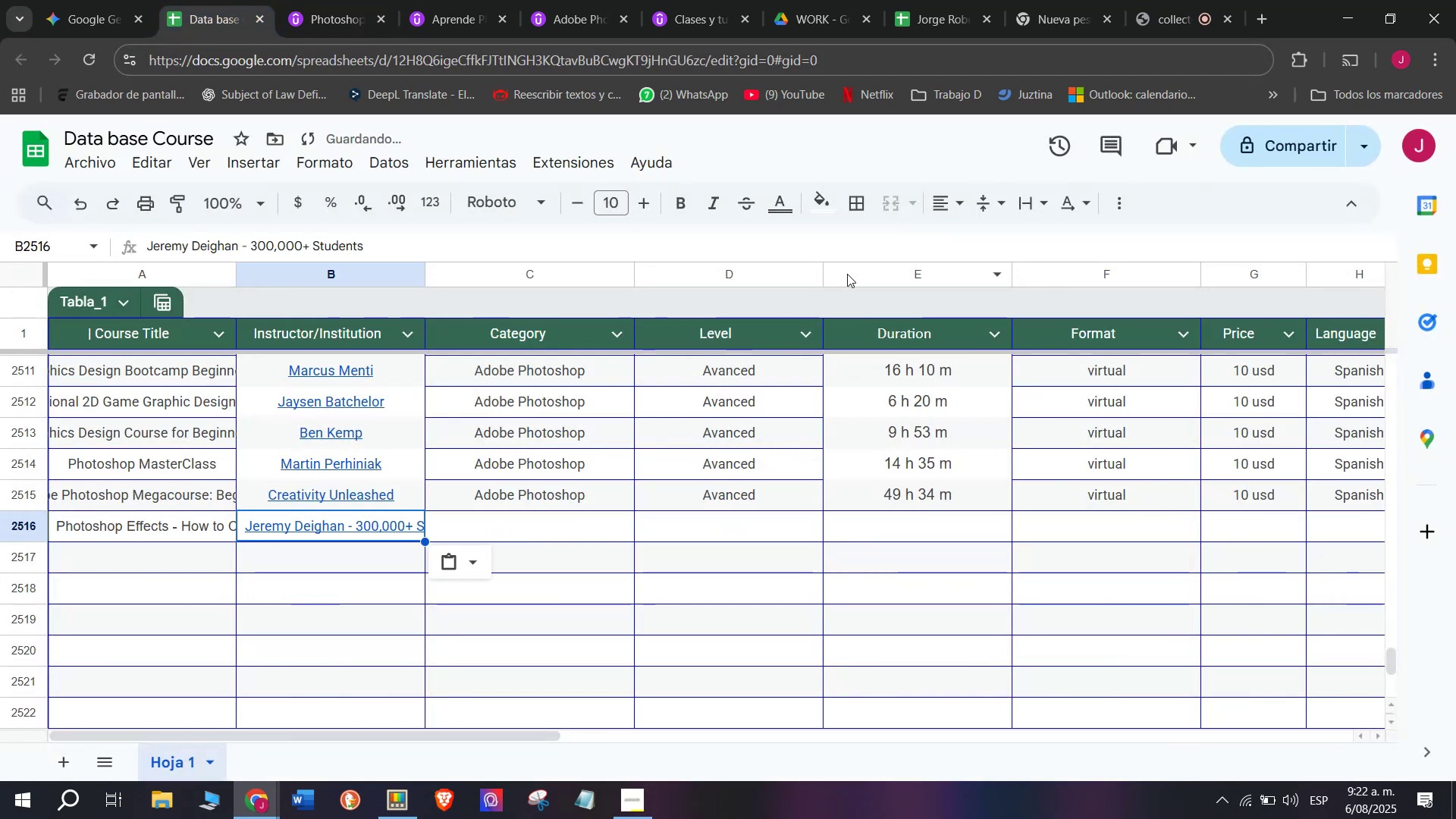 
key(Control+V)
 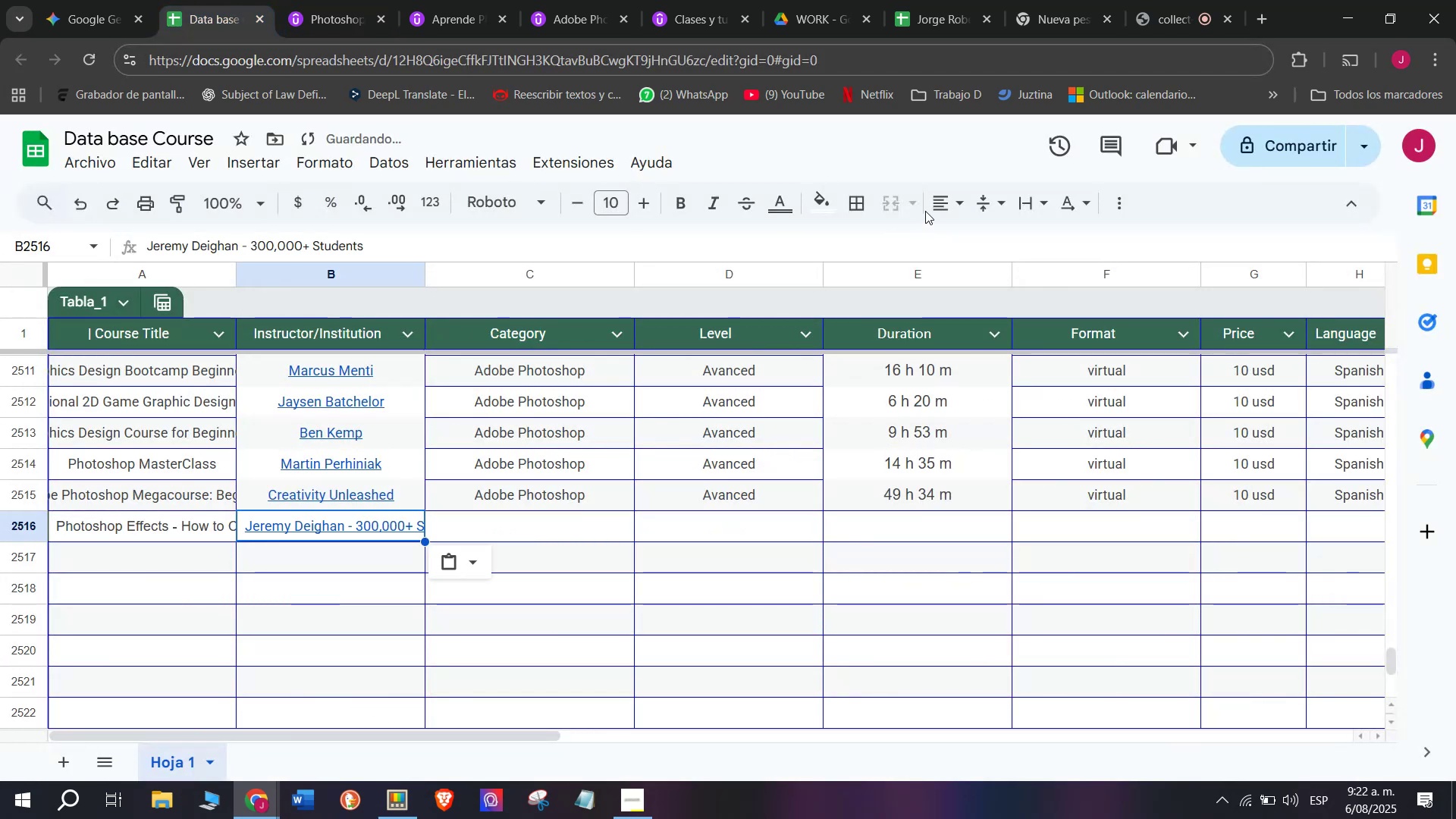 
left_click([943, 204])
 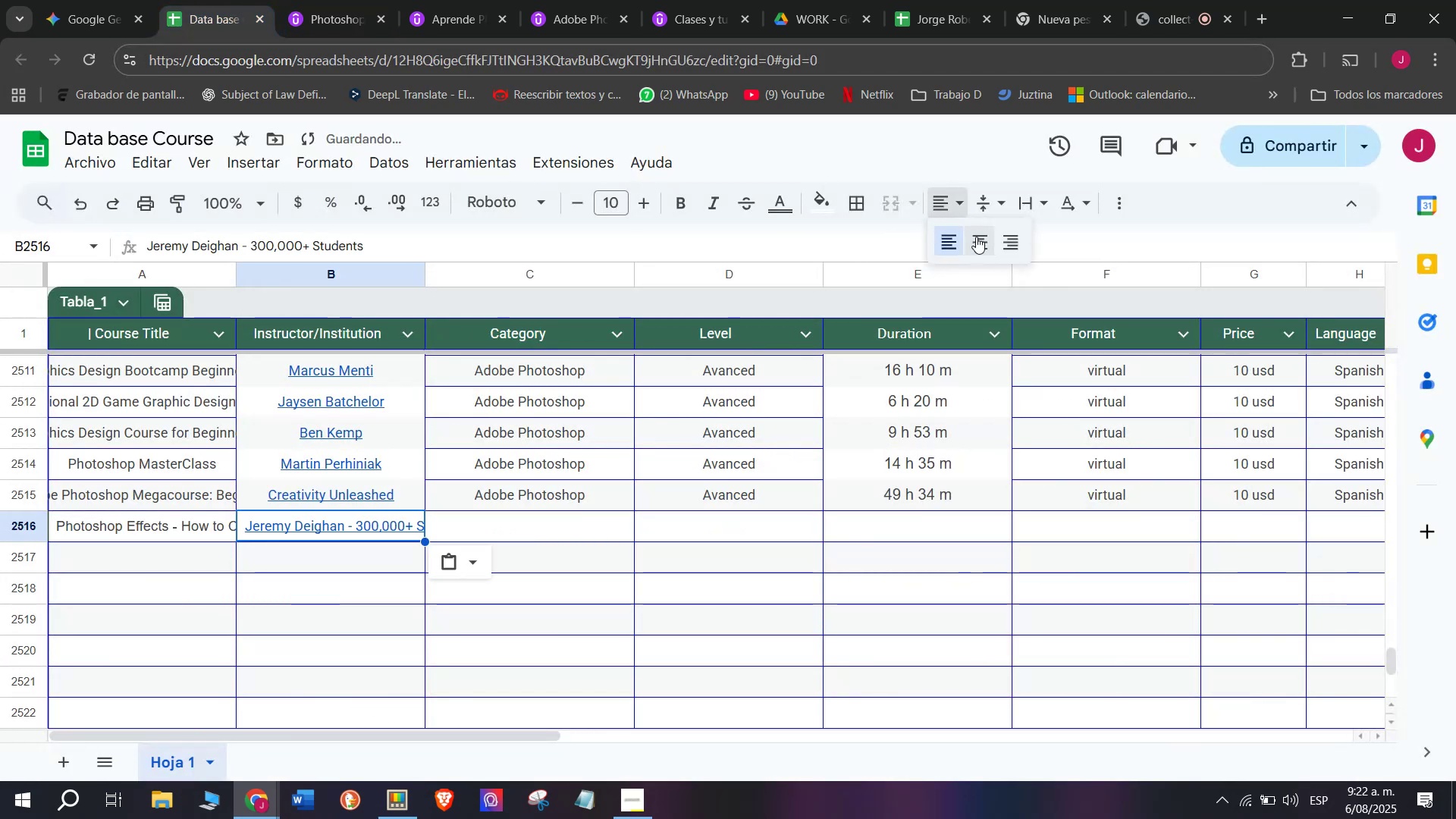 
left_click([978, 237])
 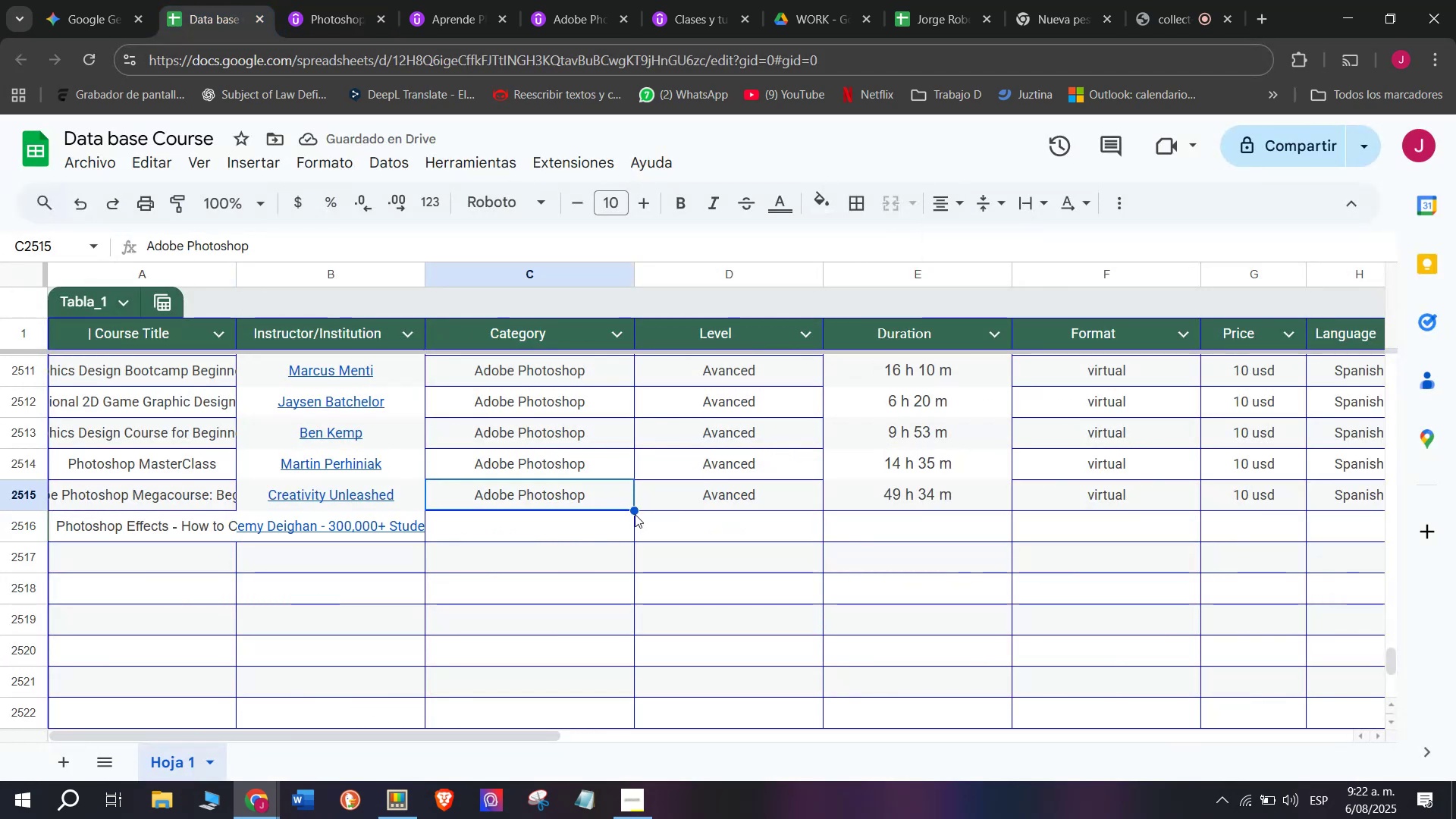 
left_click_drag(start_coordinate=[635, 508], to_coordinate=[625, 545])
 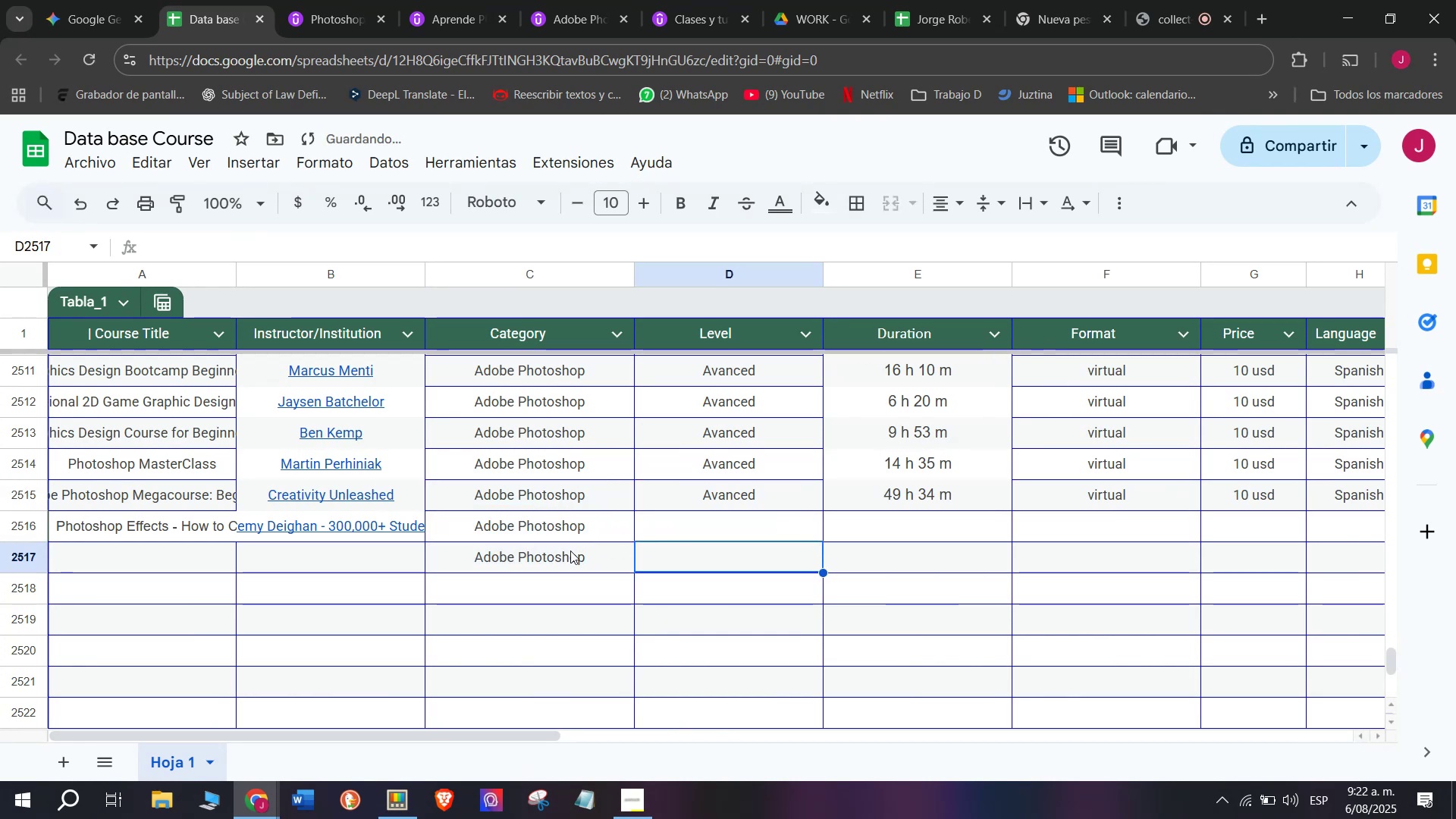 
key(Q)
 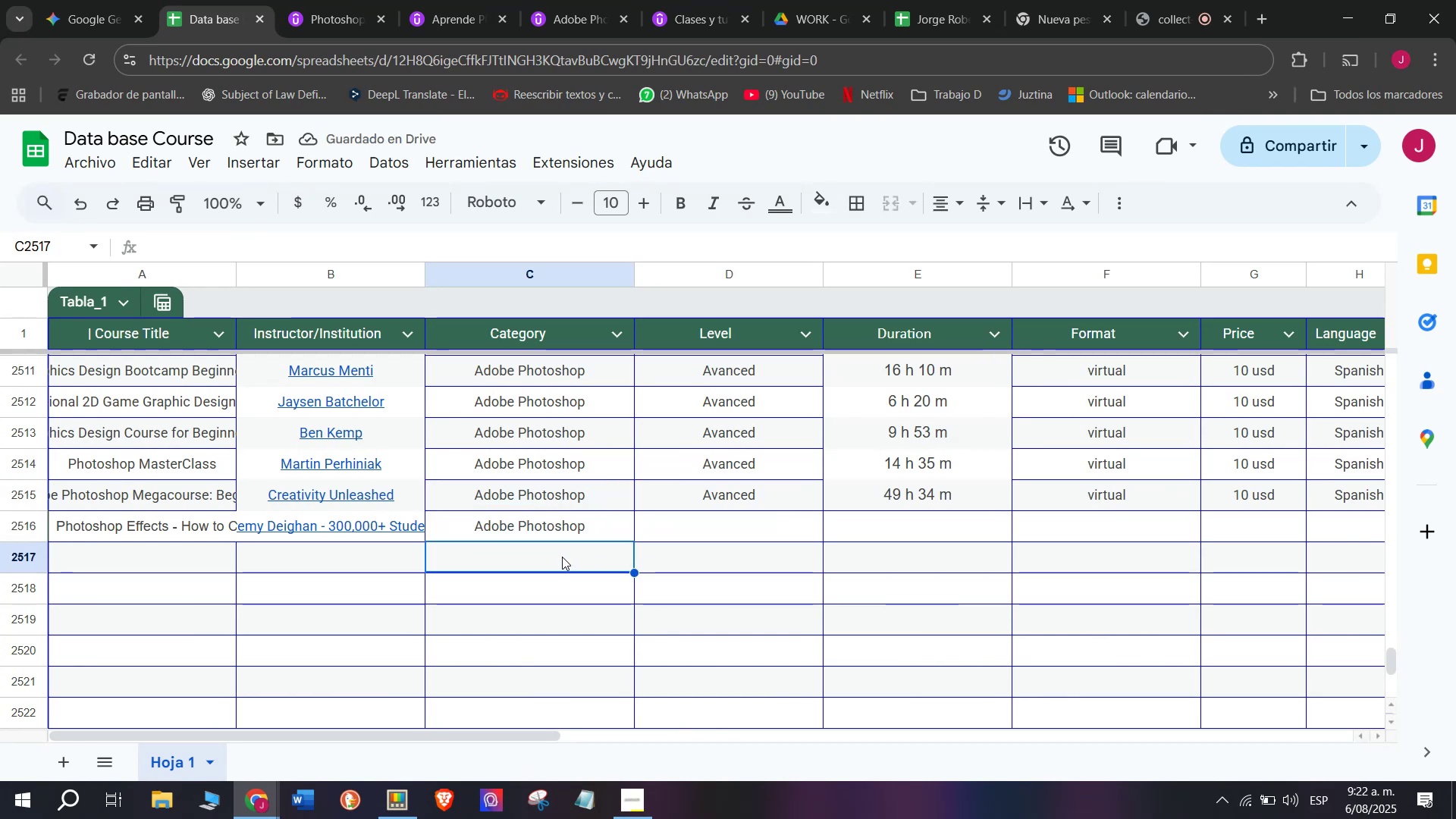 
key(Backspace)
 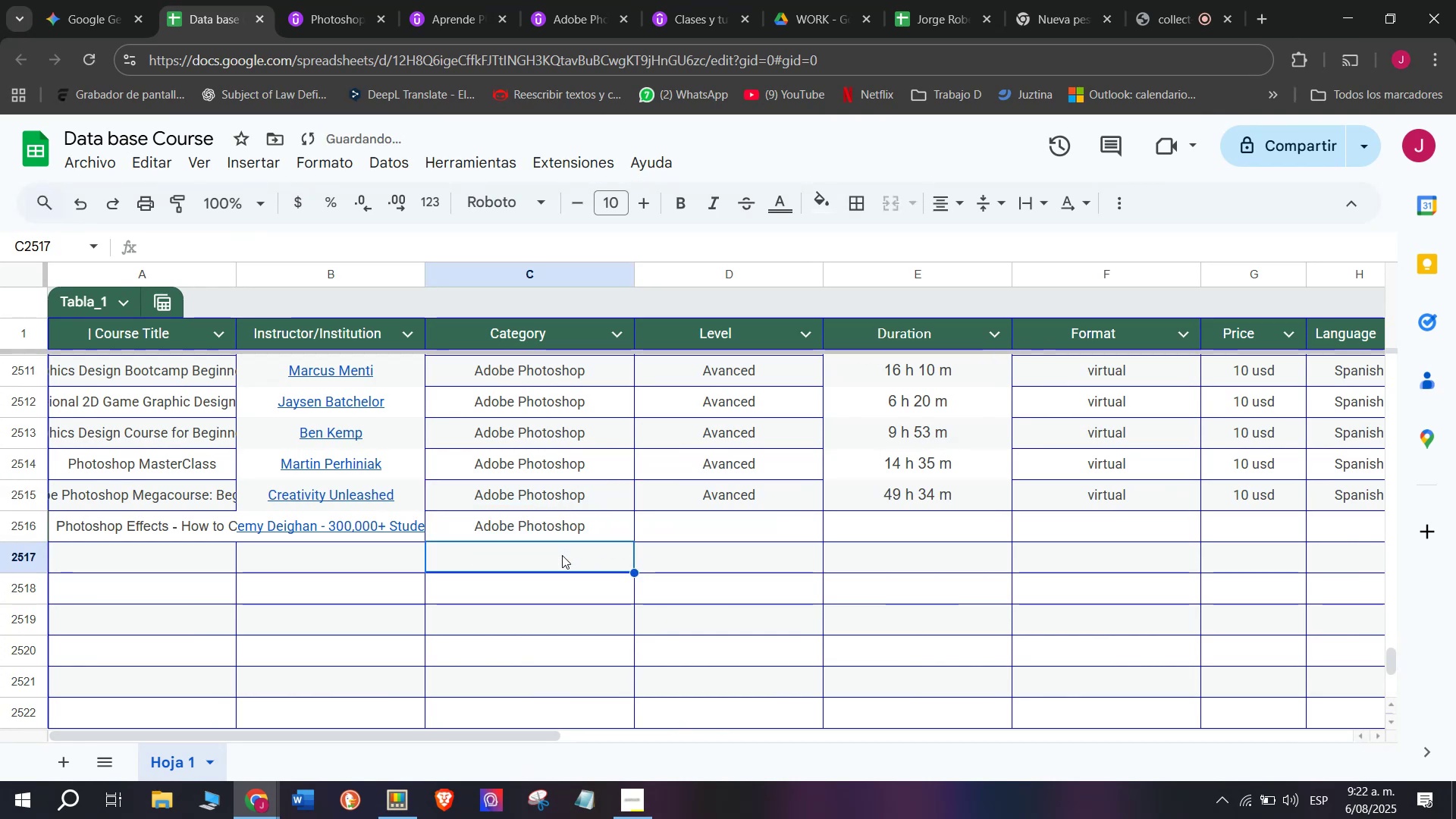 
wait(5.28)
 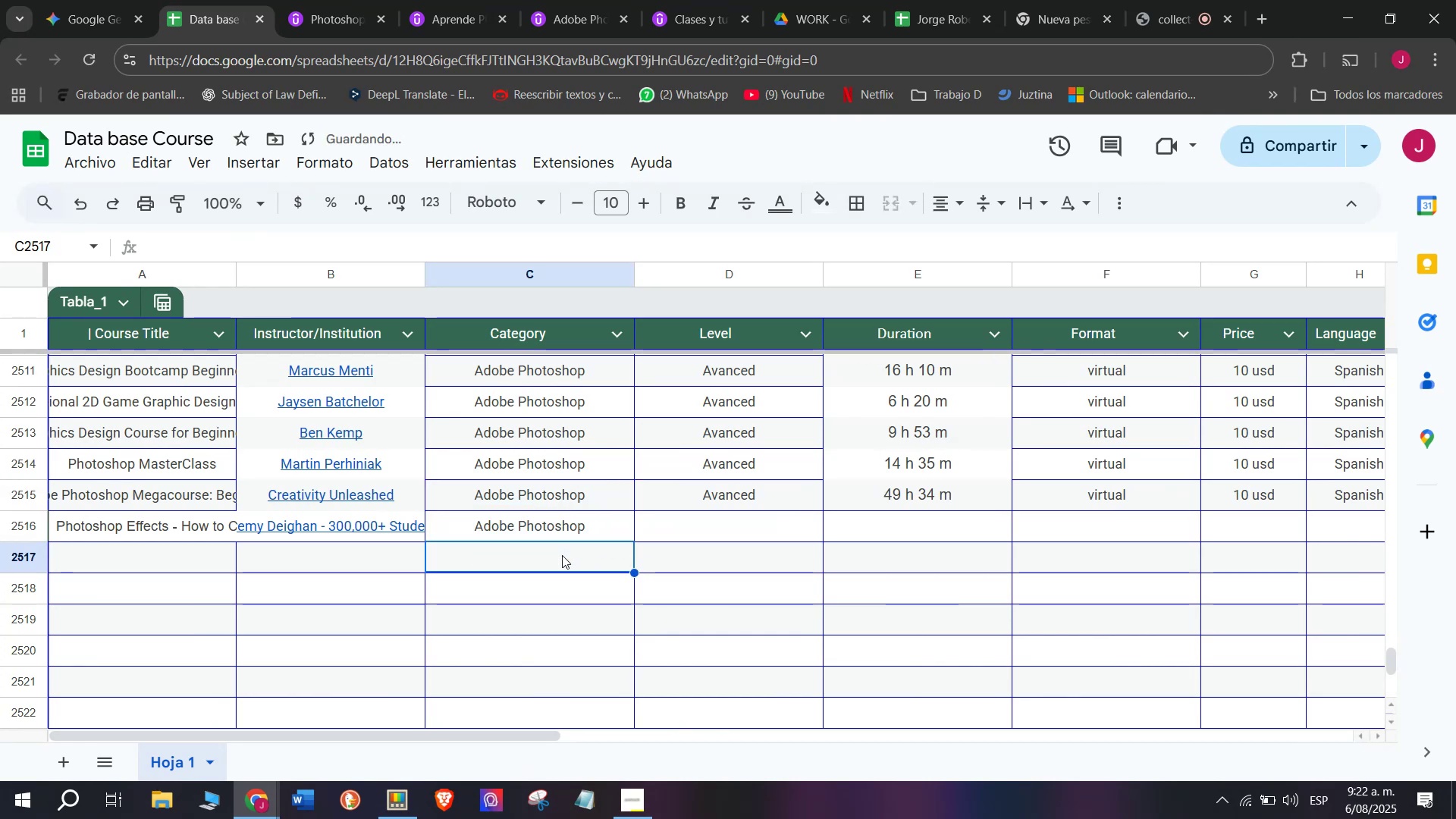 
key(Break)
 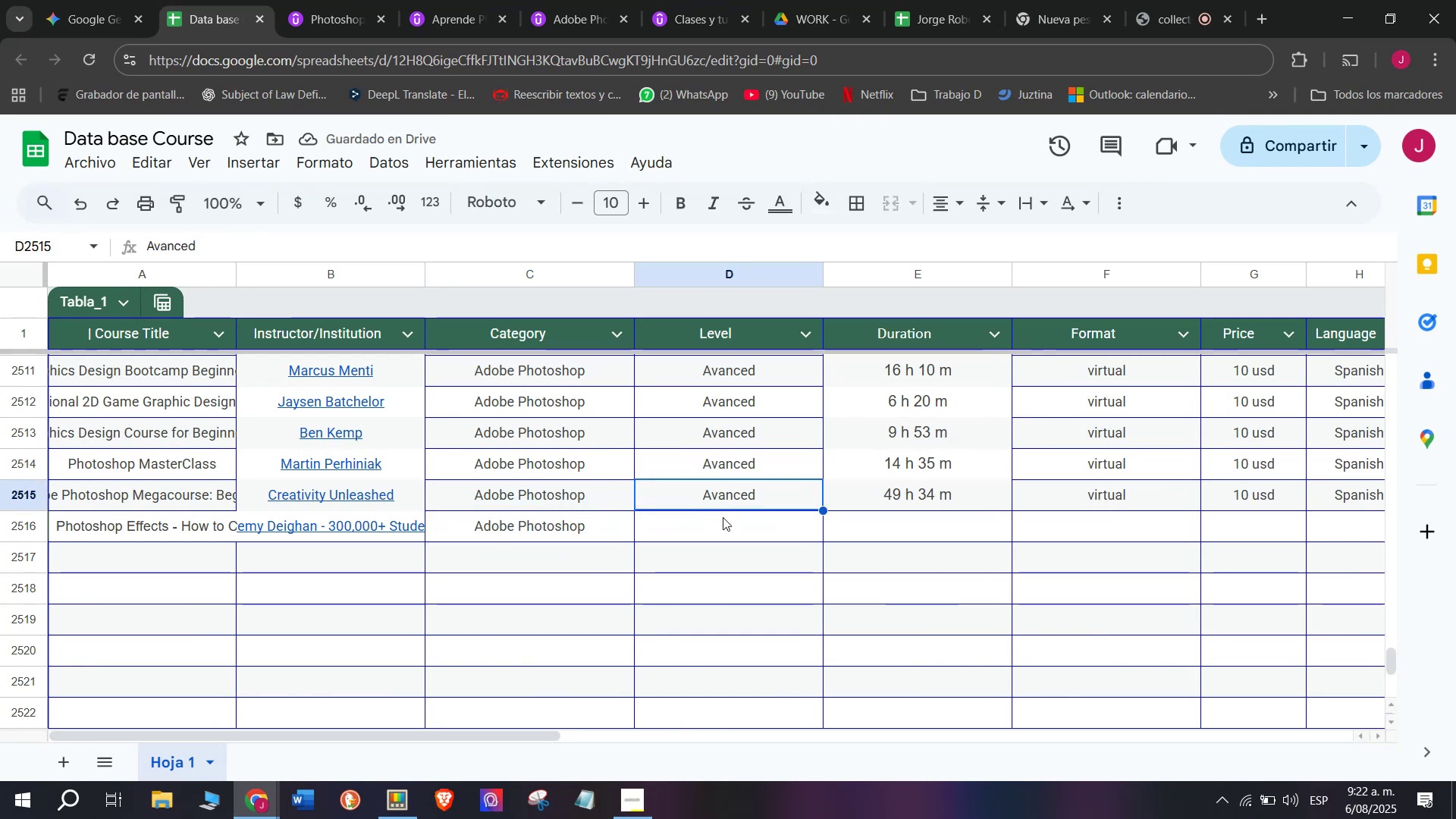 
key(Control+C)
 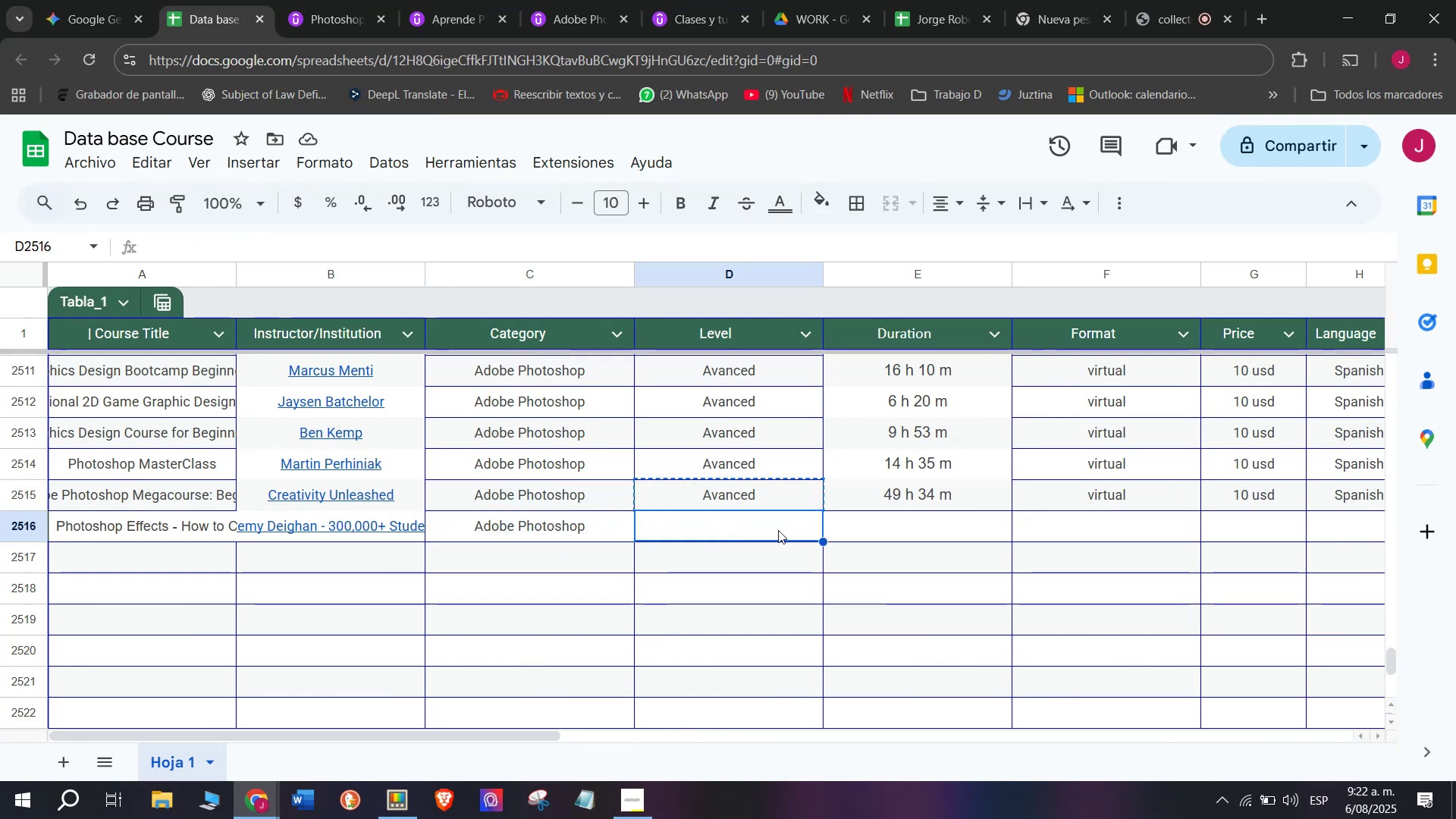 
key(Control+ControlLeft)
 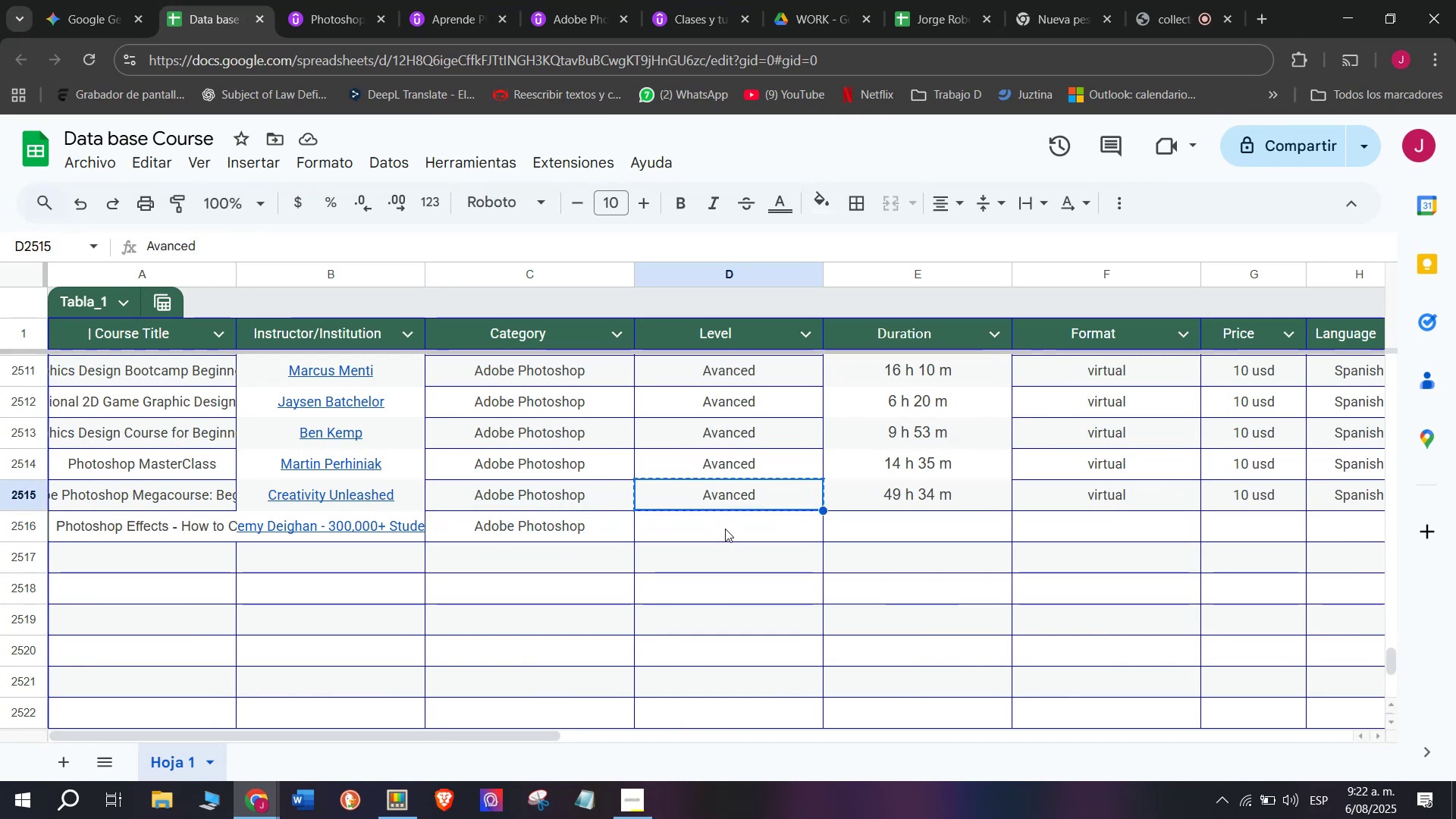 
key(Control+ControlLeft)
 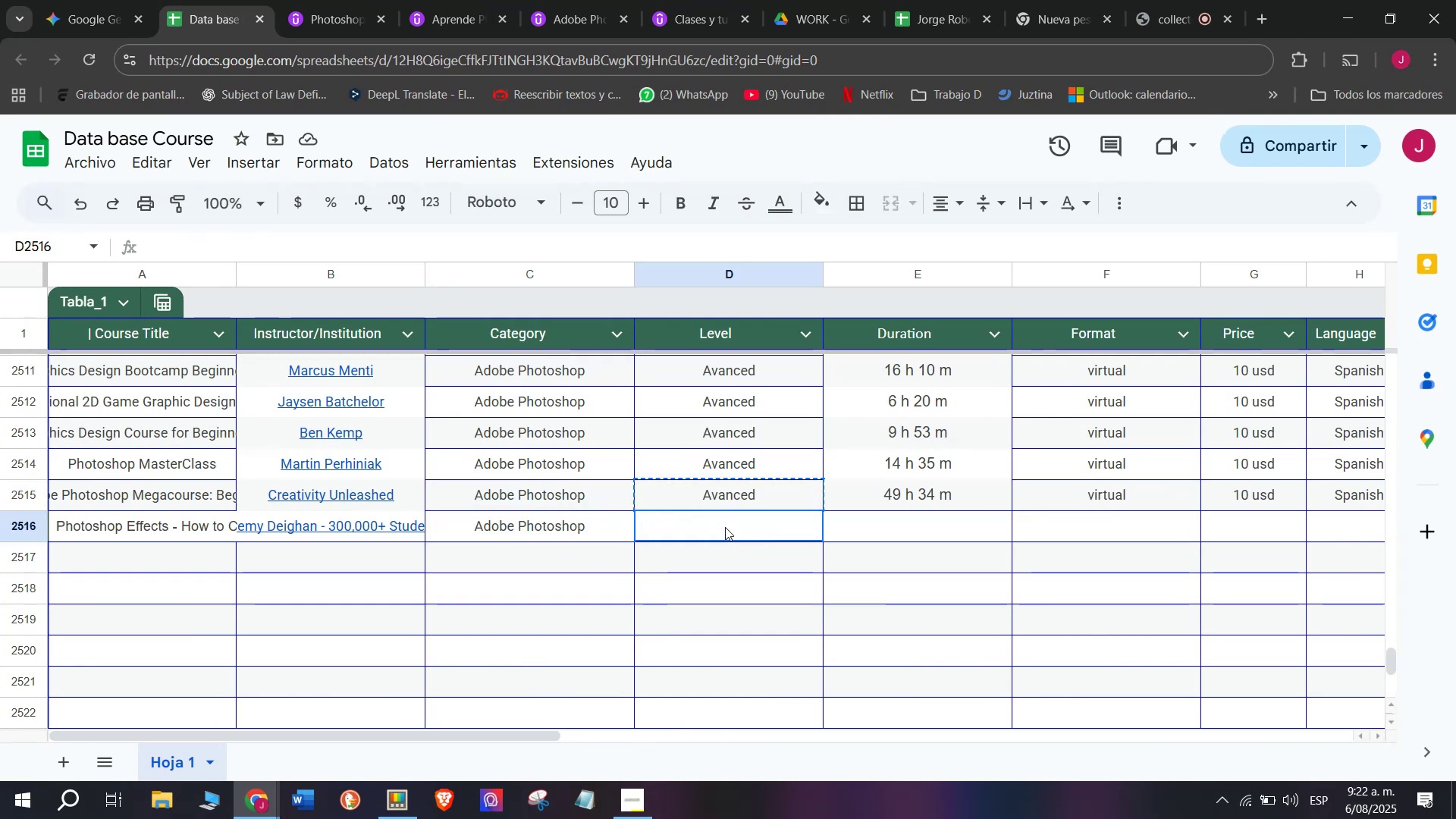 
key(Z)
 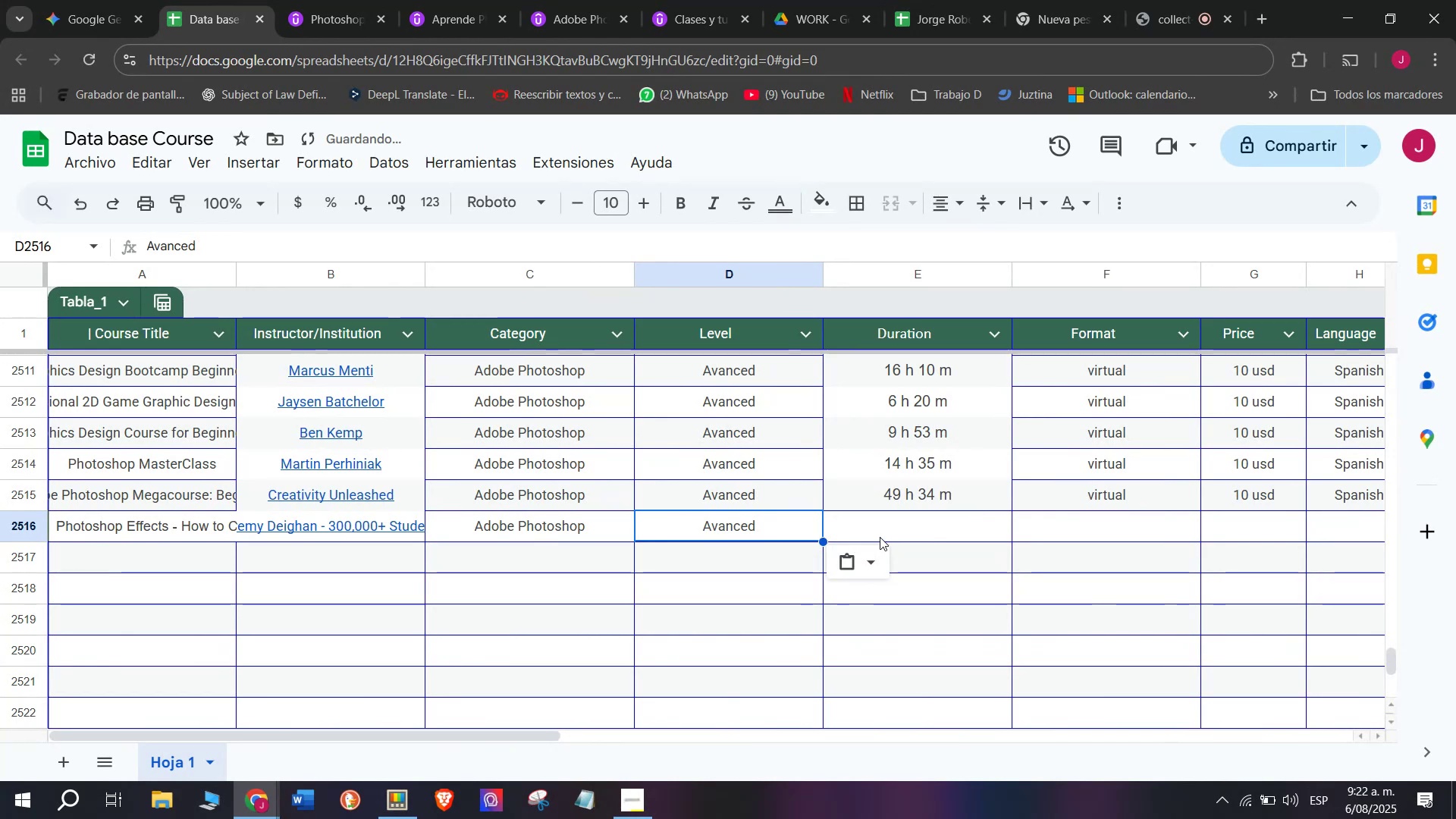 
key(Control+V)
 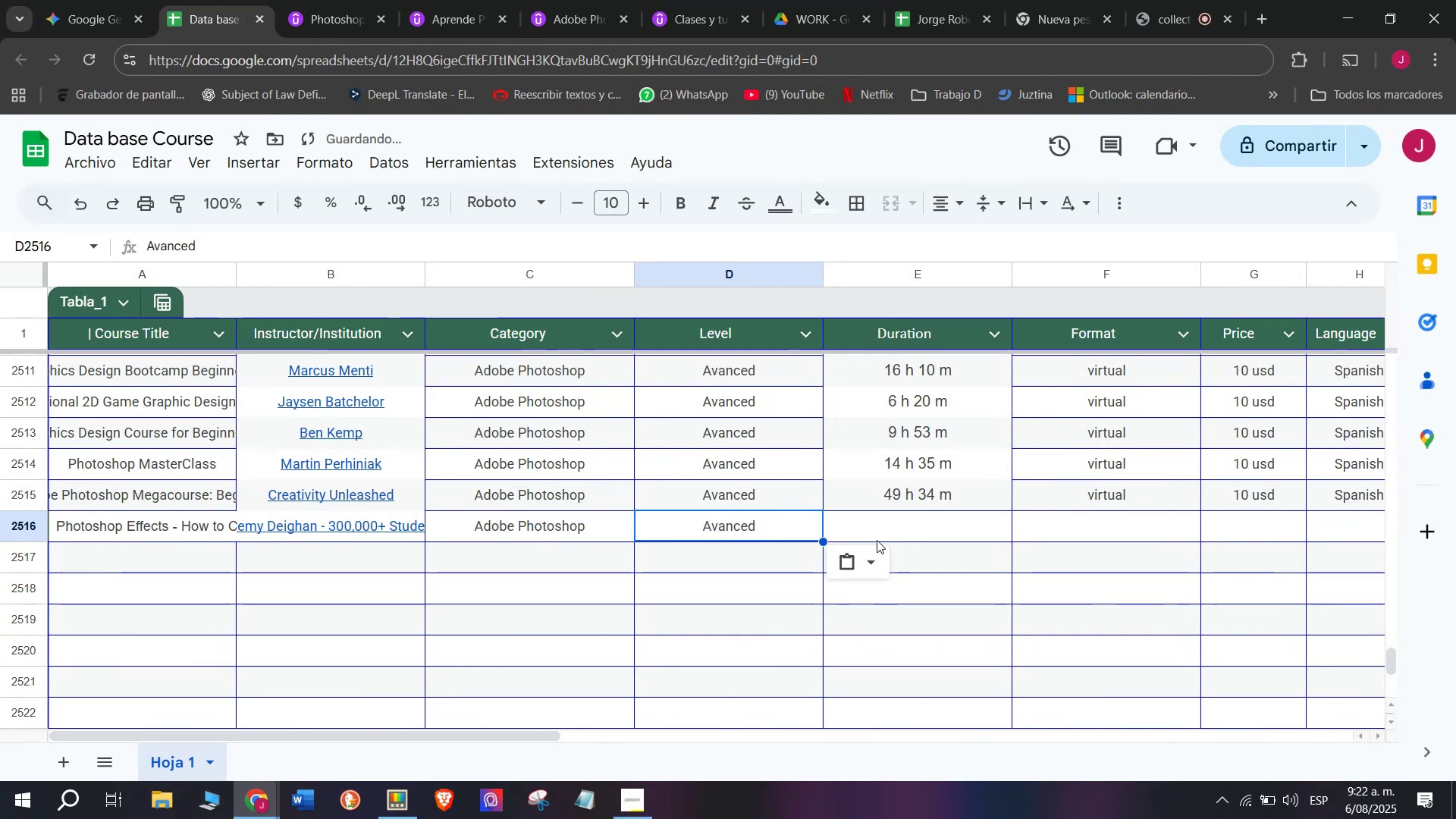 
left_click([880, 535])
 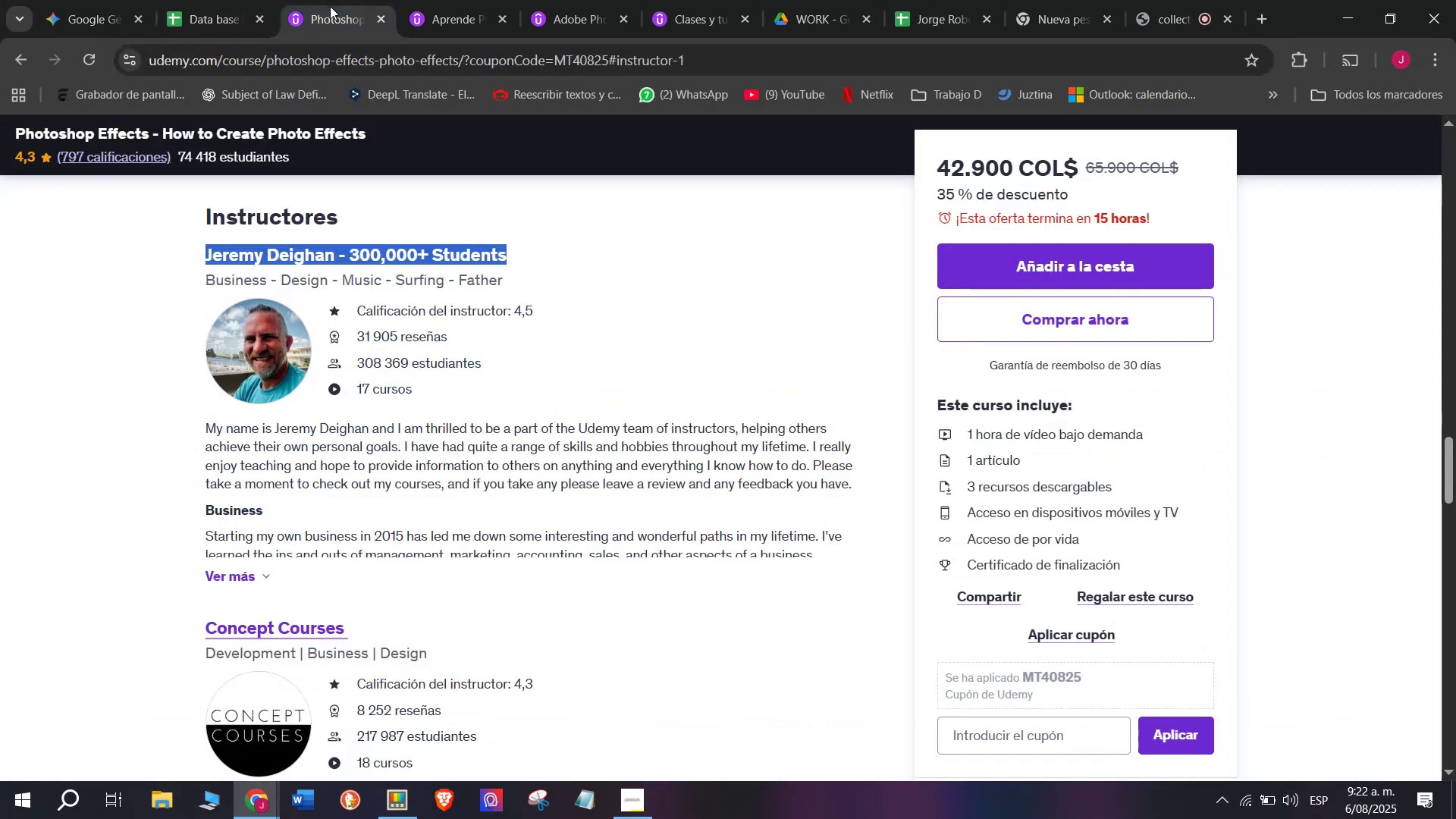 
scroll: coordinate [458, 493], scroll_direction: up, amount: 9.0
 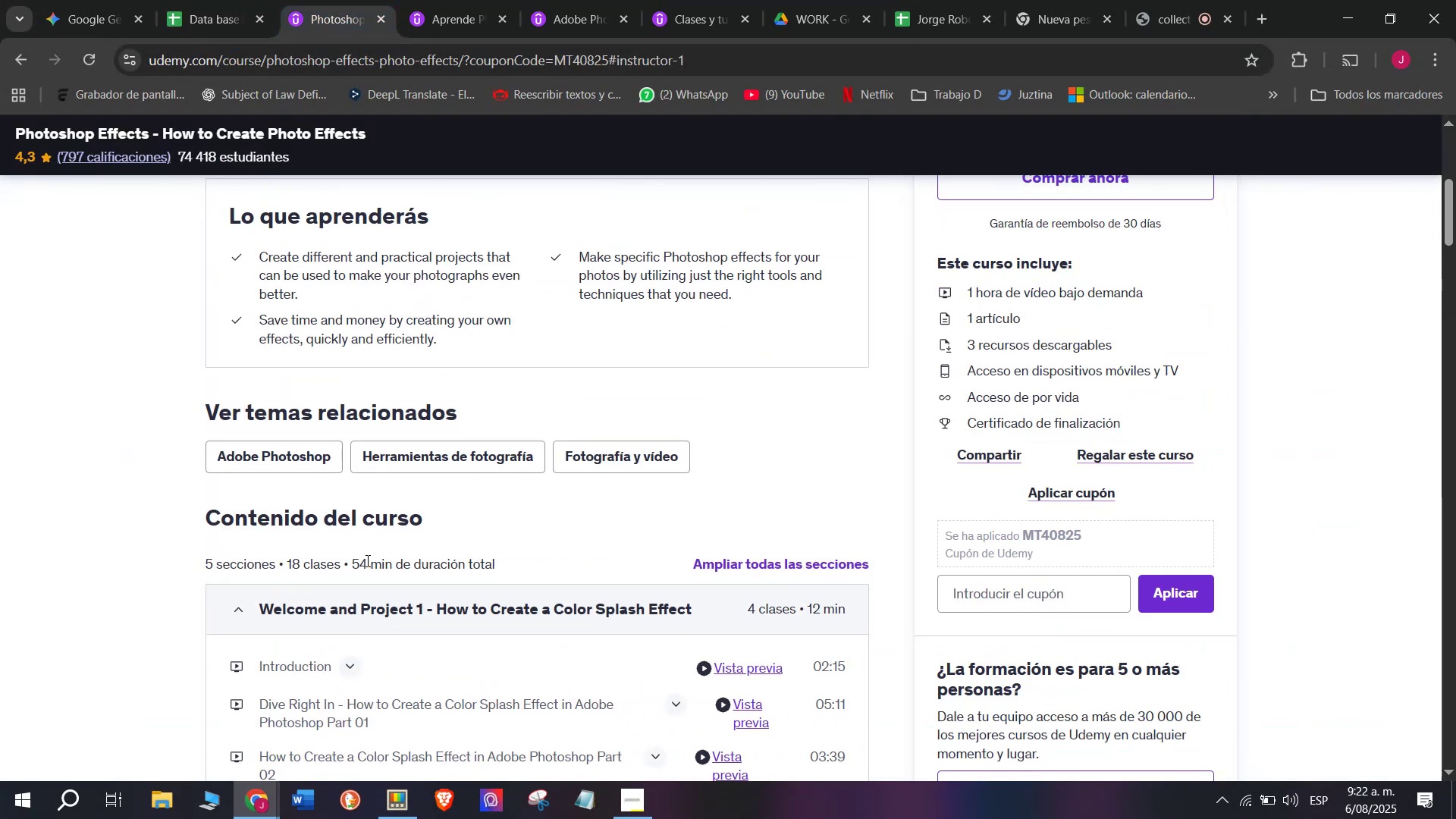 
left_click_drag(start_coordinate=[378, 563], to_coordinate=[353, 557])
 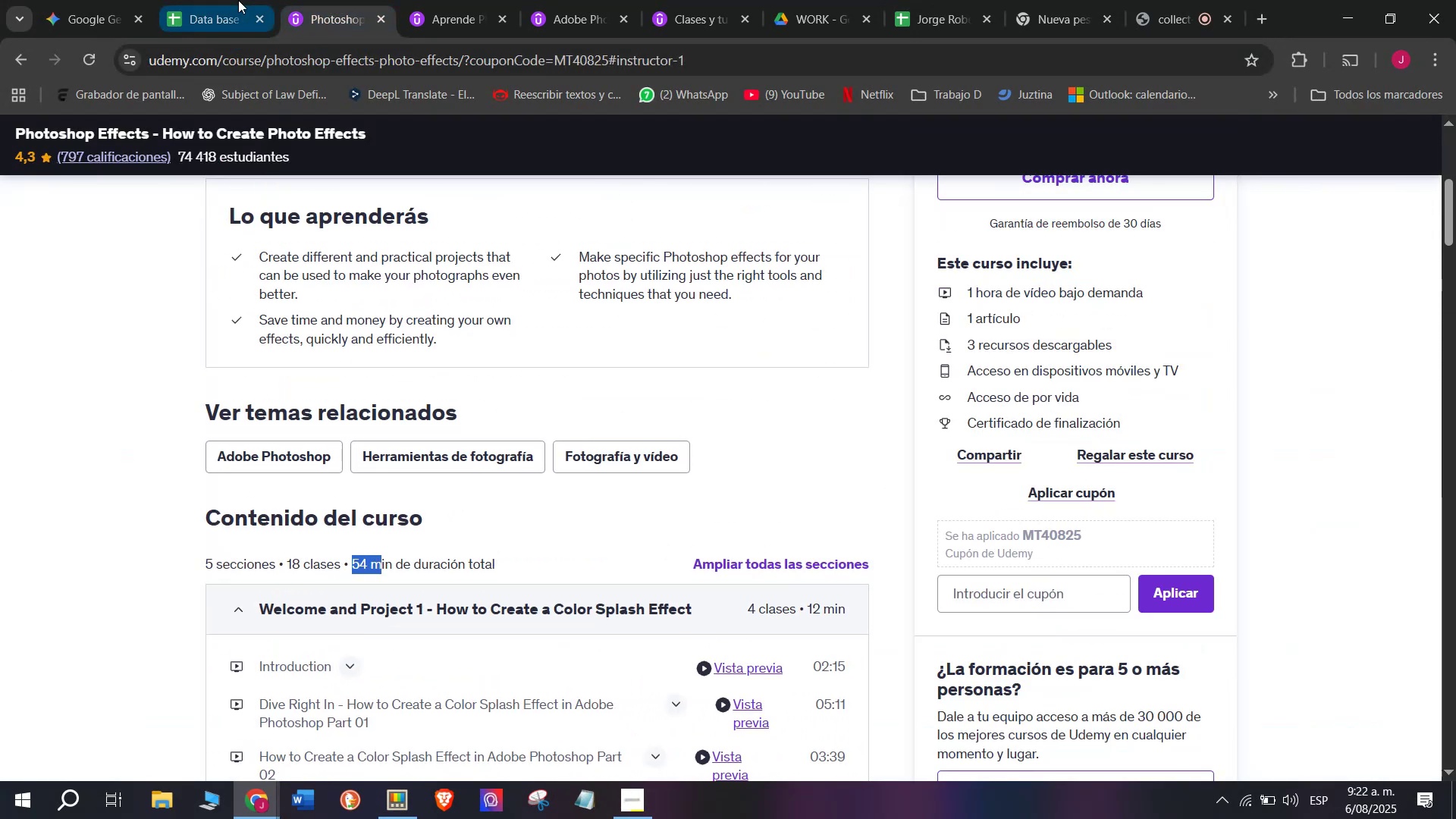 
key(Break)
 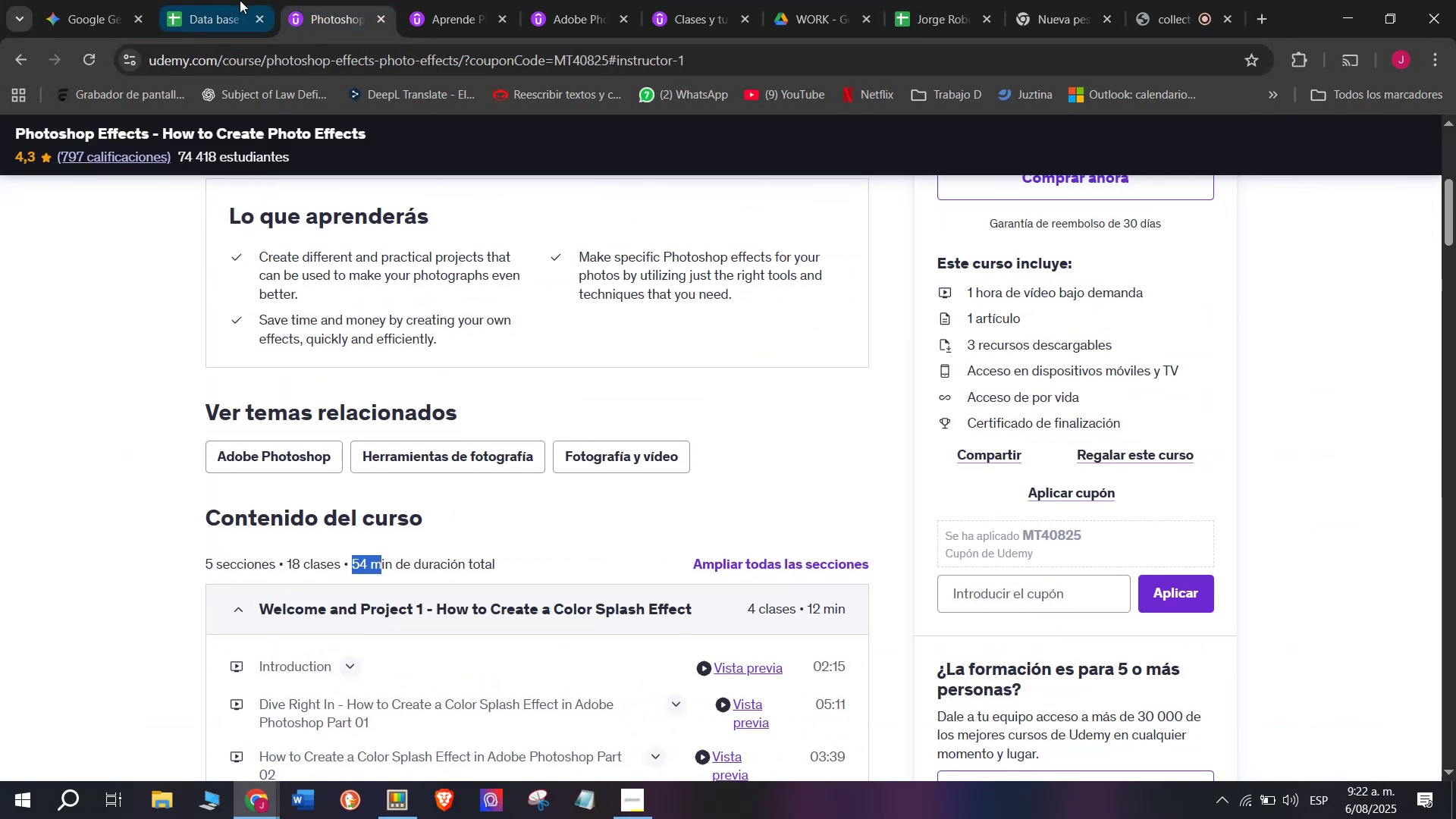 
key(Control+ControlLeft)
 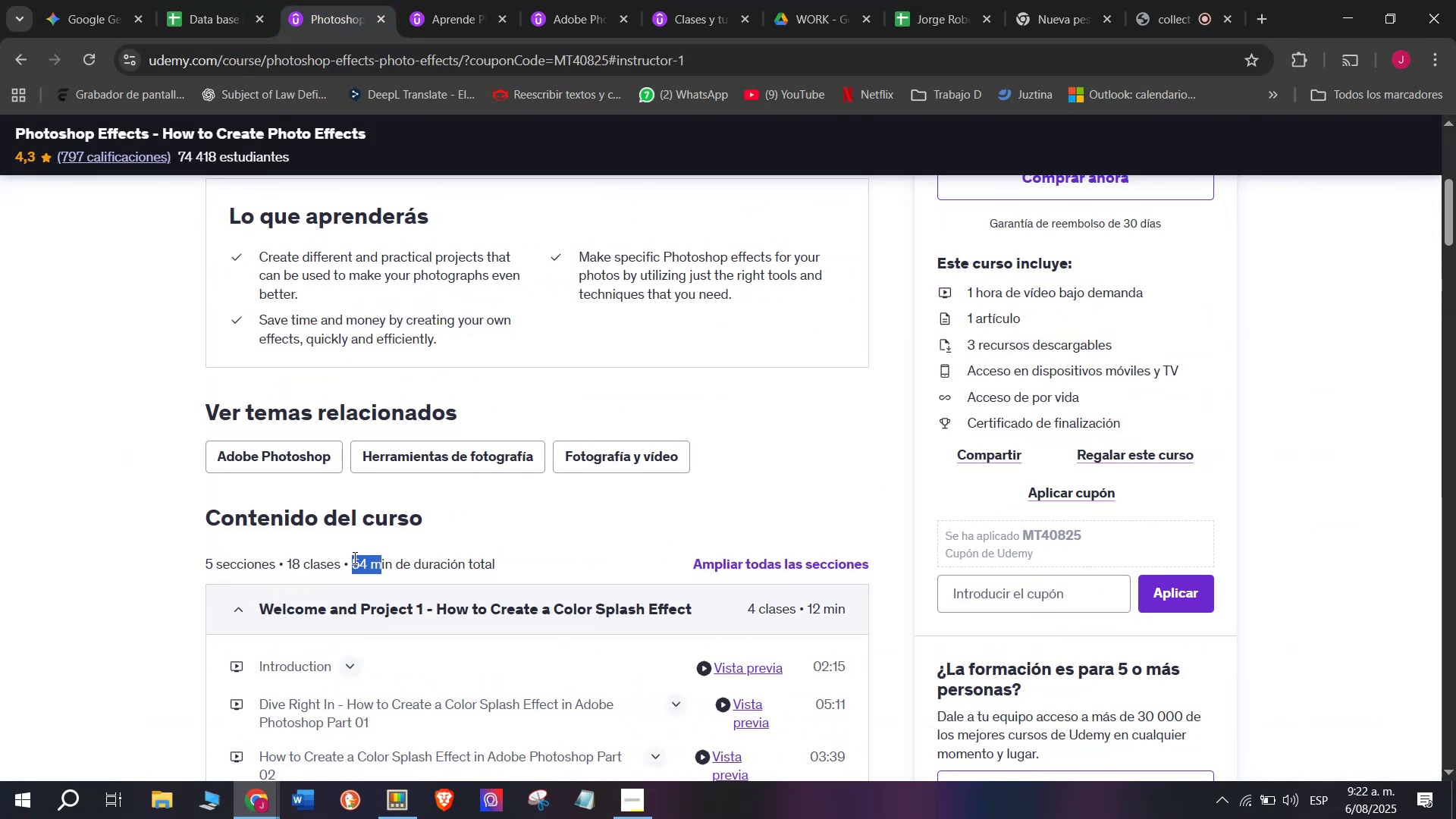 
key(Control+C)
 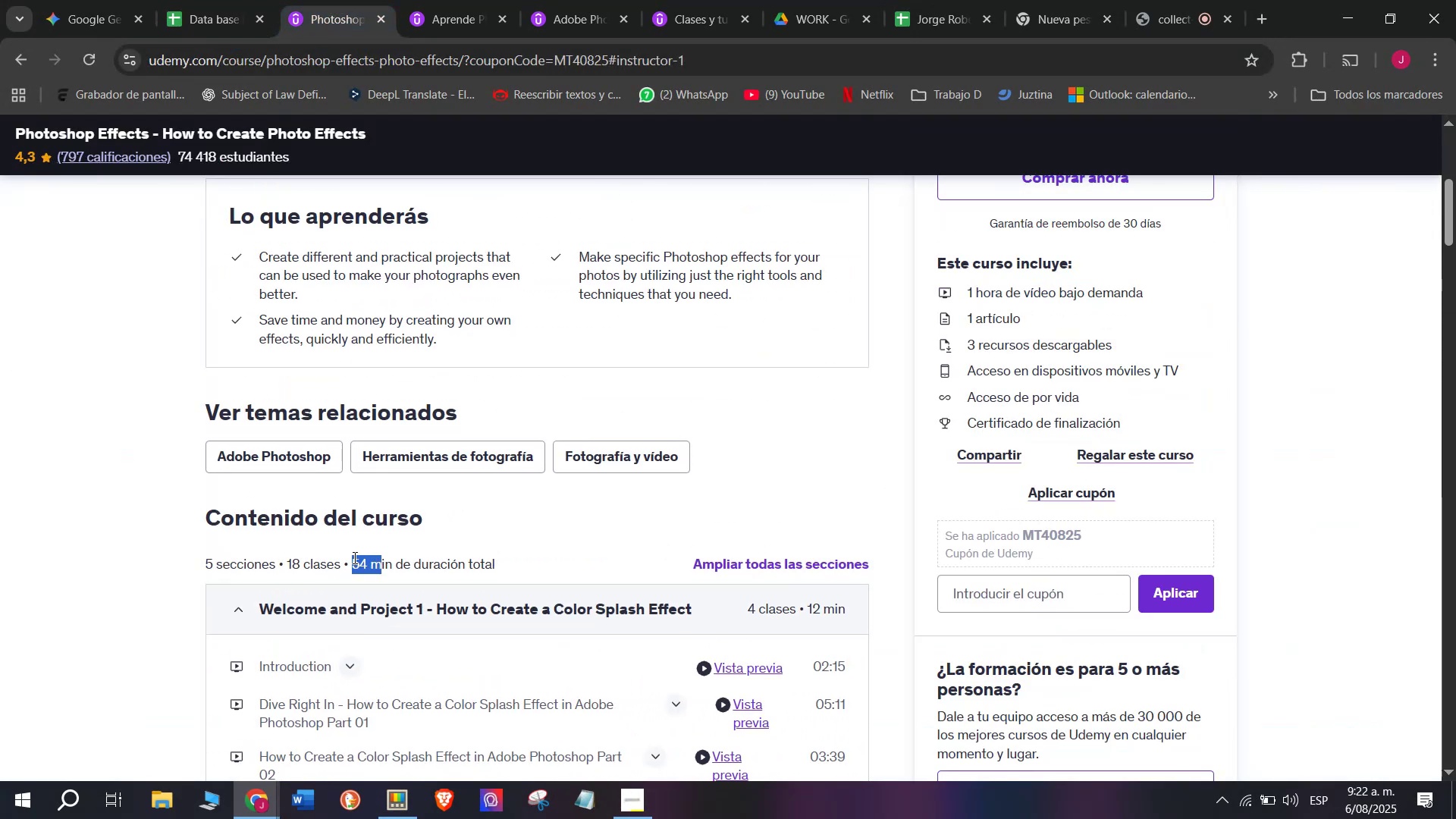 
key(Control+ControlLeft)
 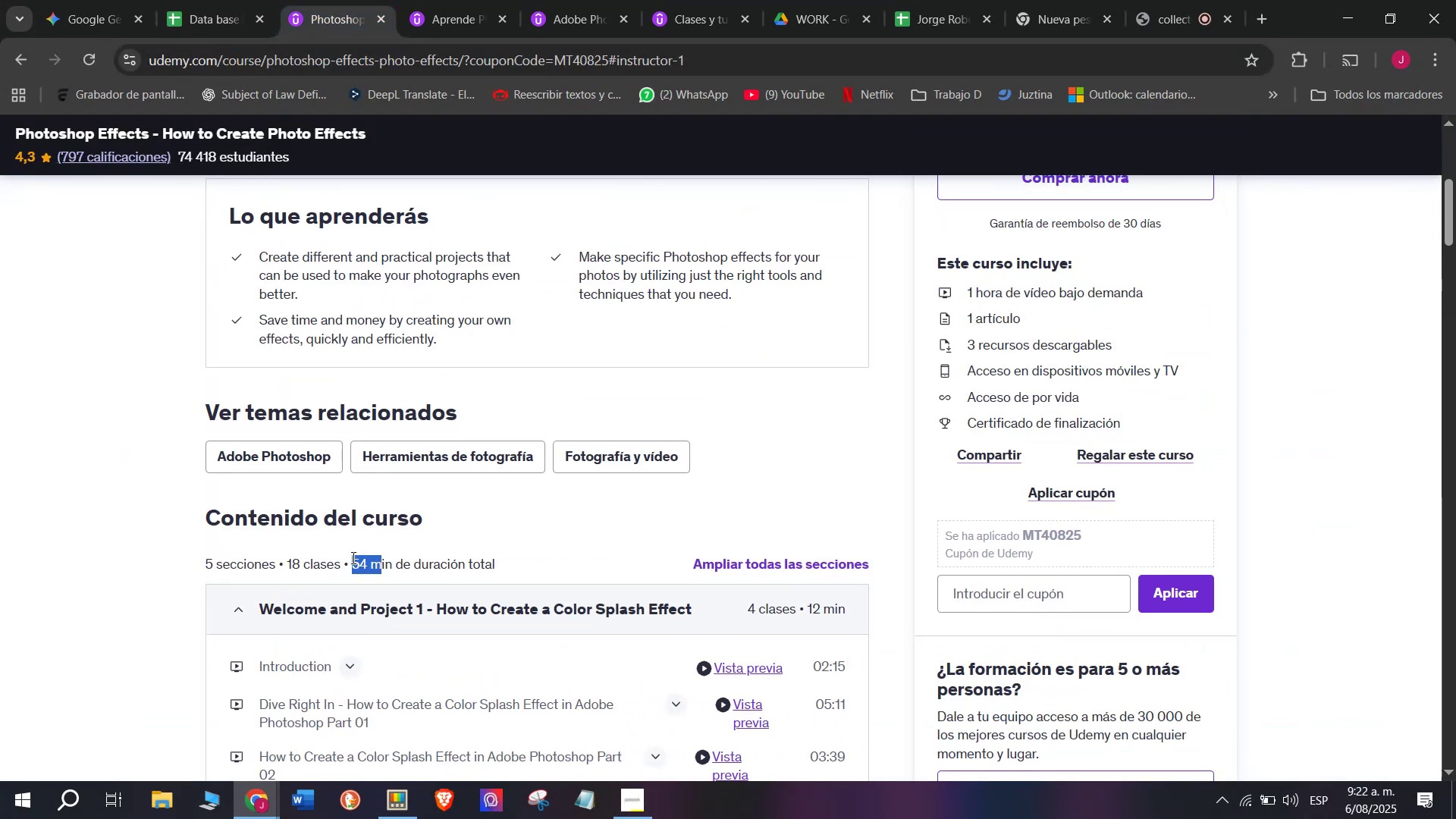 
key(Break)
 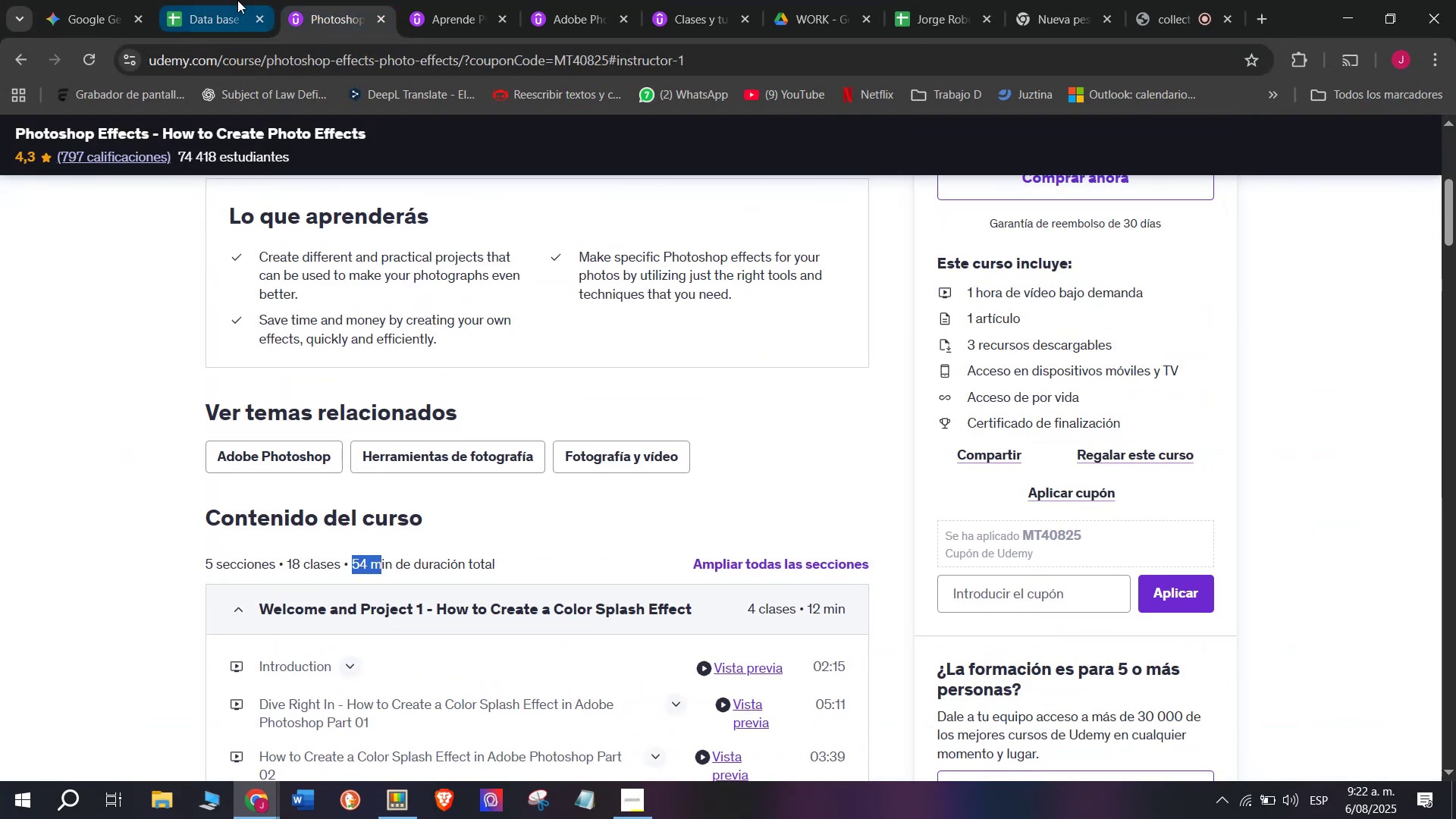 
key(Control+C)
 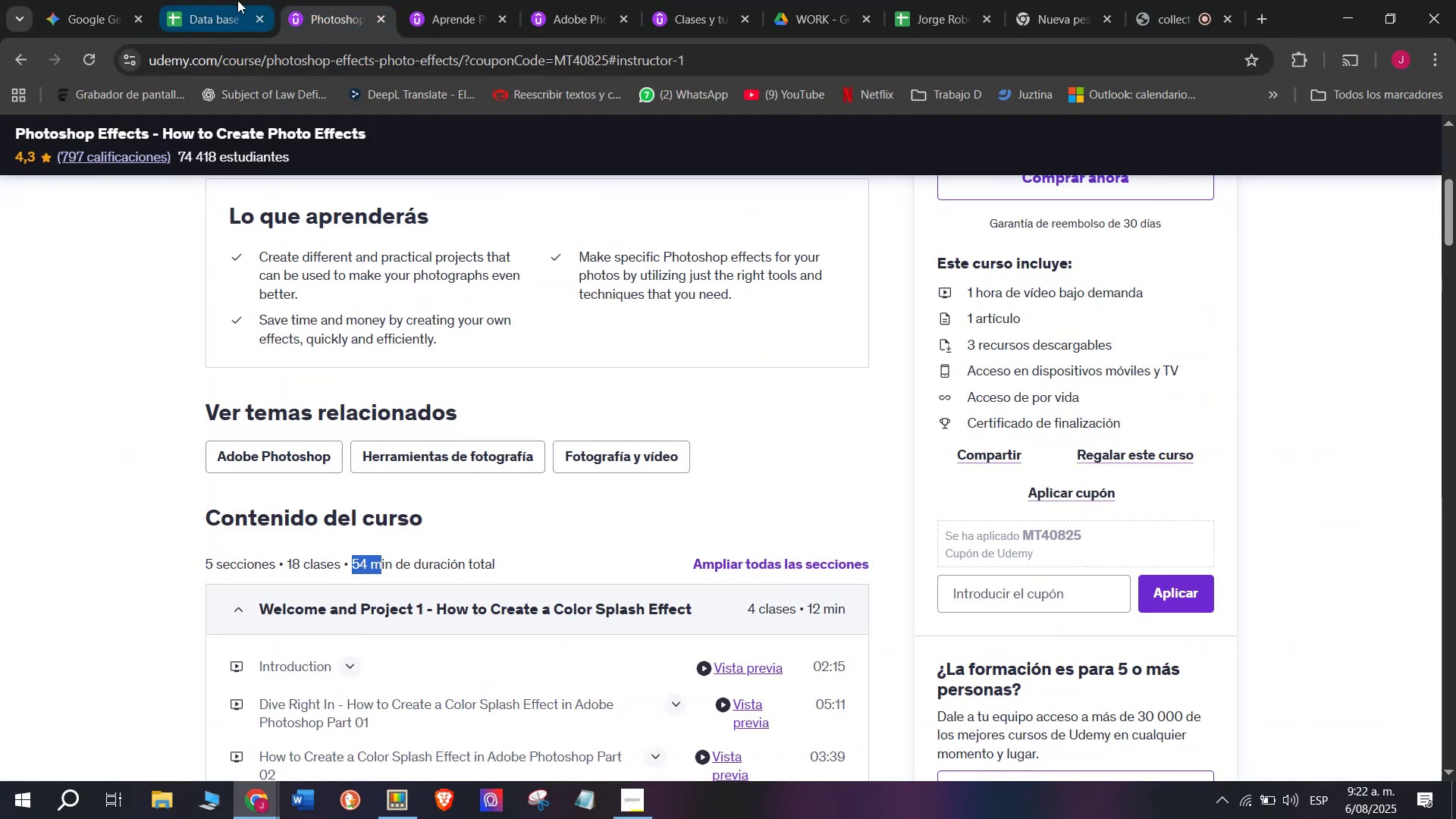 
left_click([237, 0])
 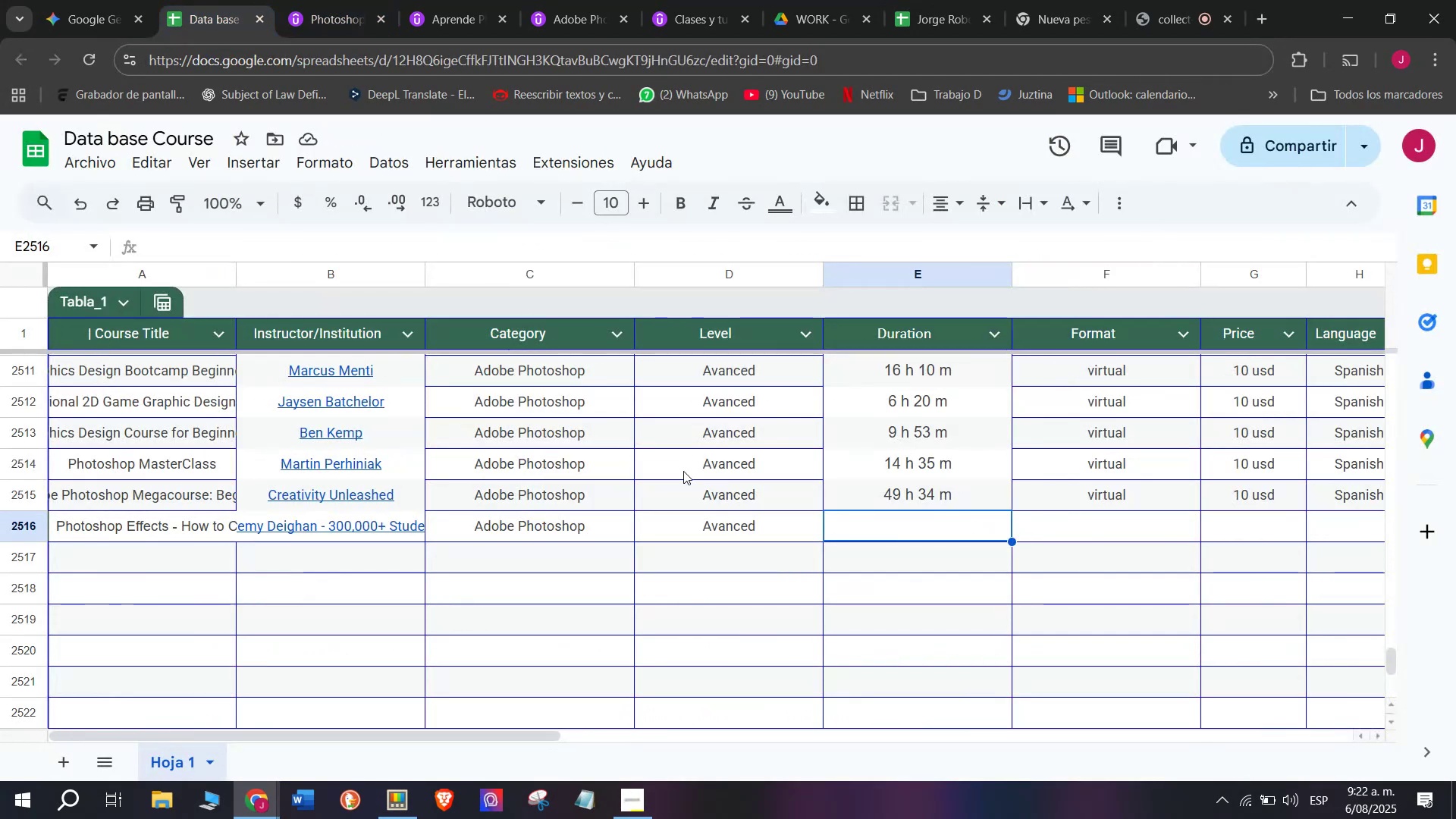 
key(Z)
 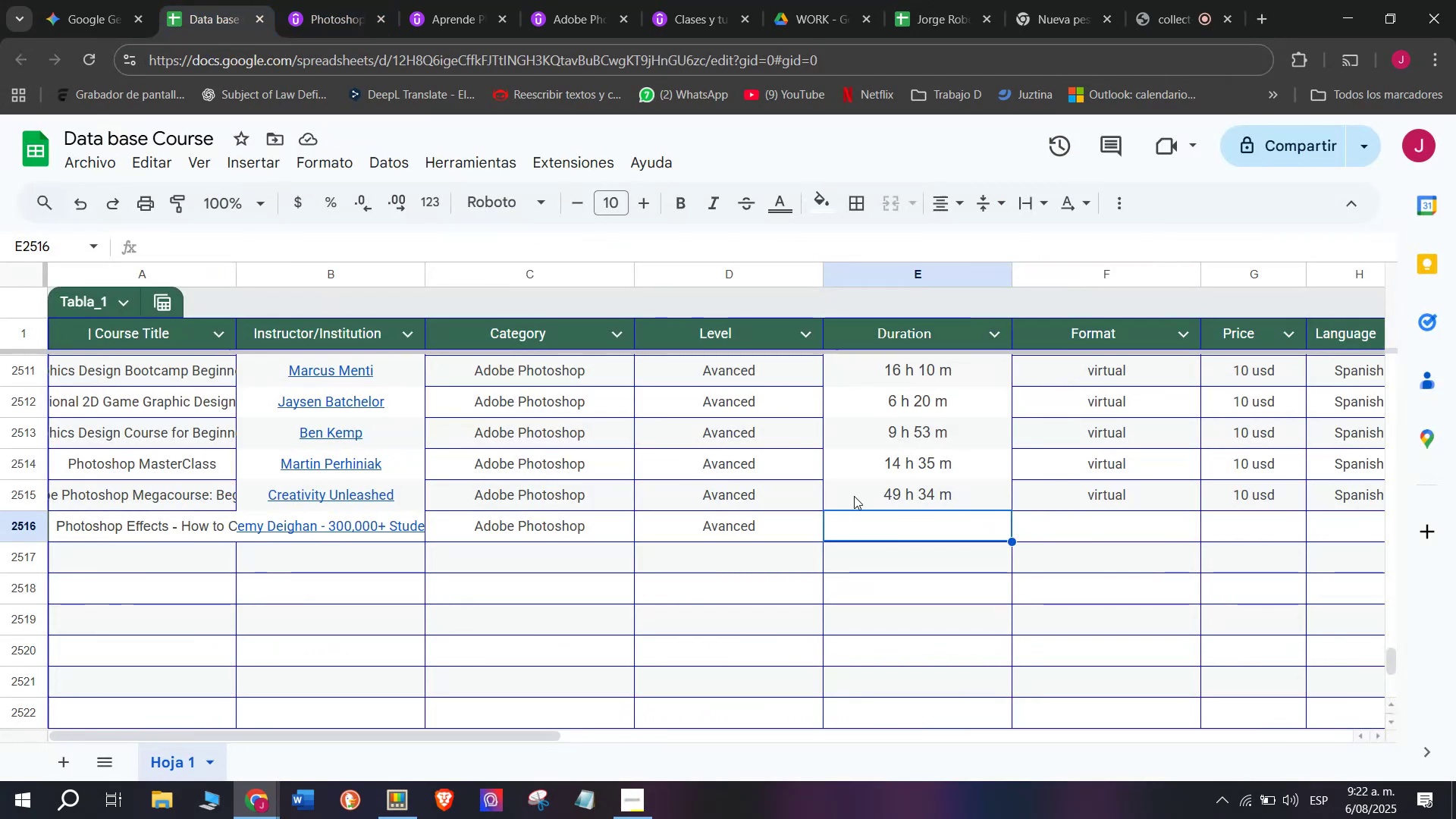 
key(Control+ControlLeft)
 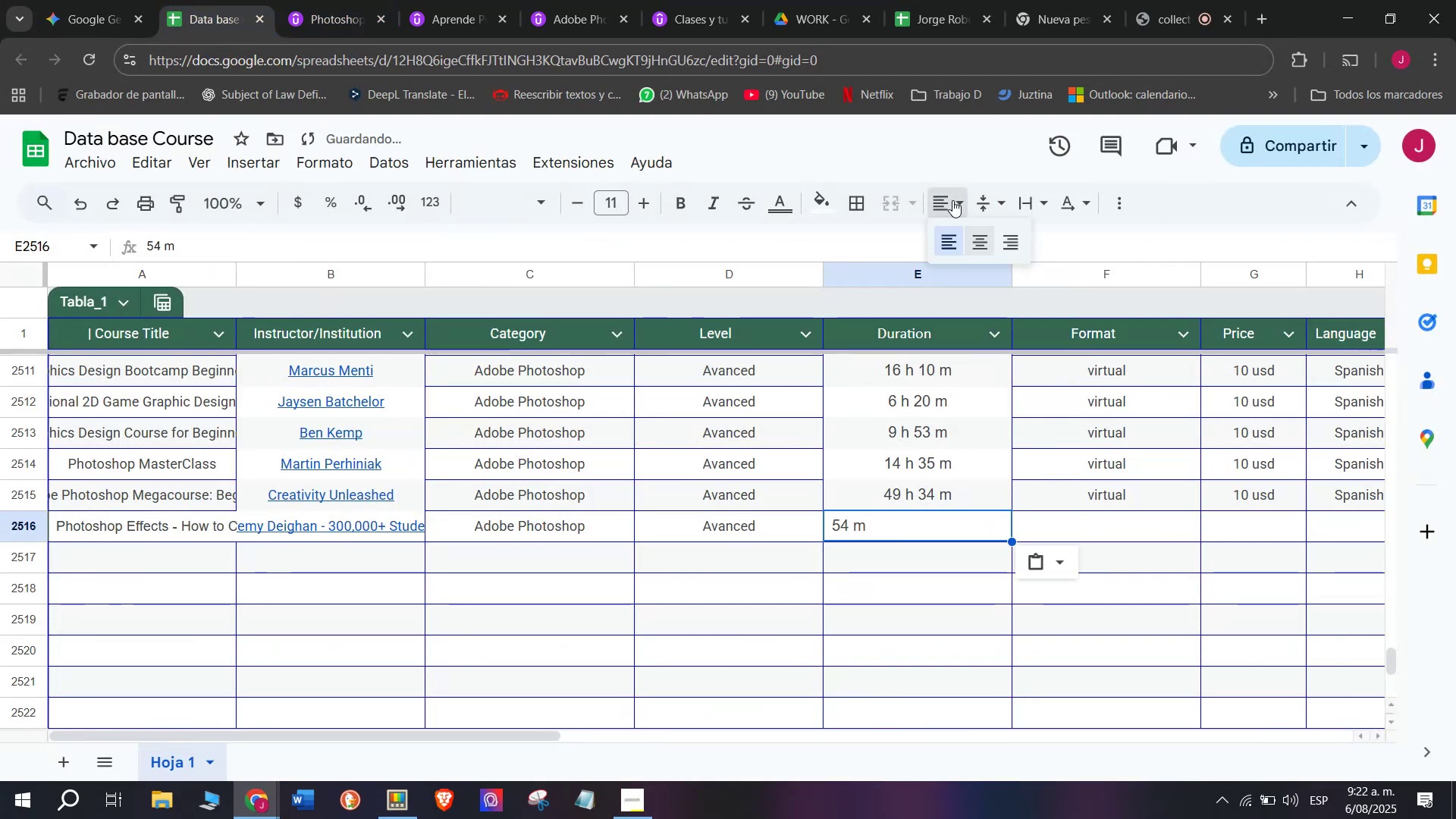 
key(Control+V)
 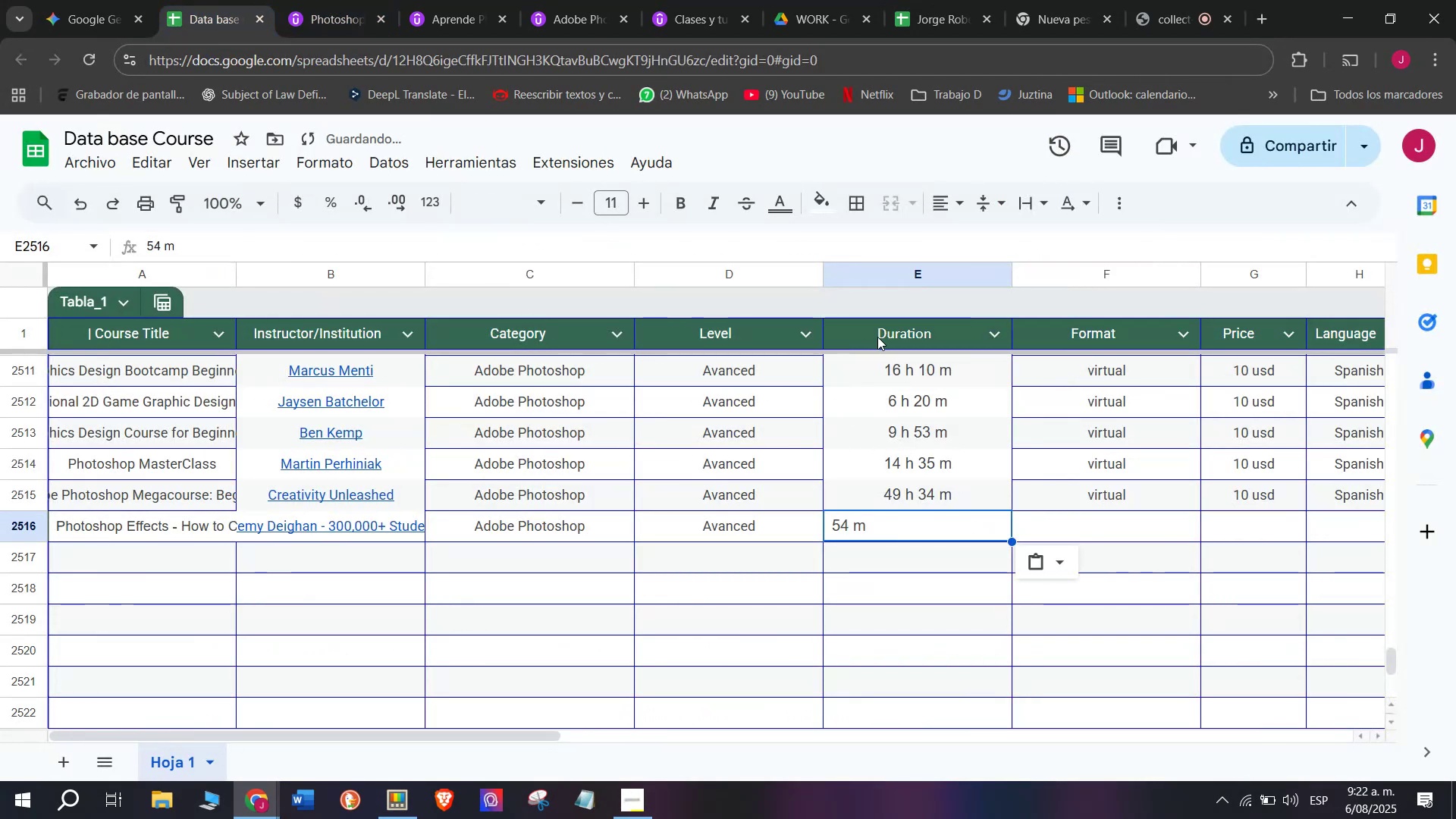 
double_click([977, 238])
 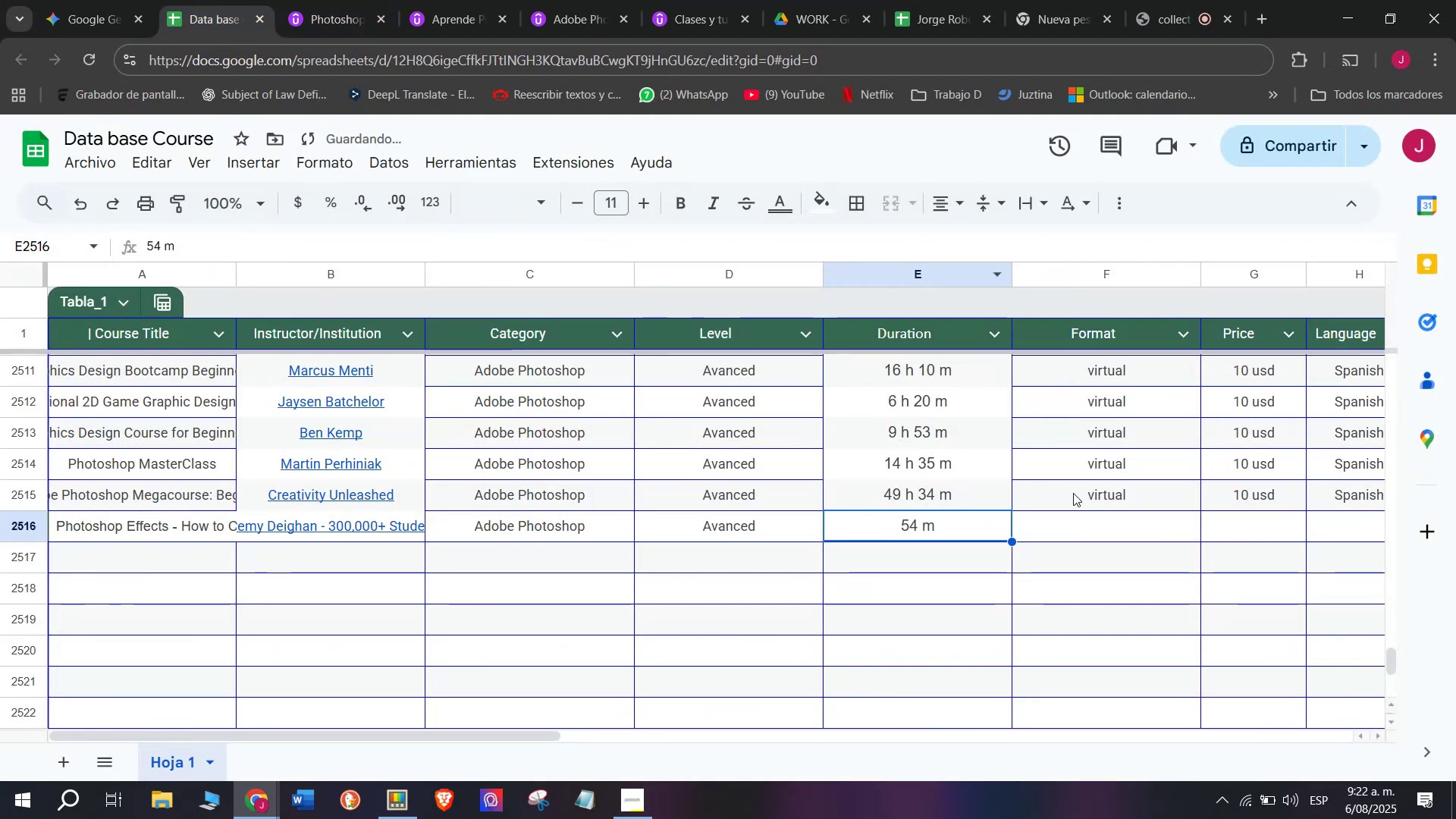 
key(Control+ControlLeft)
 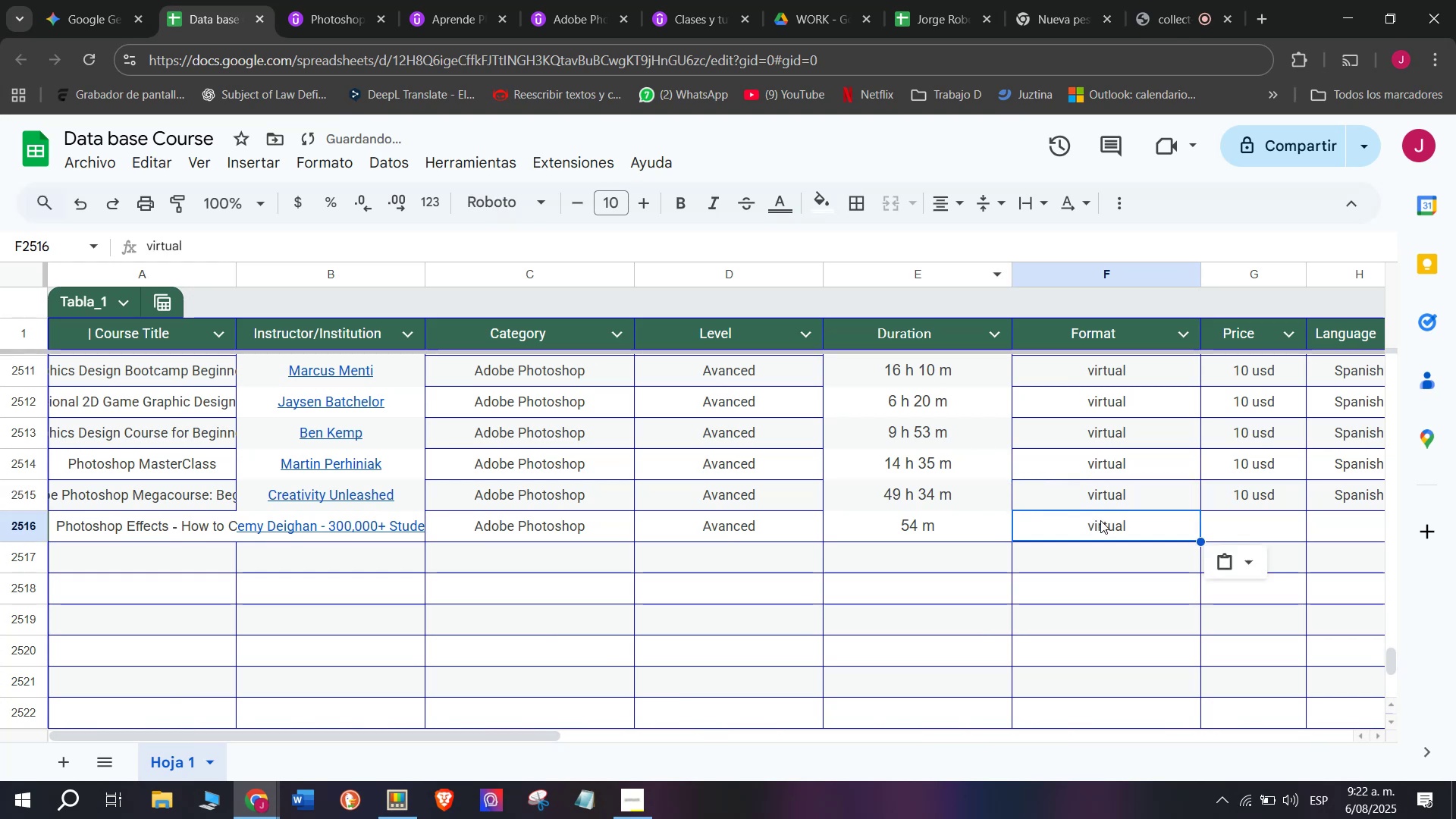 
key(Break)
 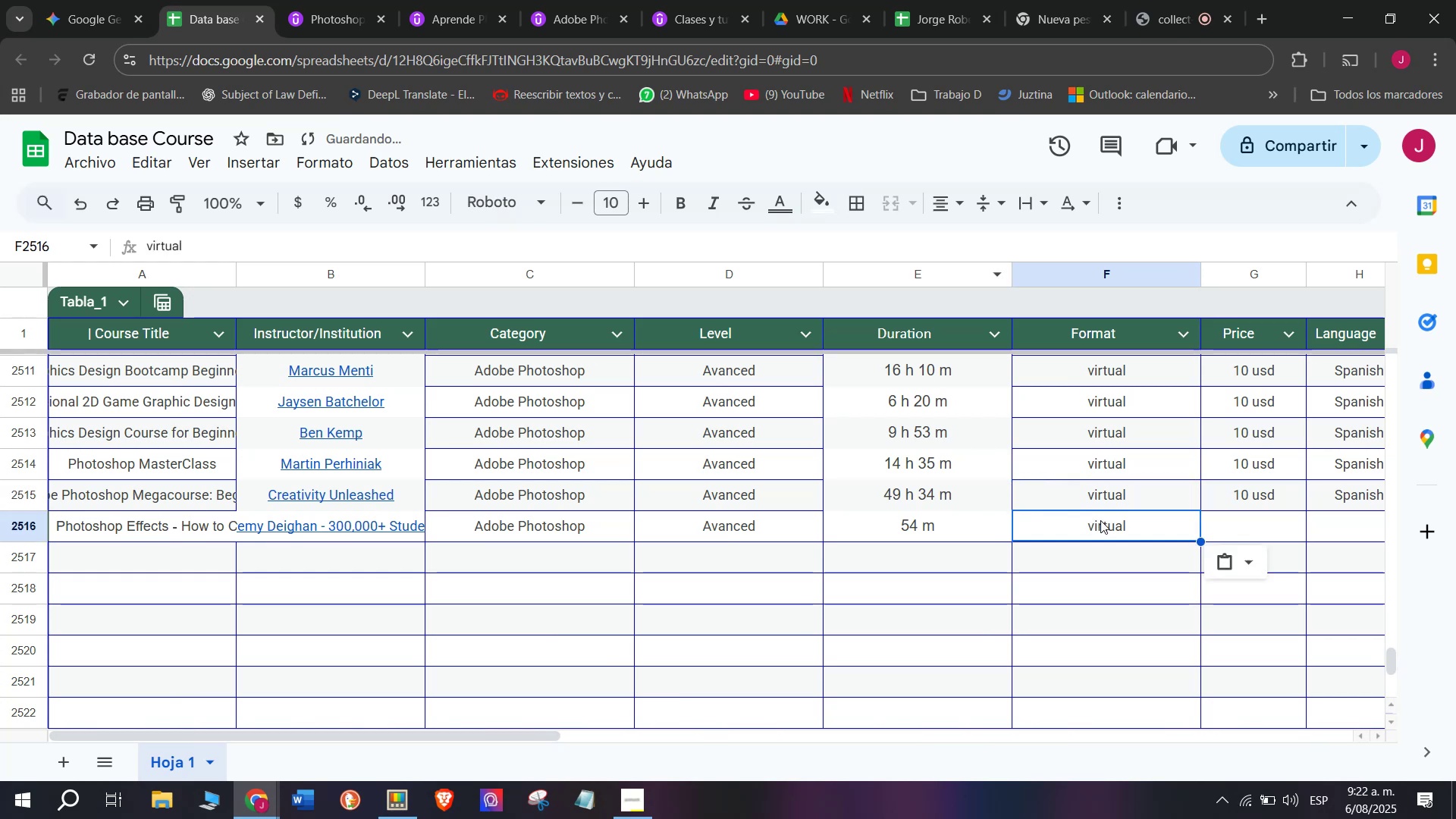 
key(Control+C)
 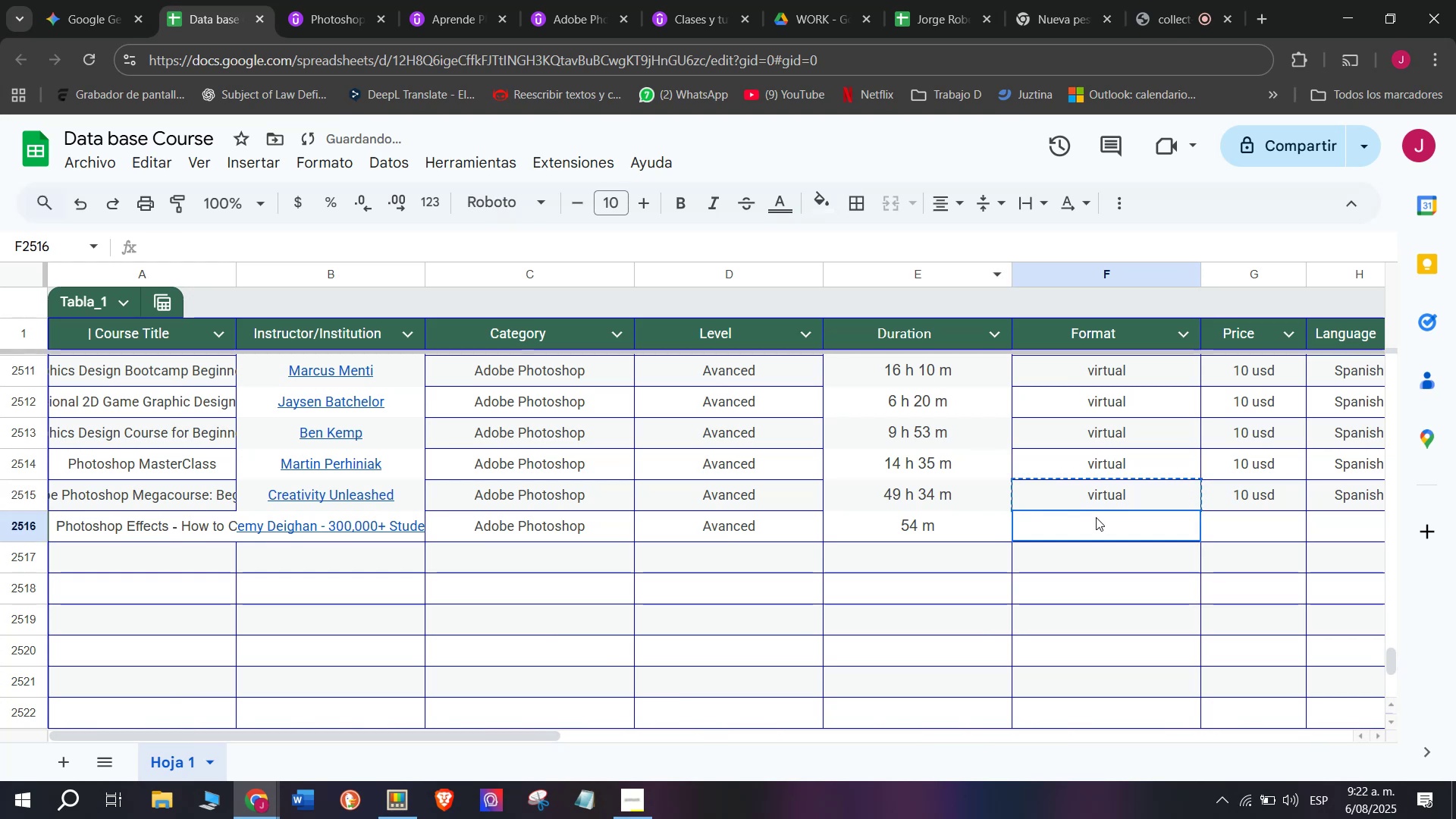 
key(Z)
 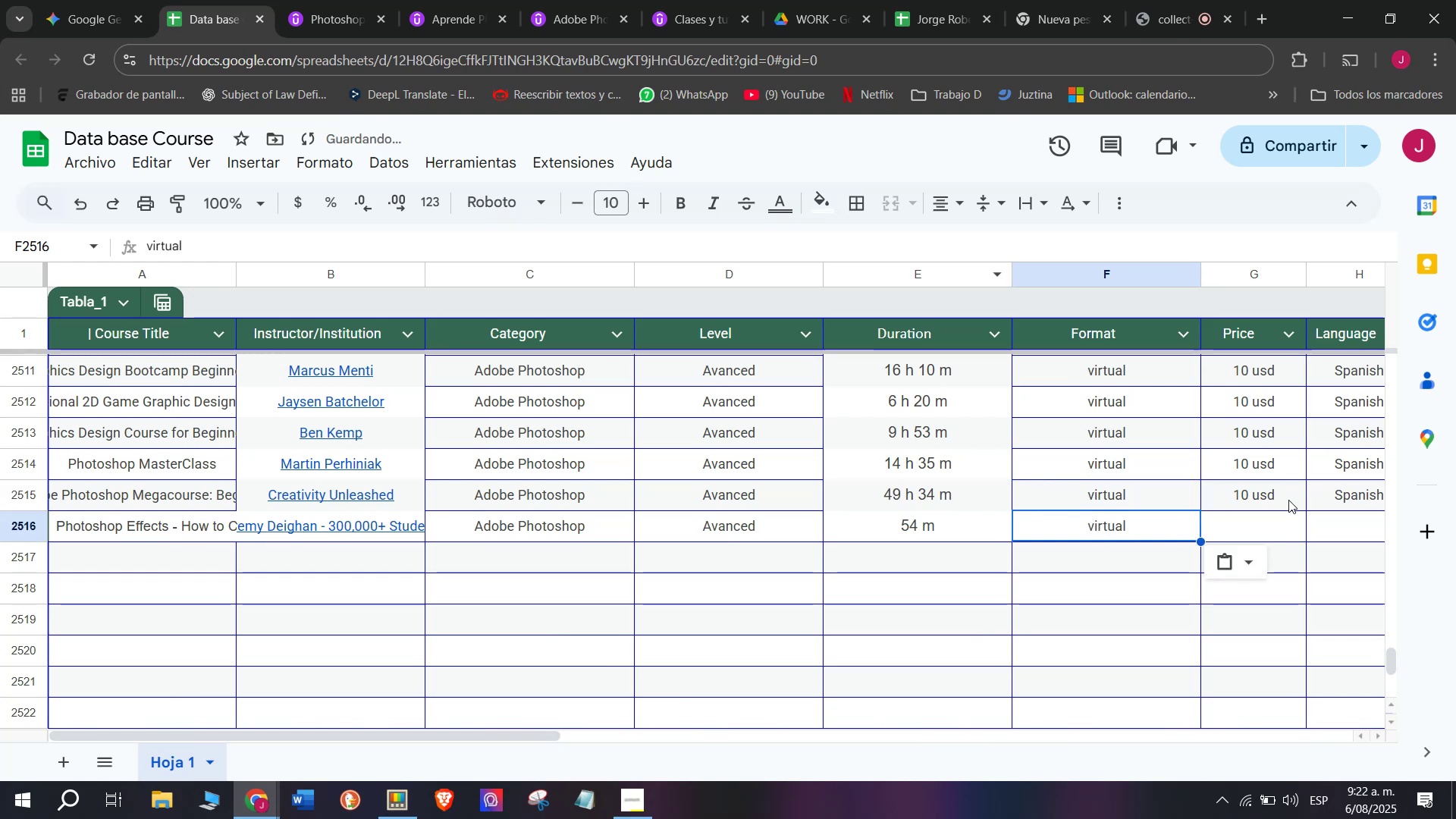 
key(Control+ControlLeft)
 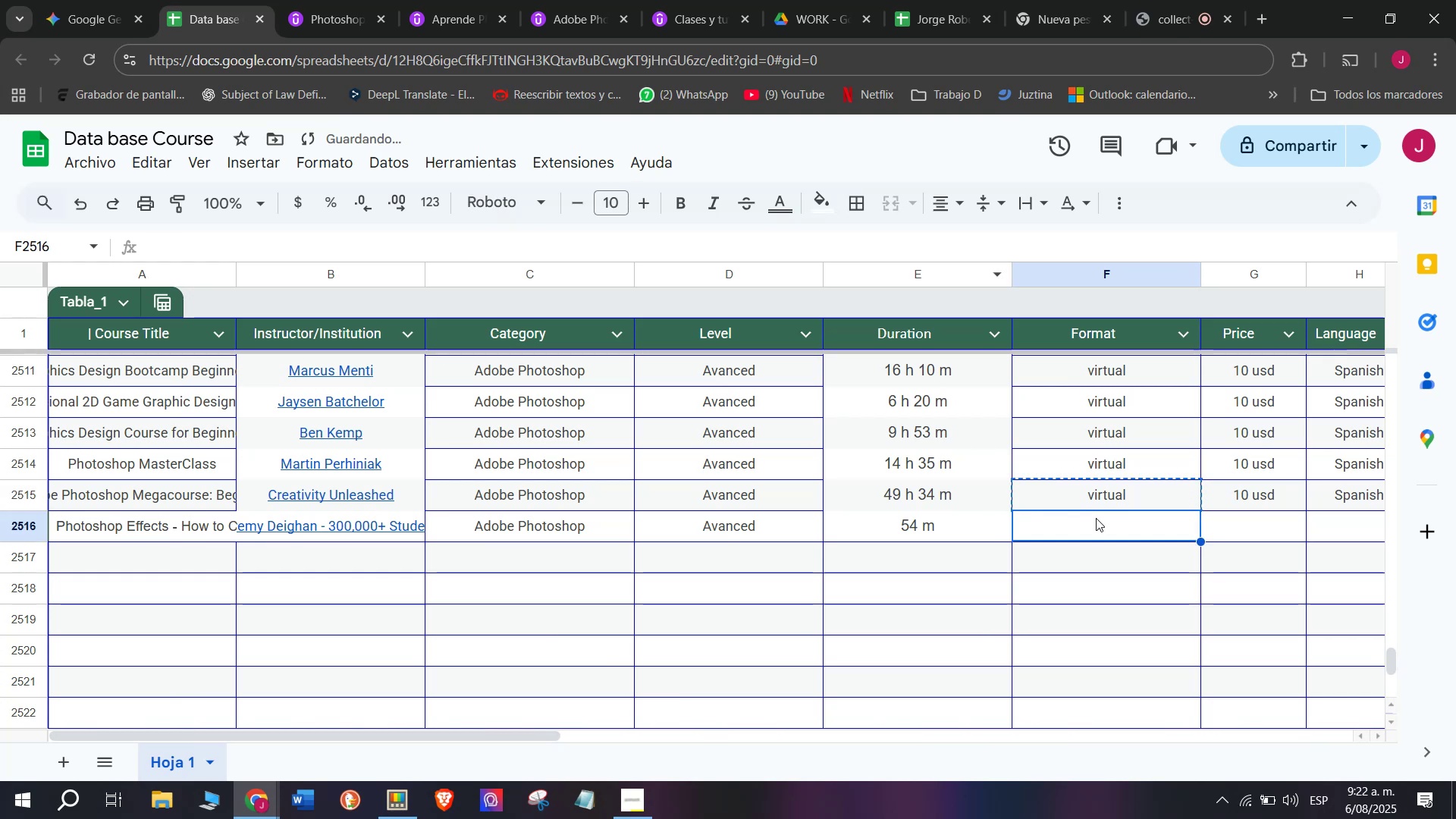 
key(Control+V)
 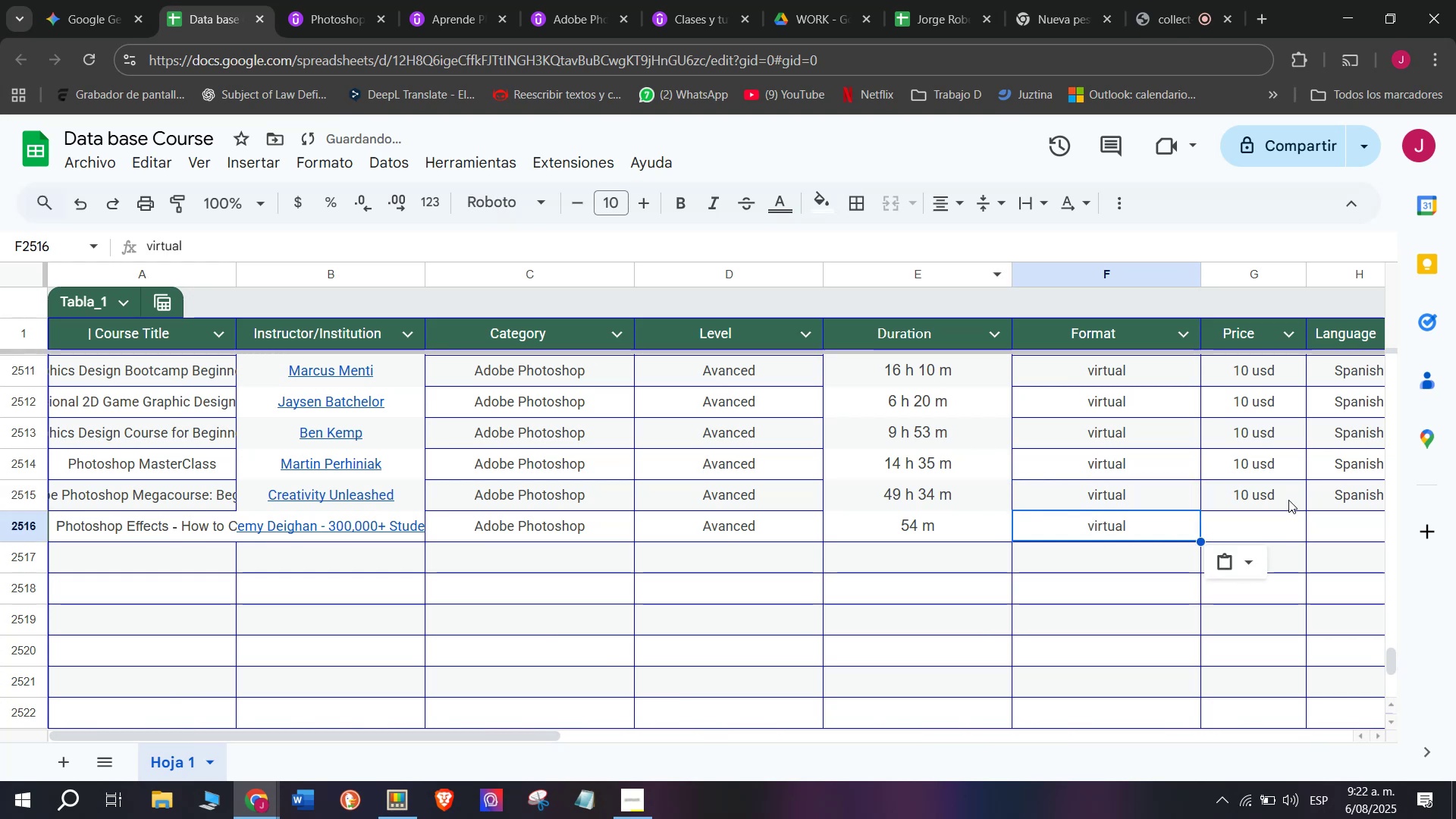 
key(Break)
 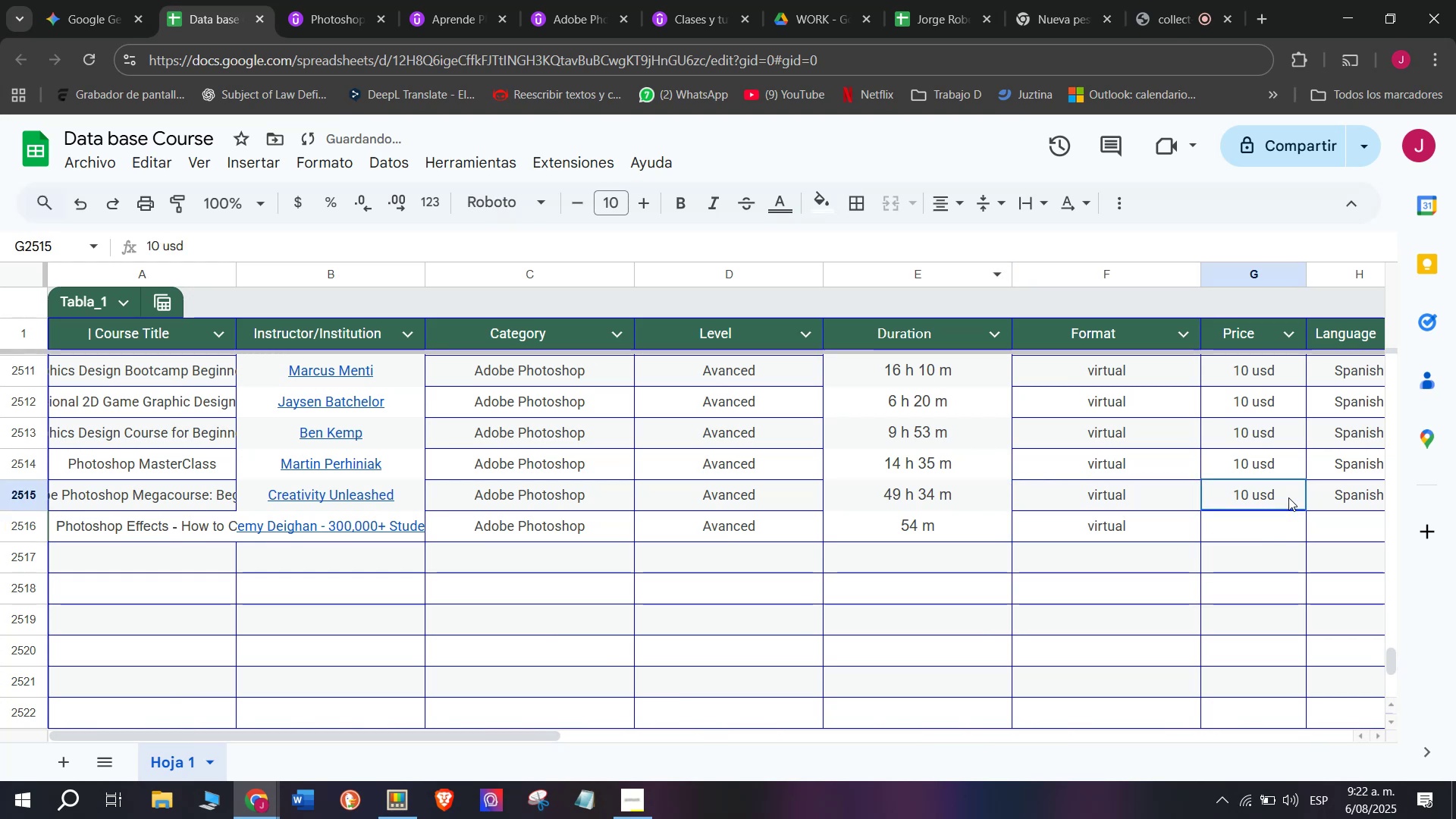 
key(Control+ControlLeft)
 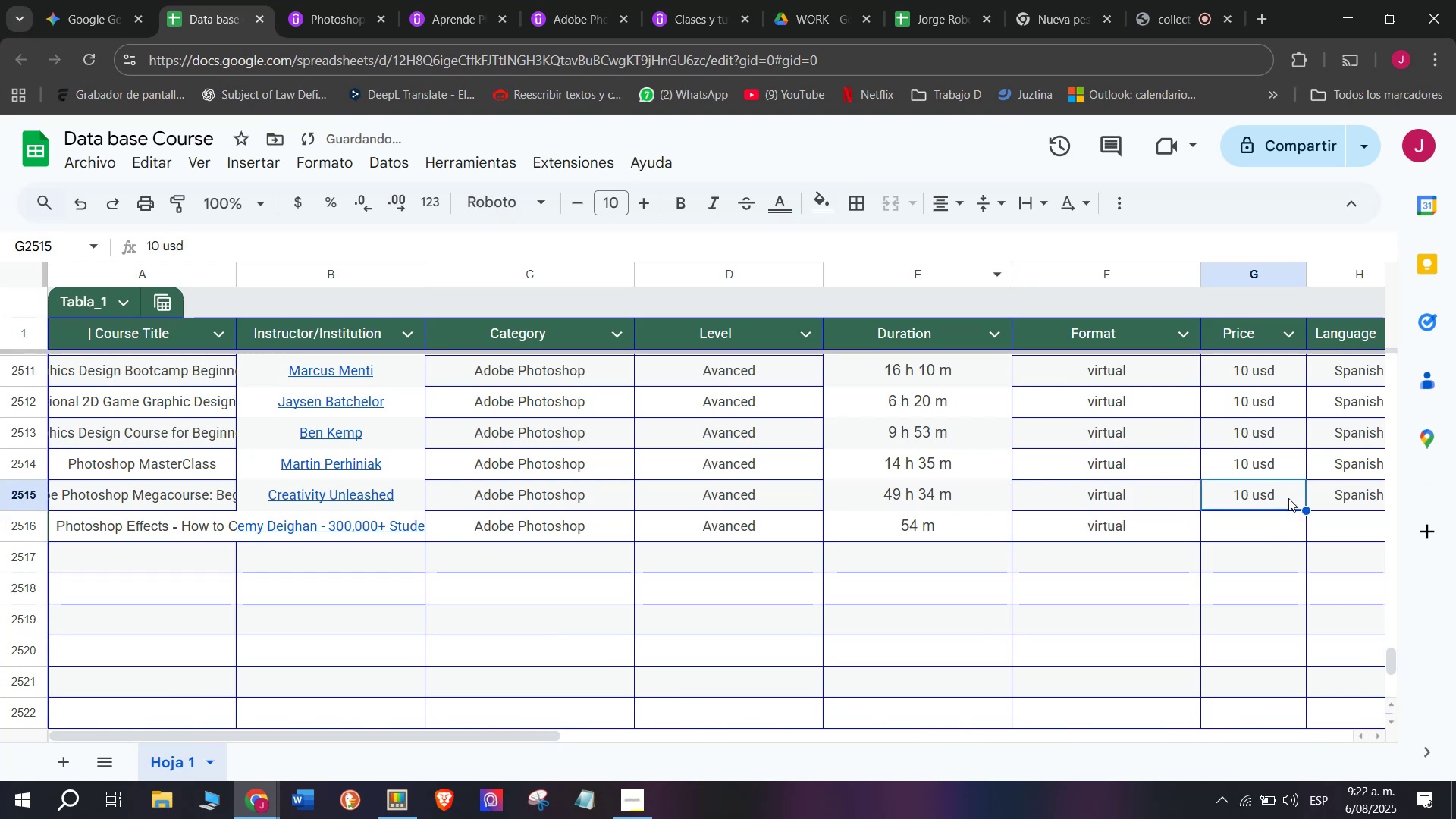 
key(Control+C)
 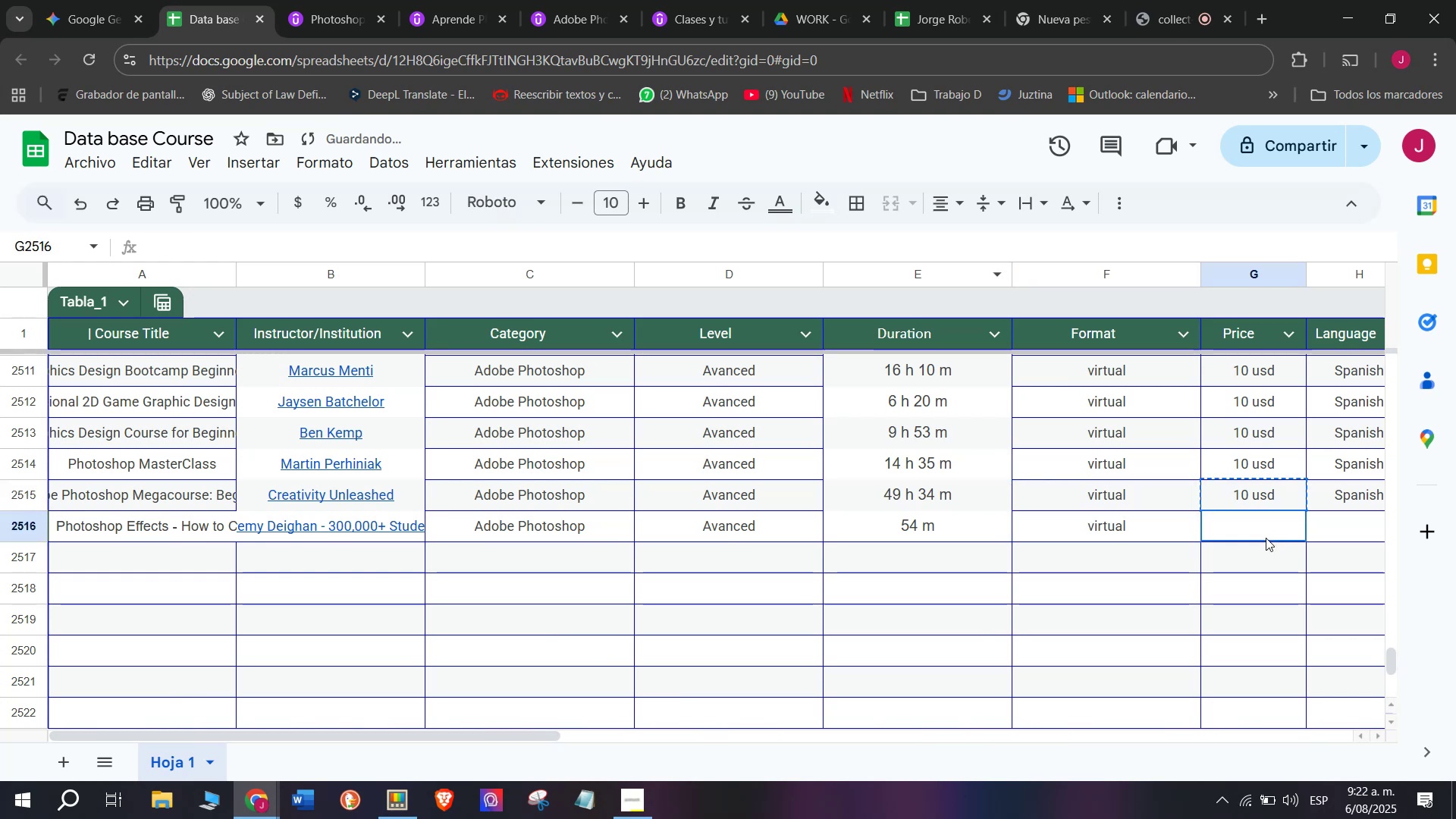 
key(Z)
 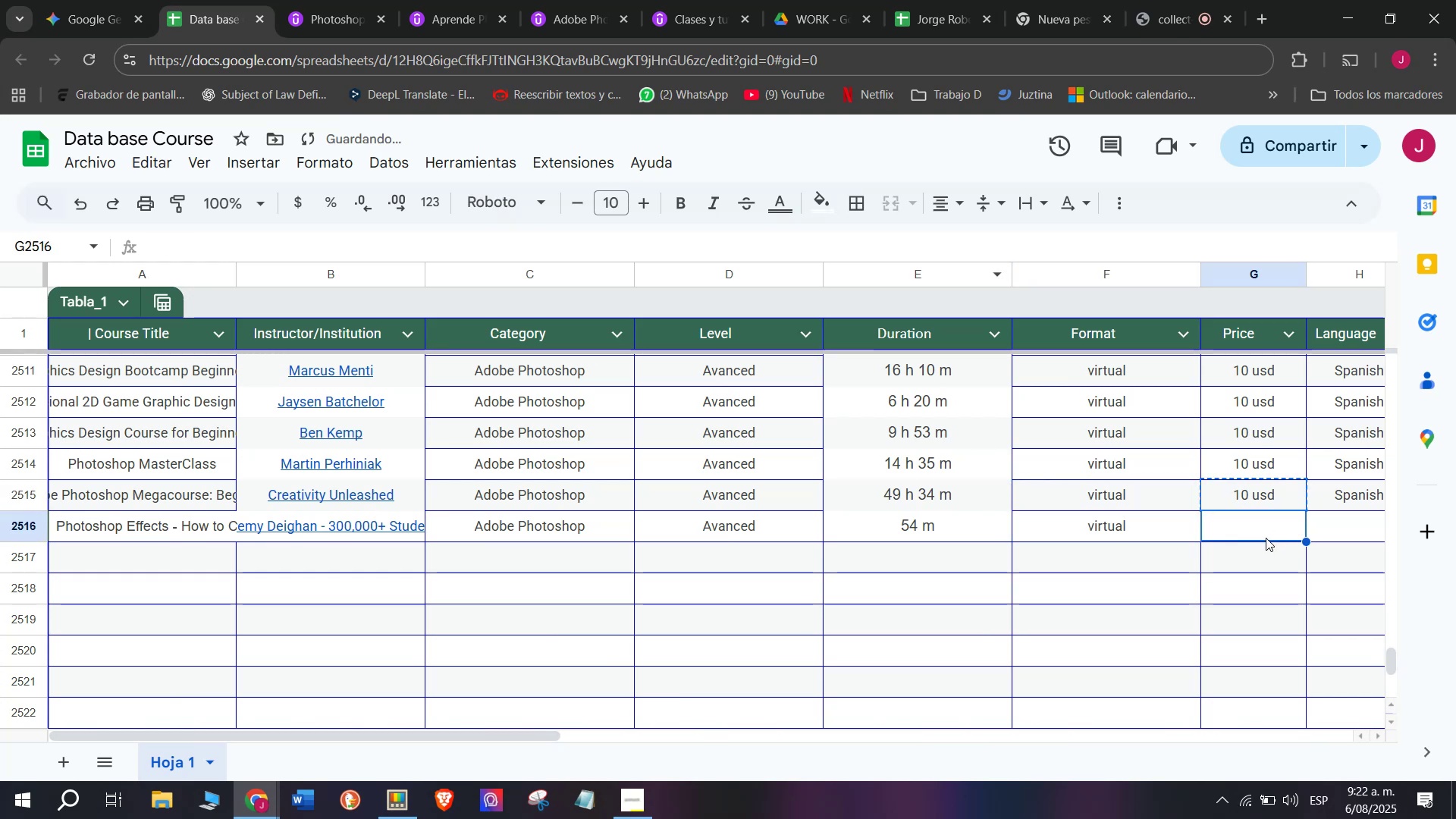 
key(Control+ControlLeft)
 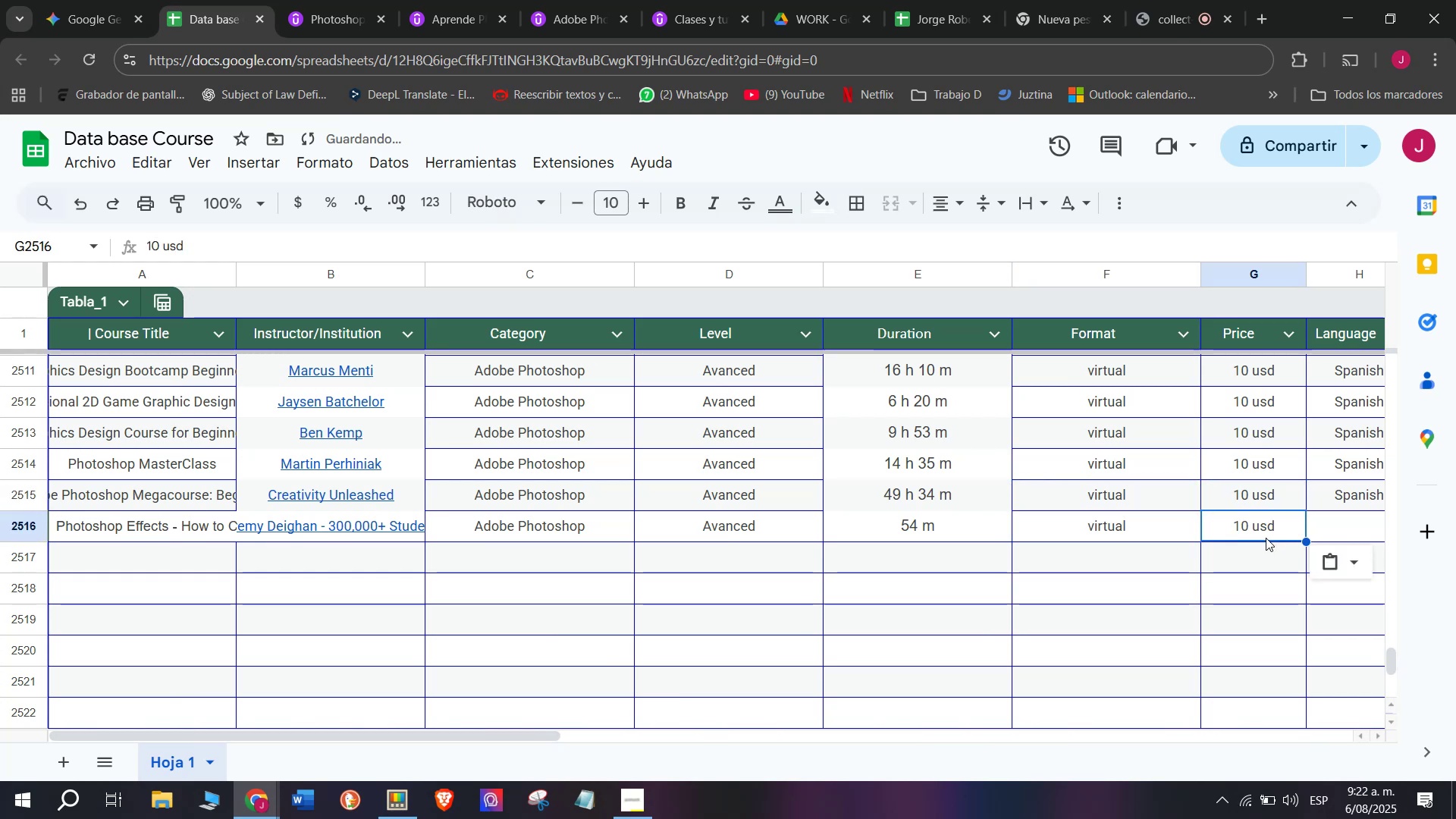 
key(Control+V)
 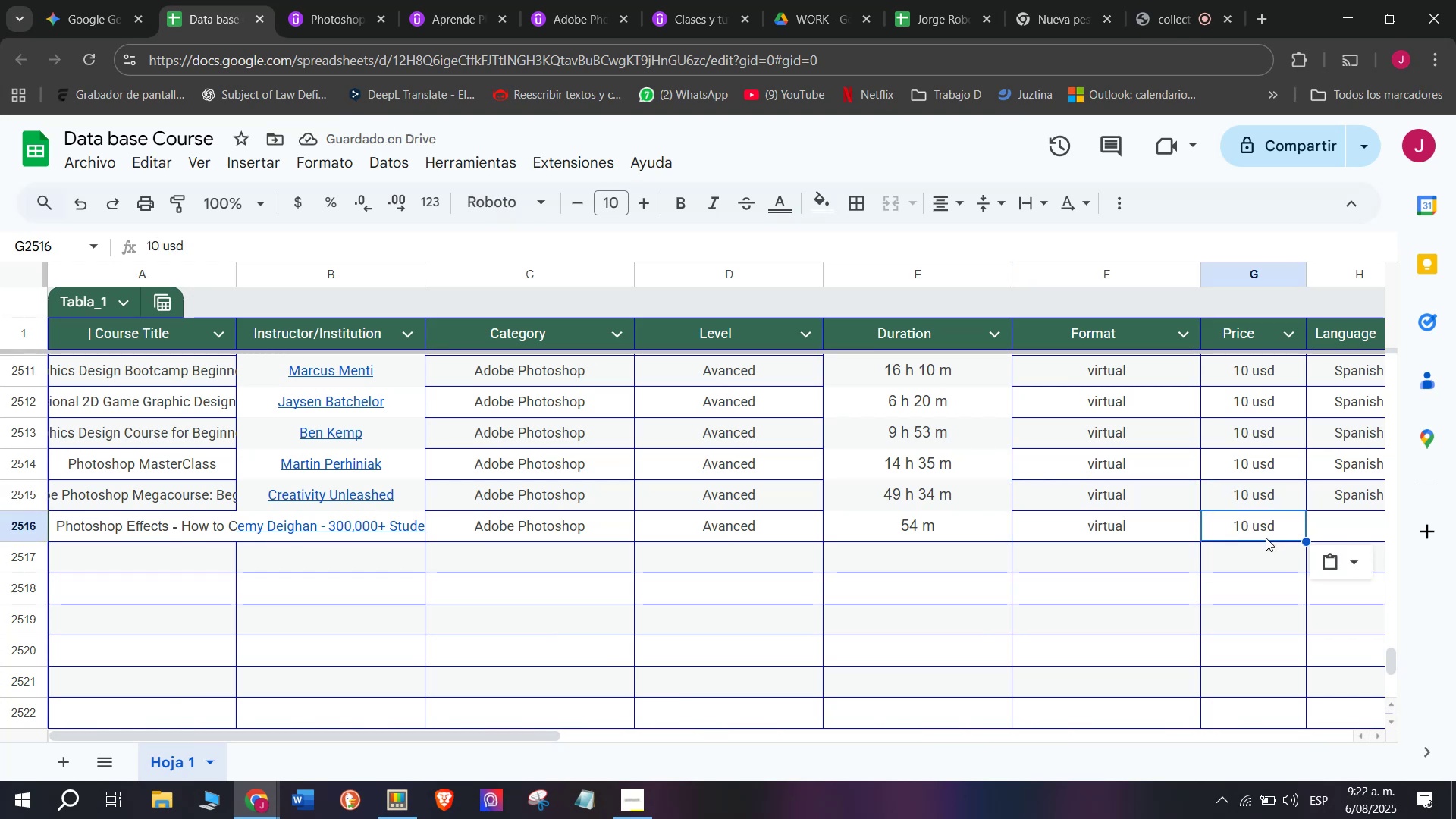 
wait(8.22)
 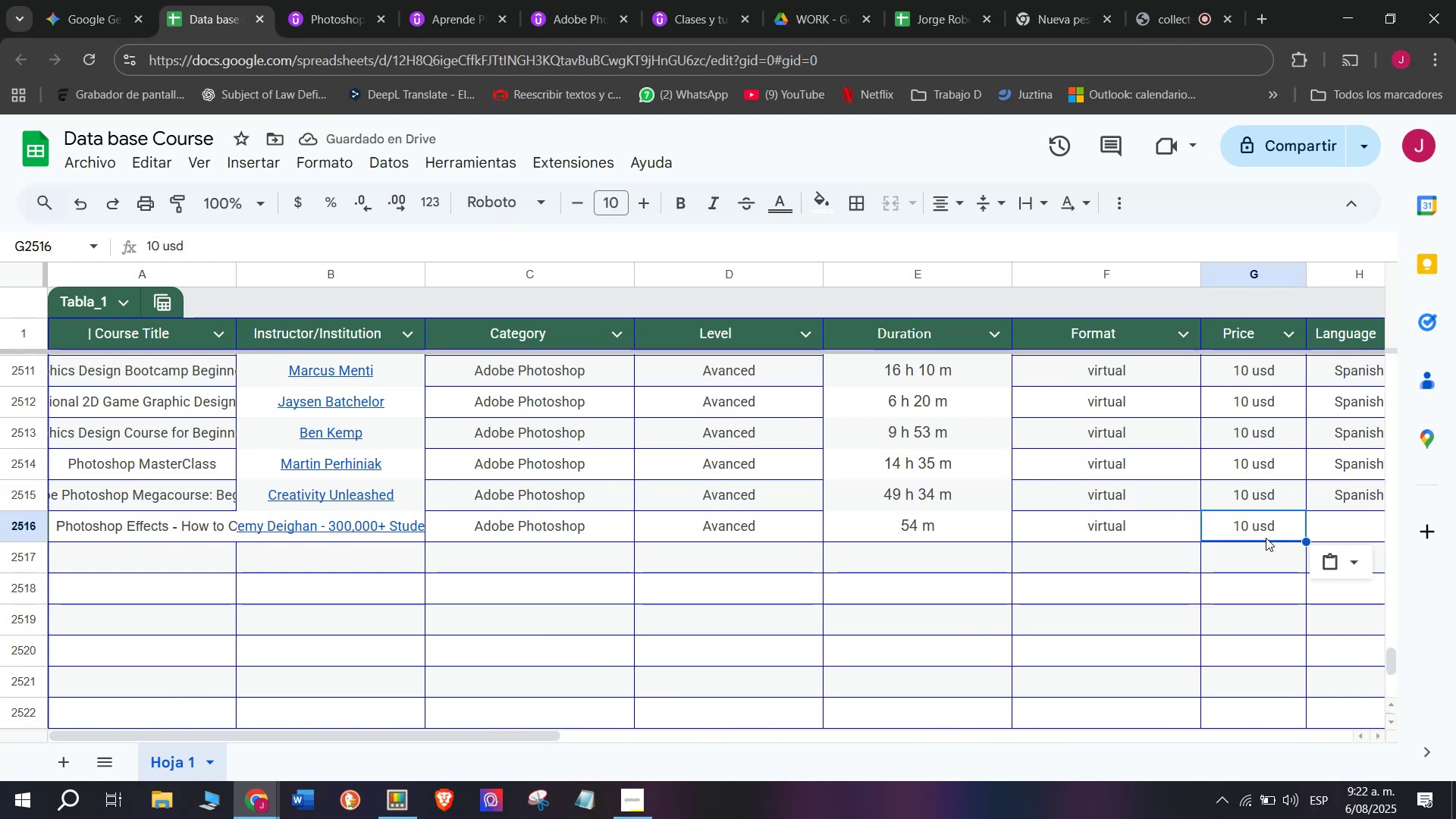 
key(Control+ControlLeft)
 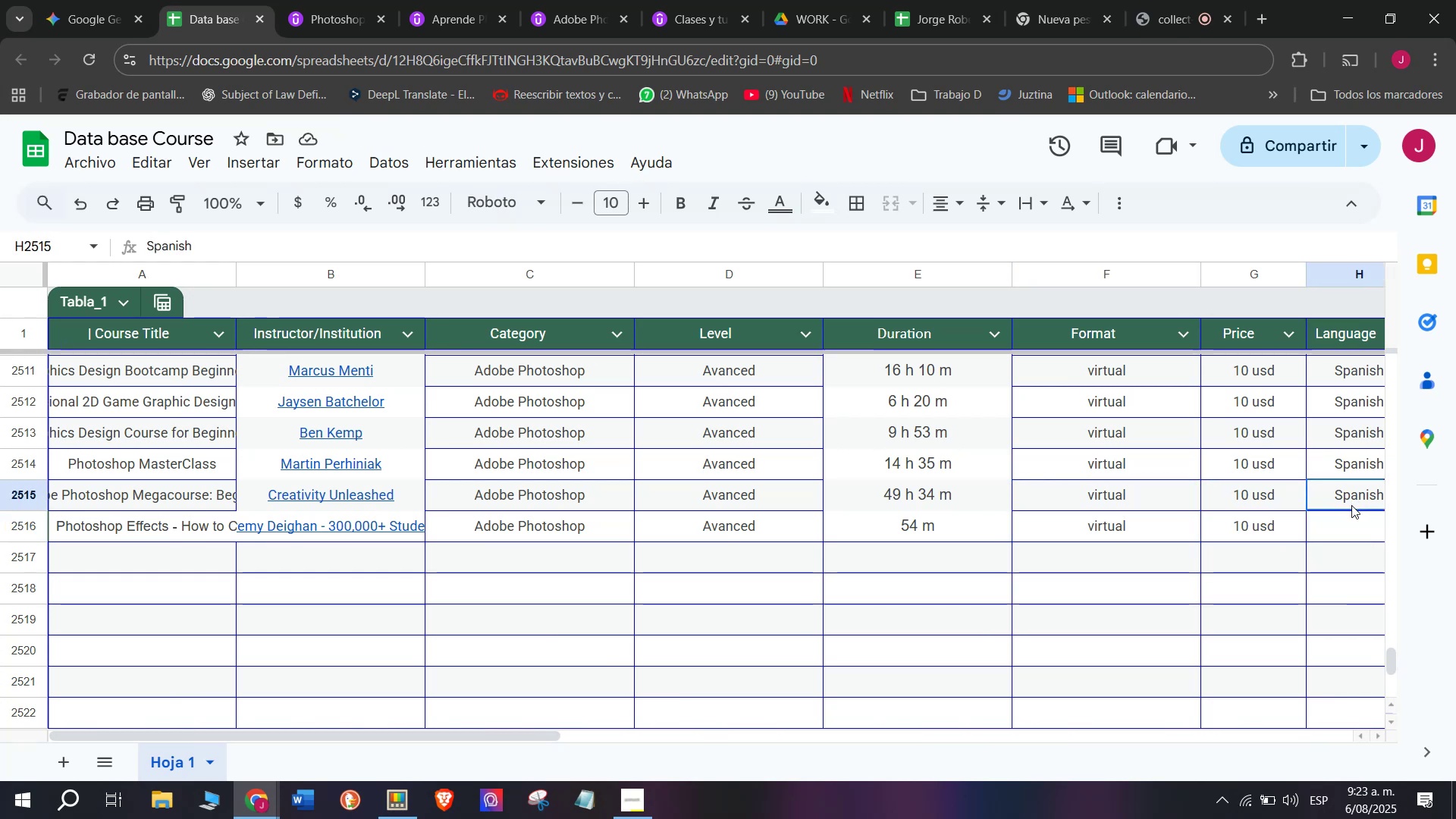 
key(Break)
 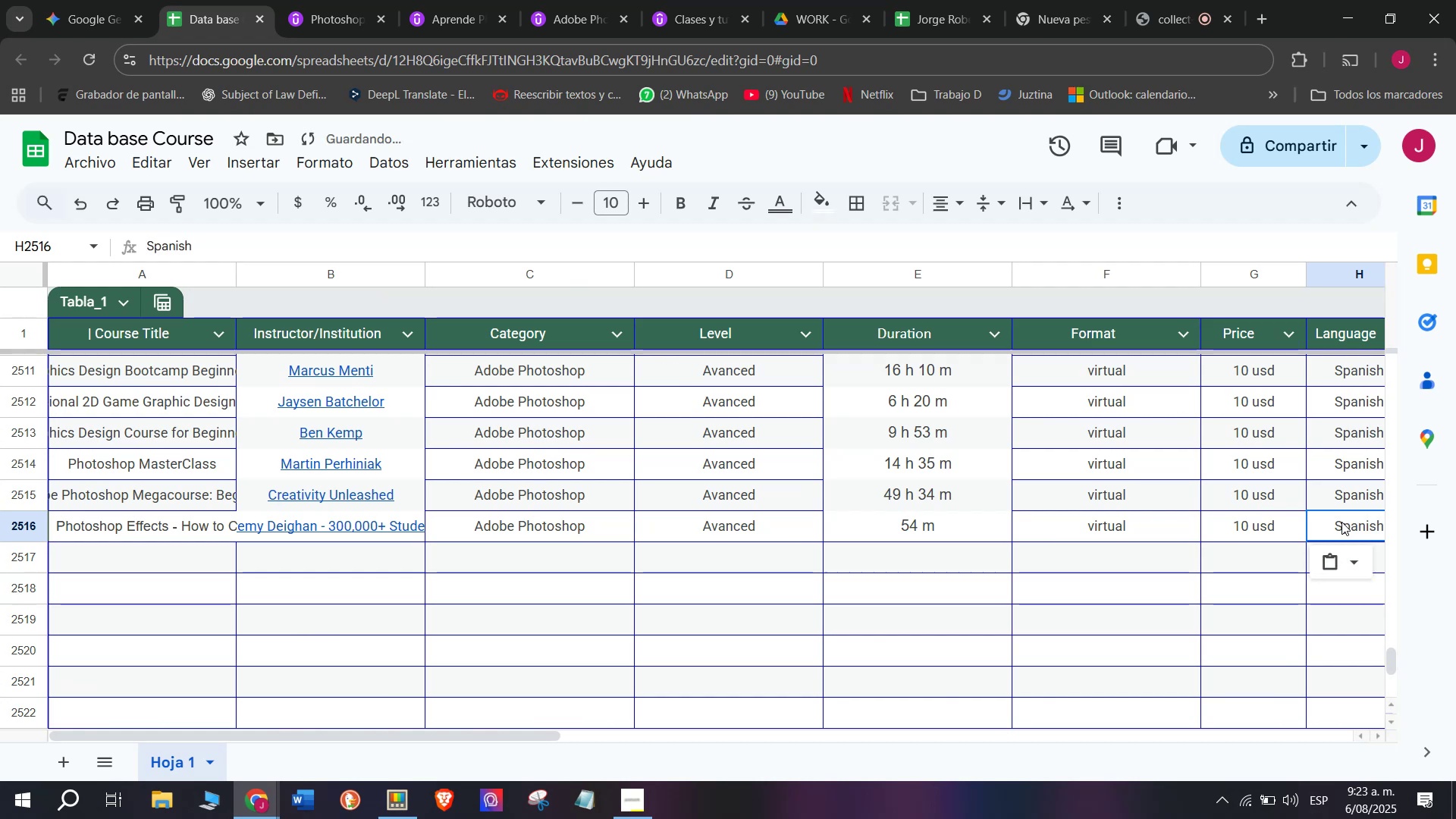 
key(Control+C)
 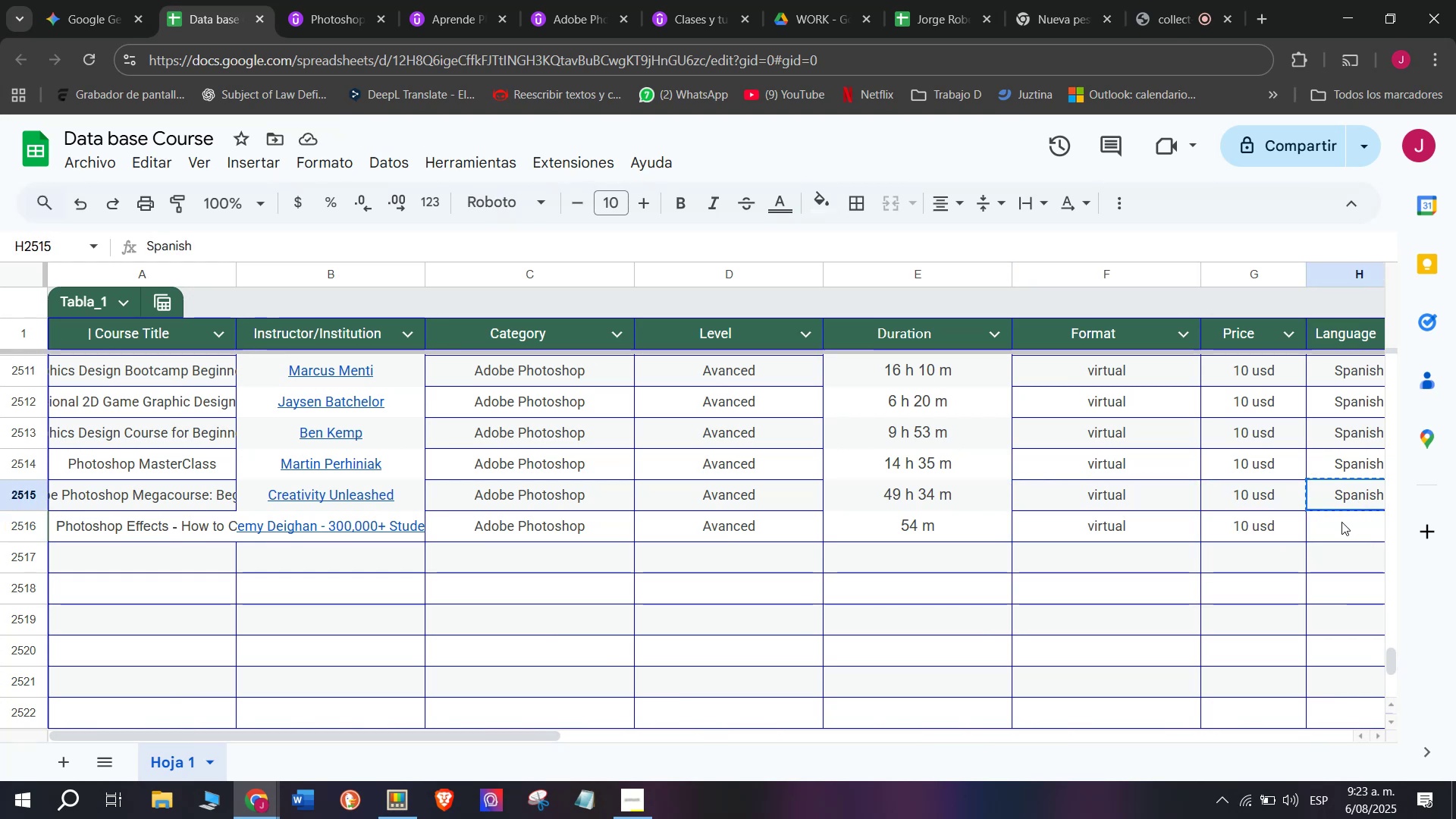 
key(Z)
 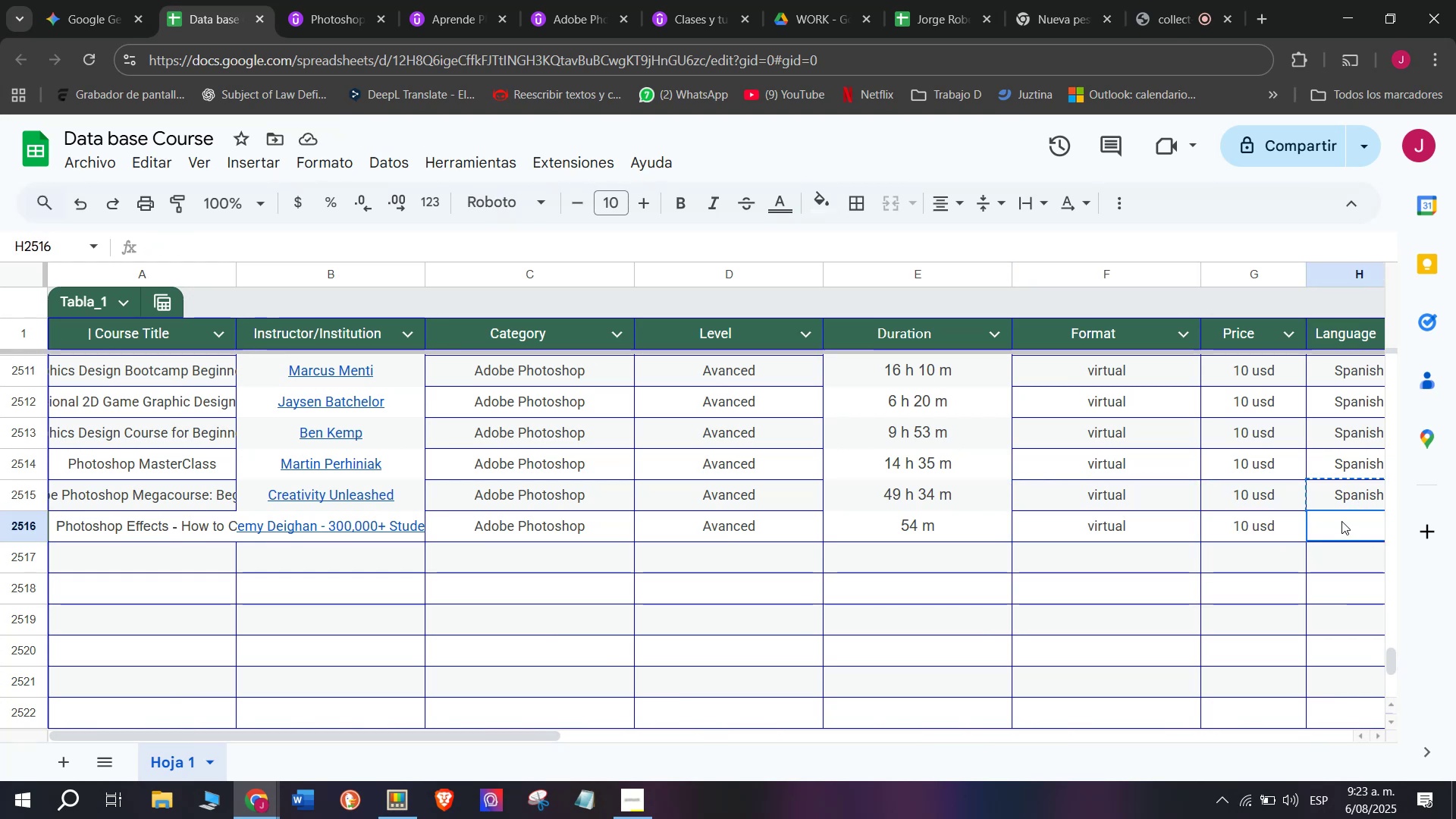 
key(Control+ControlLeft)
 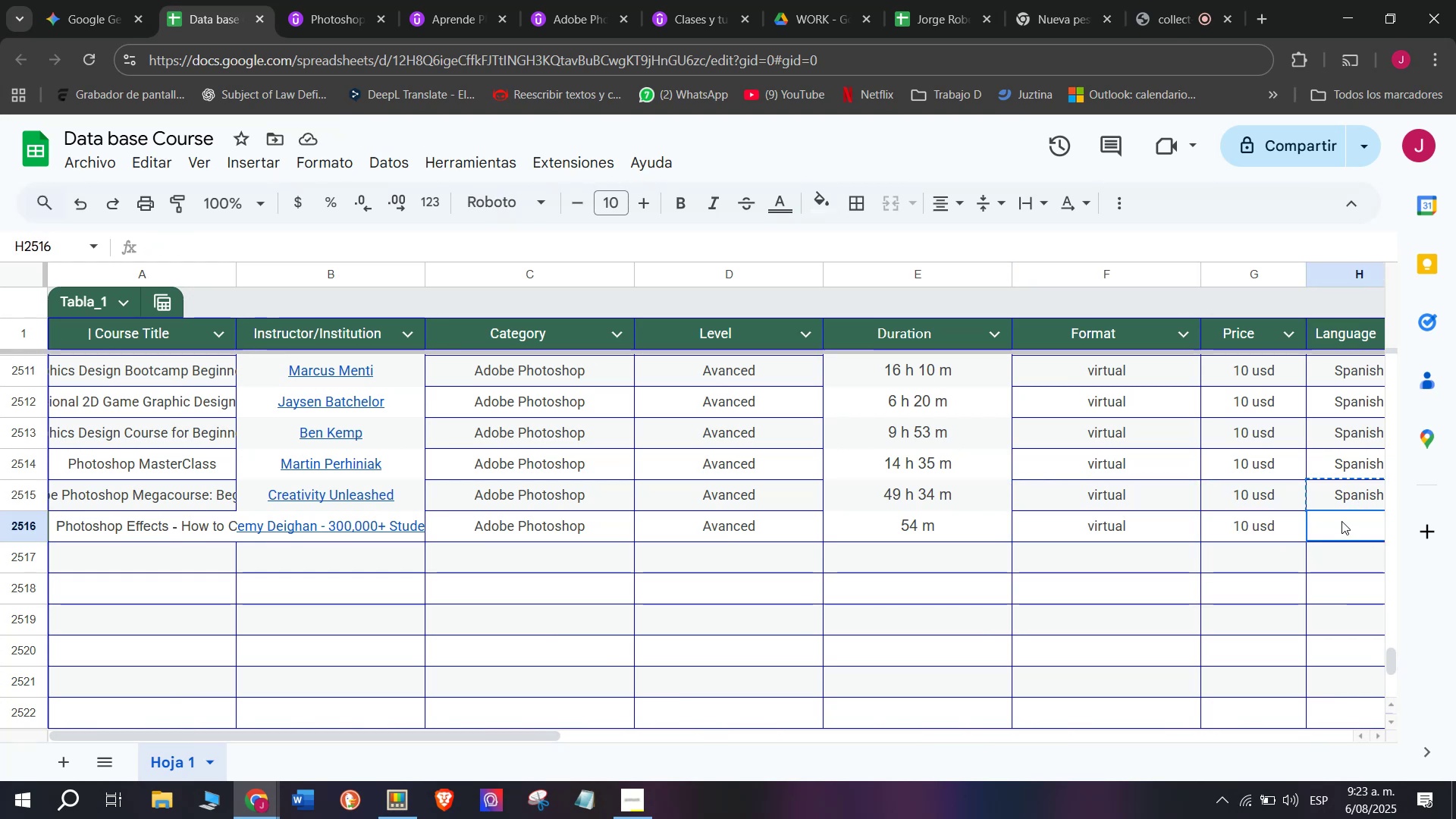 
key(Control+V)
 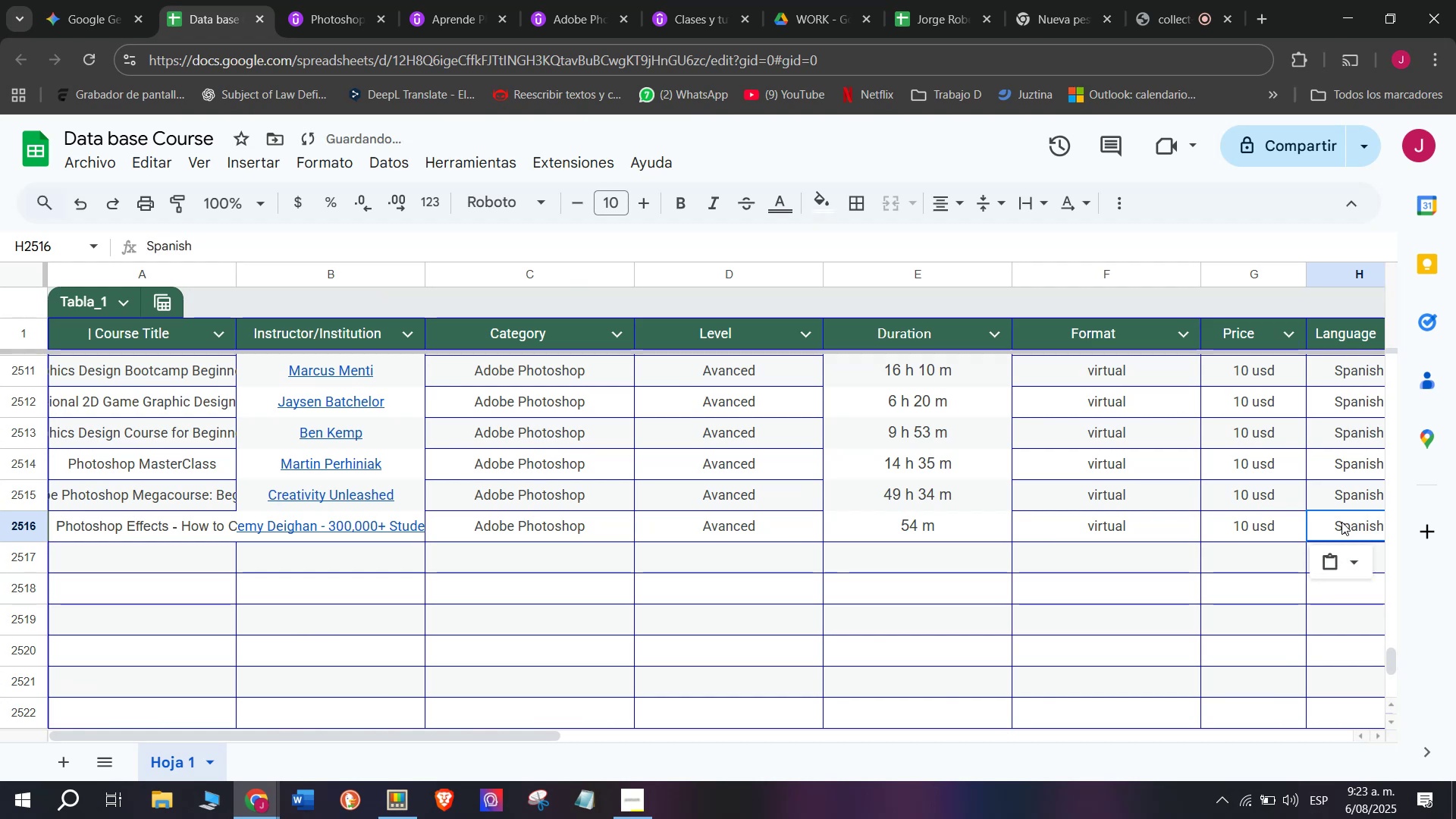 
scroll: coordinate [429, 536], scroll_direction: down, amount: 3.0
 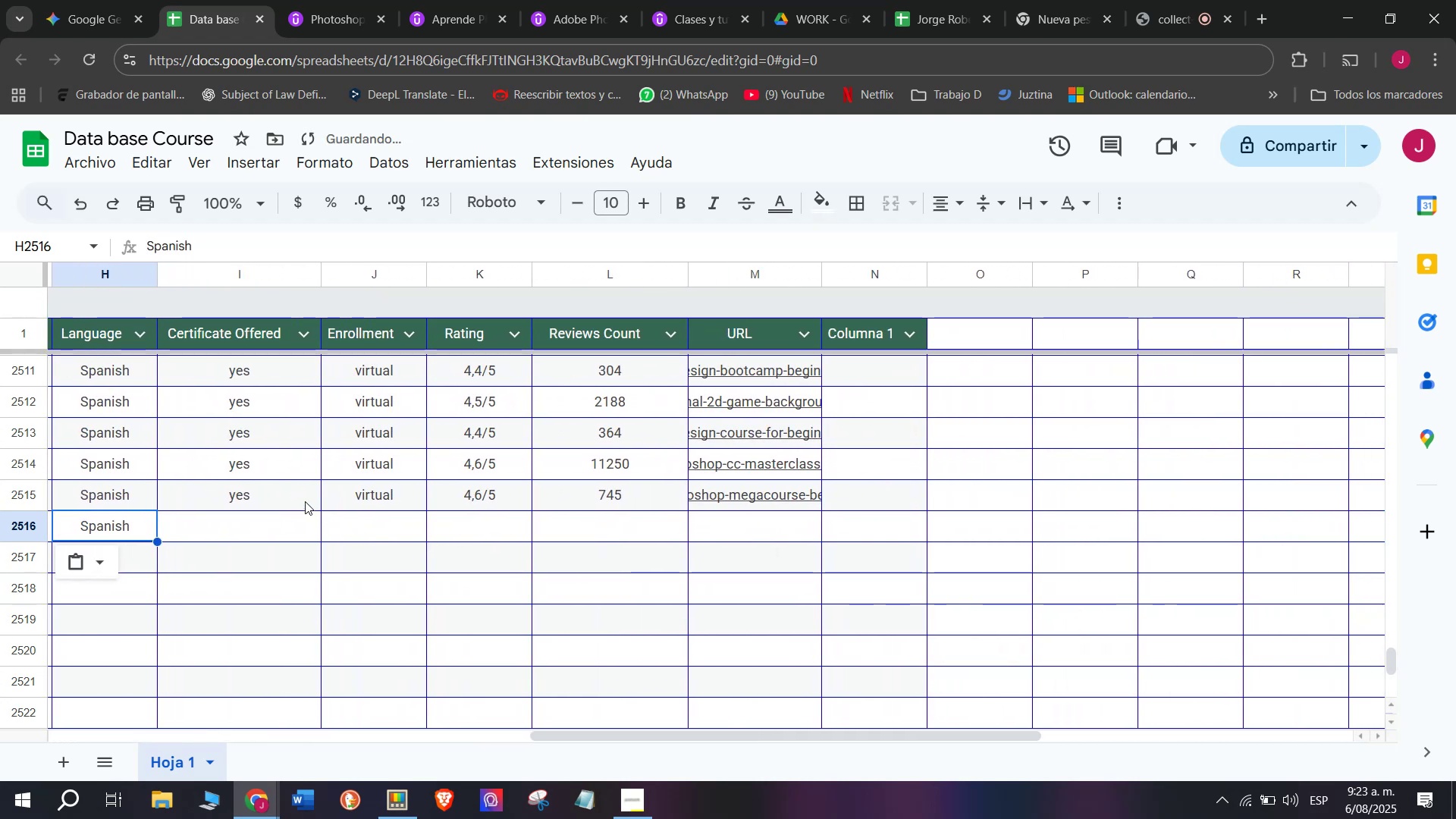 
key(Break)
 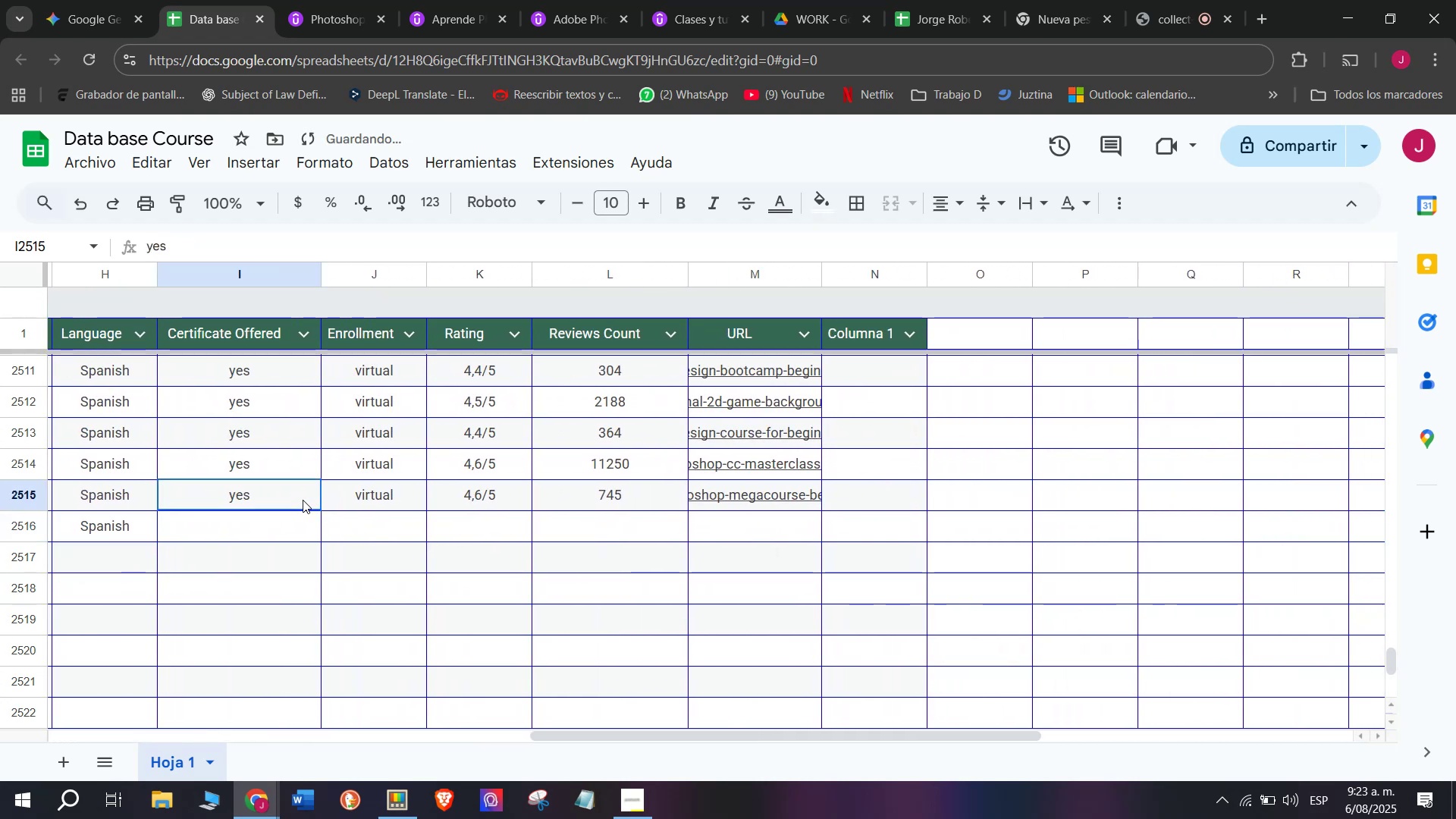 
key(Control+C)
 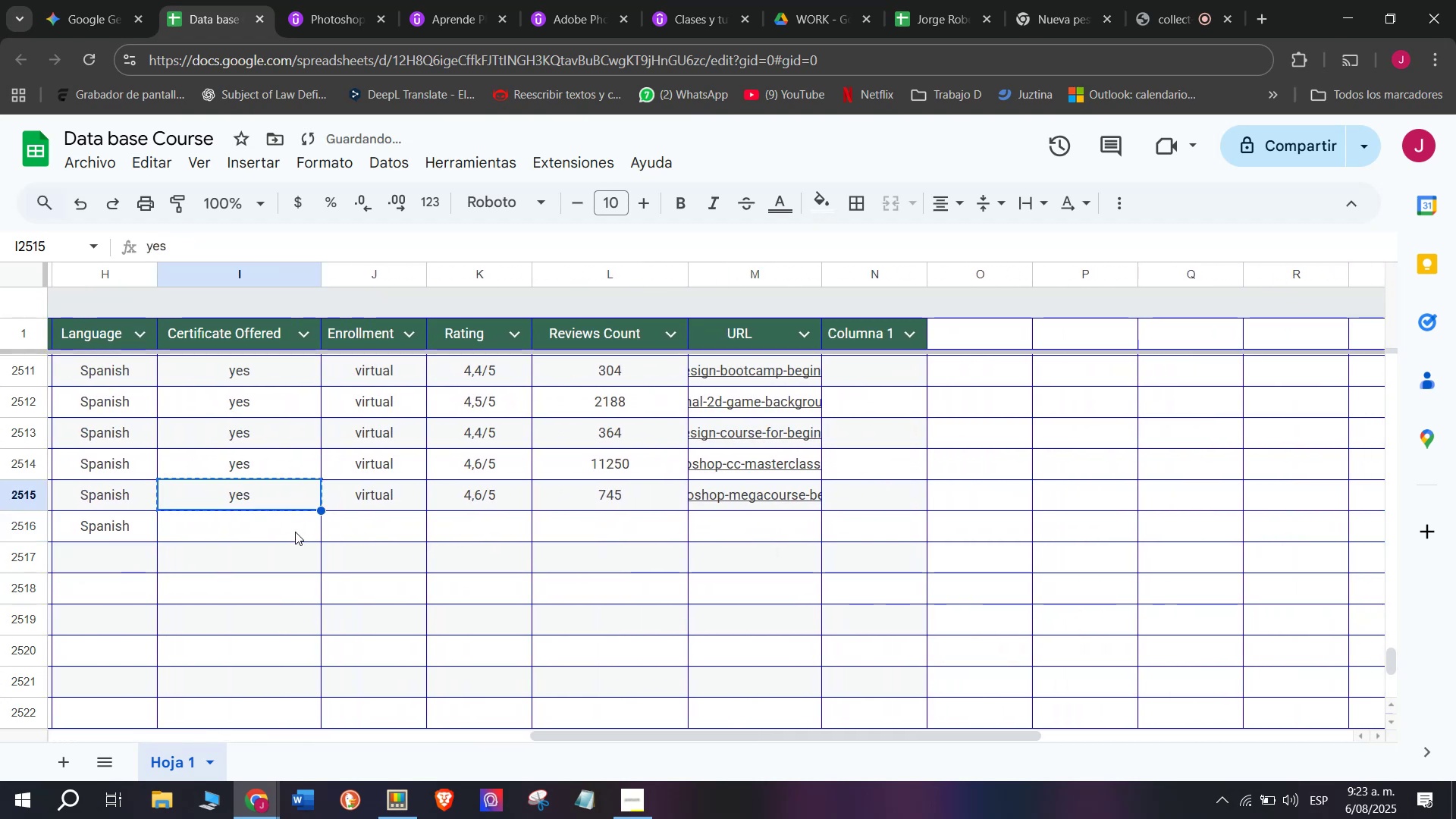 
key(Control+ControlLeft)
 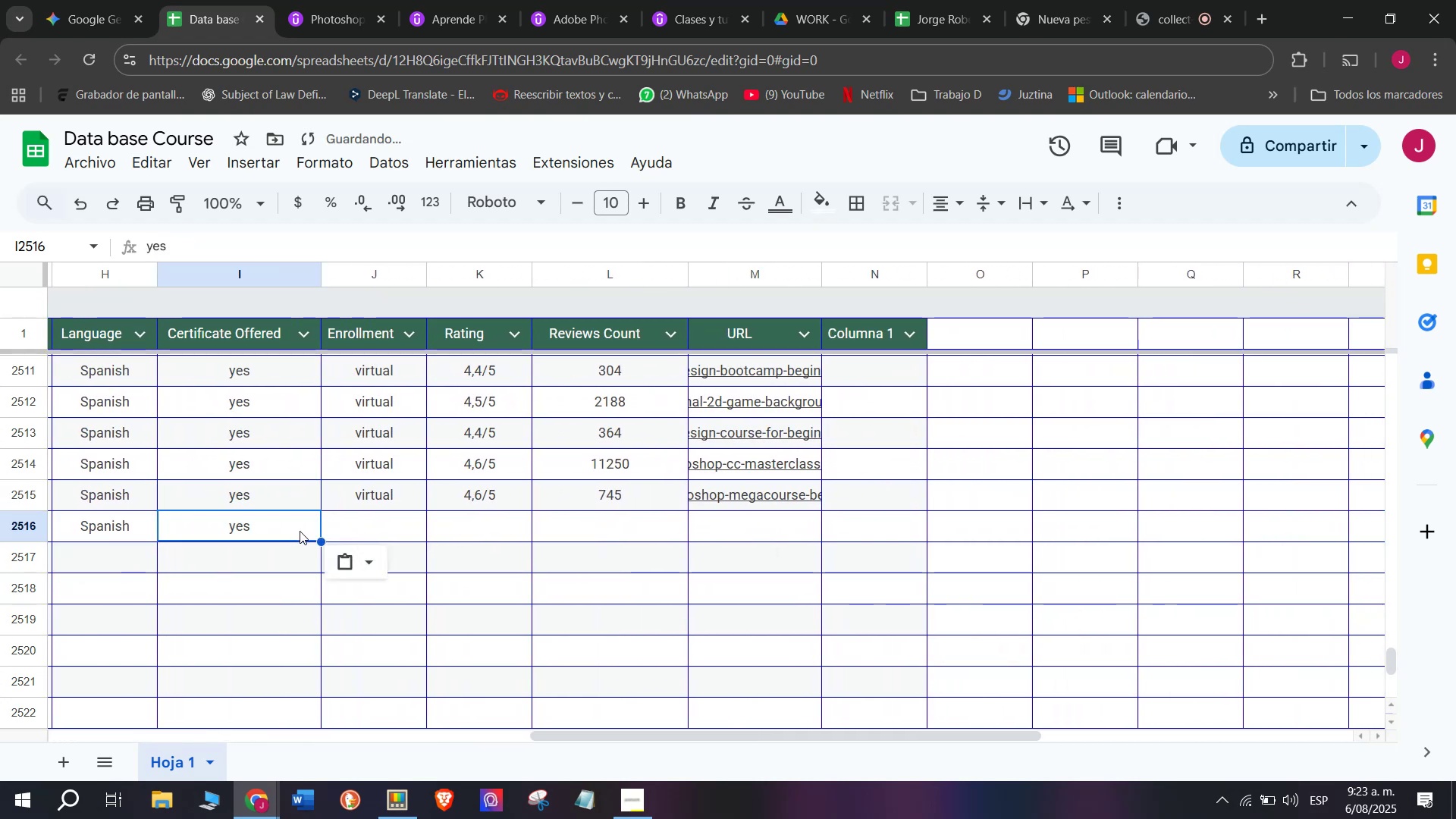 
key(Z)
 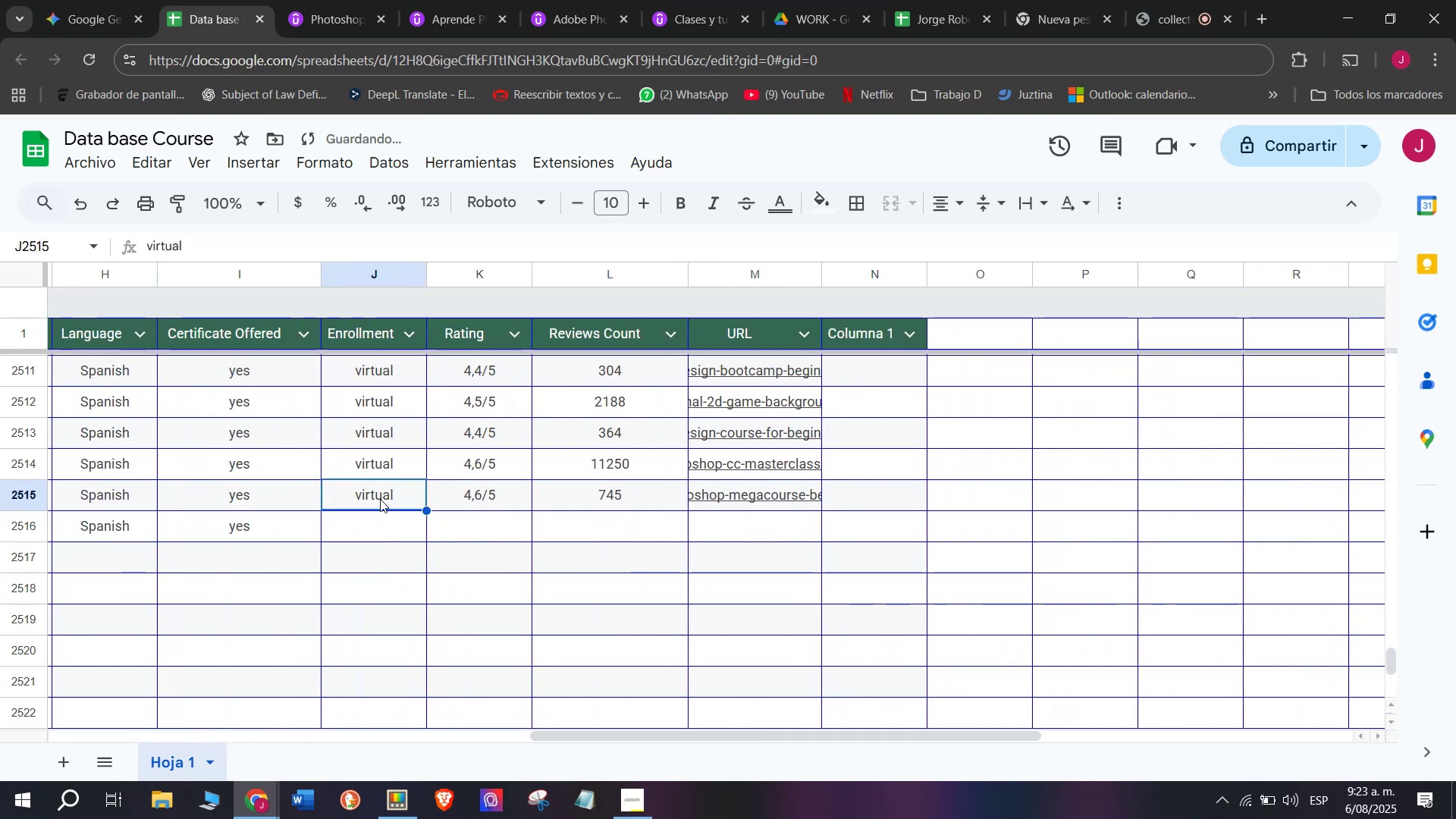 
key(Control+ControlLeft)
 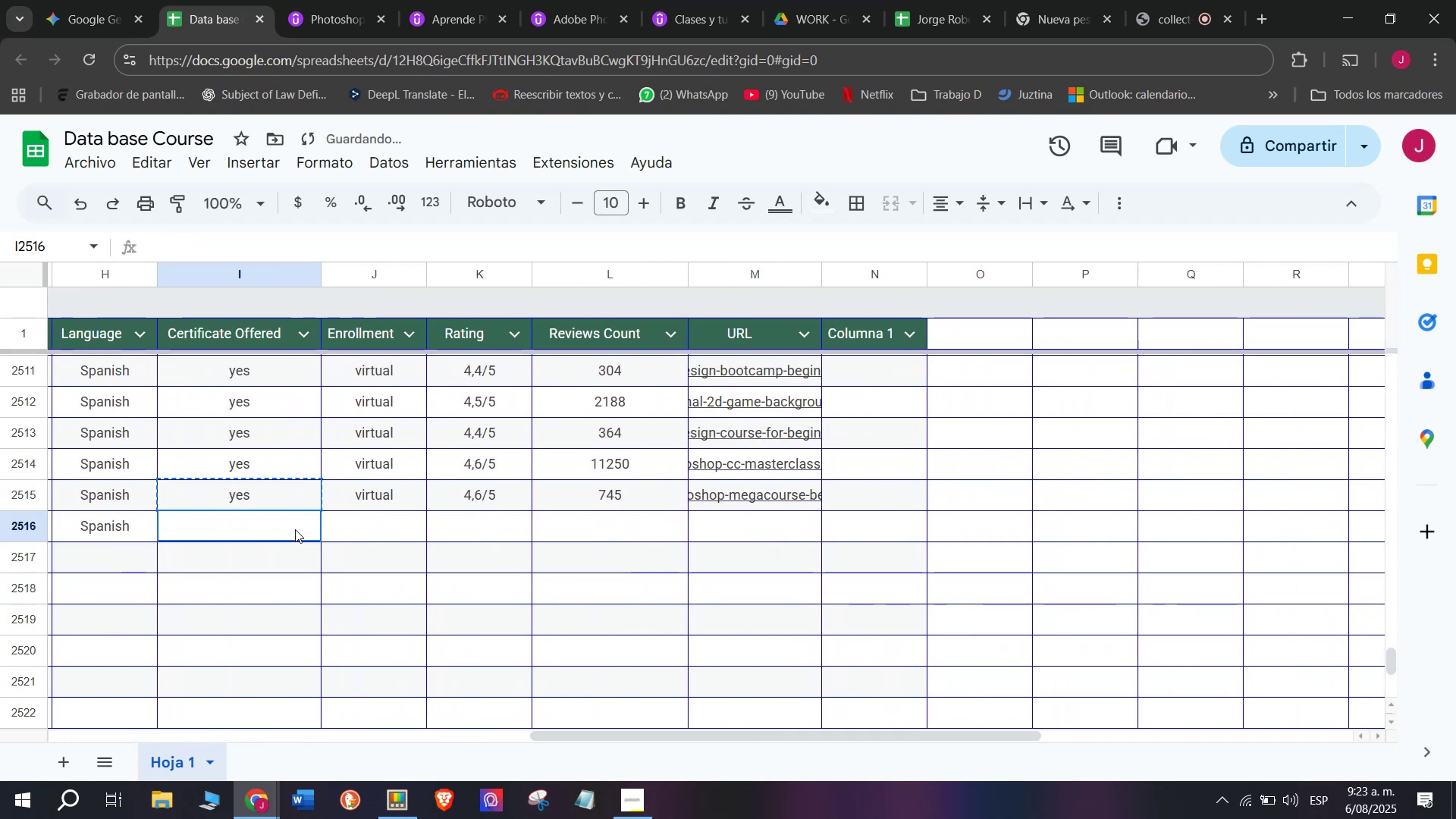 
key(Control+V)
 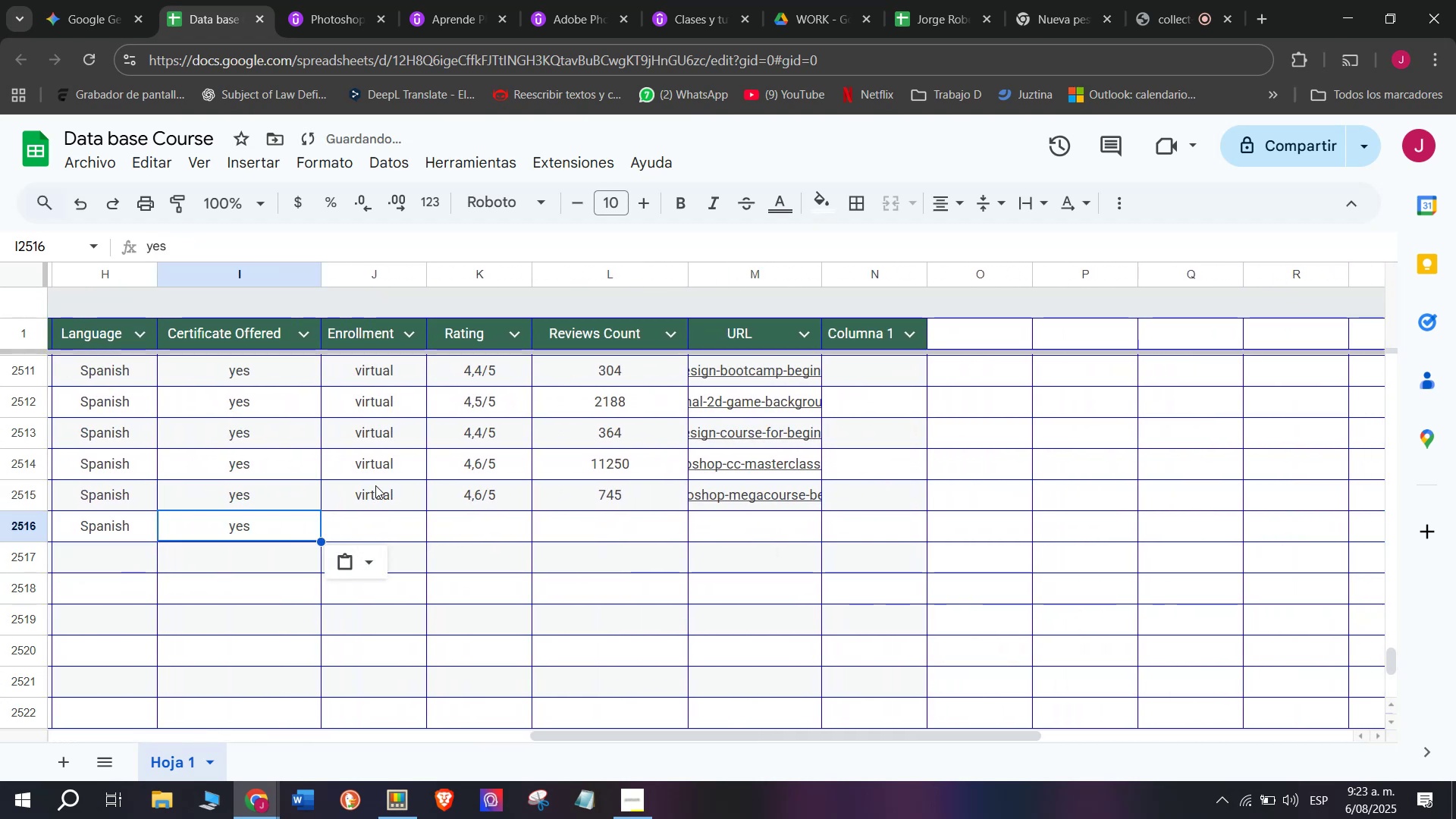 
key(Break)
 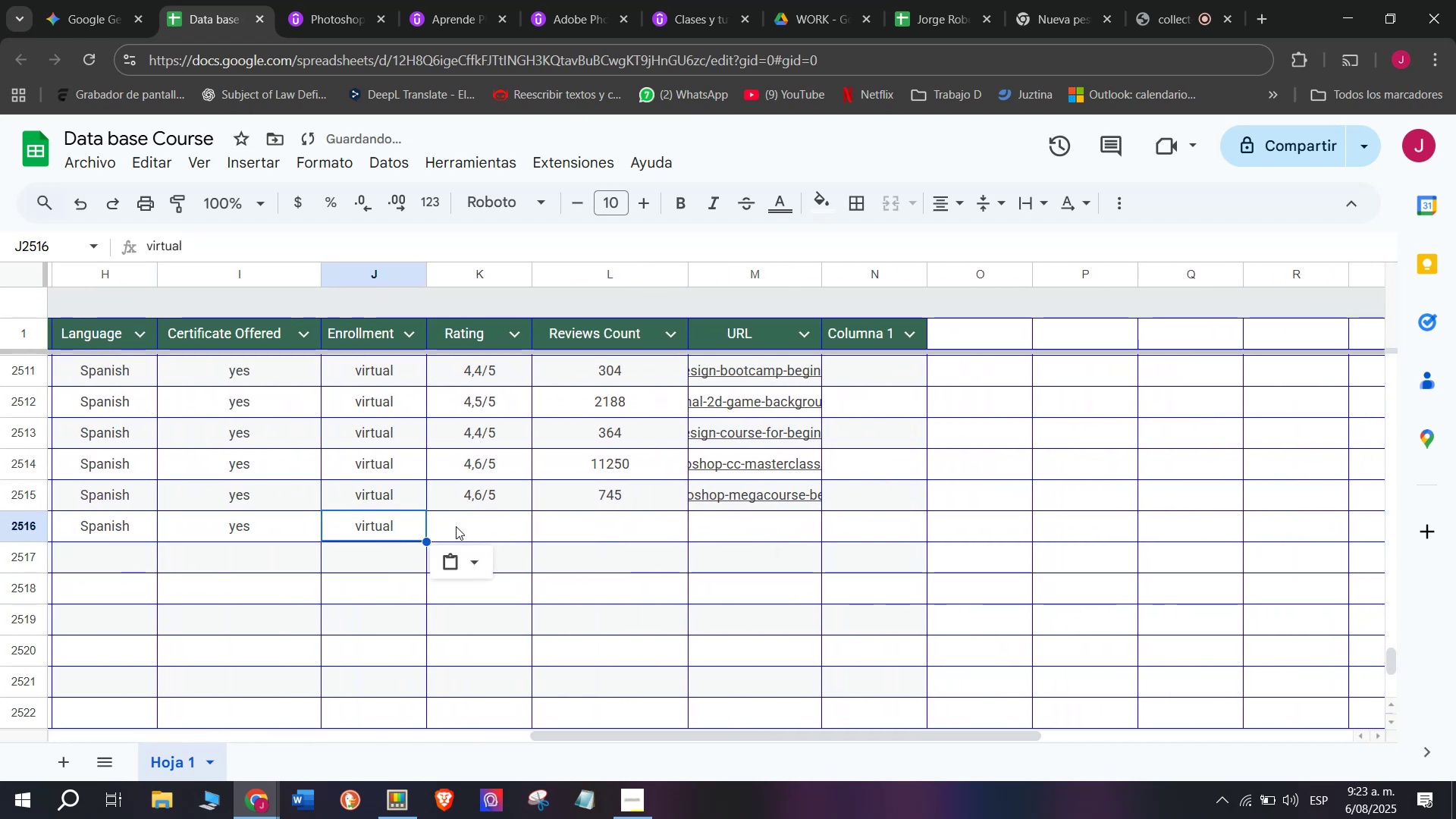 
key(Control+C)
 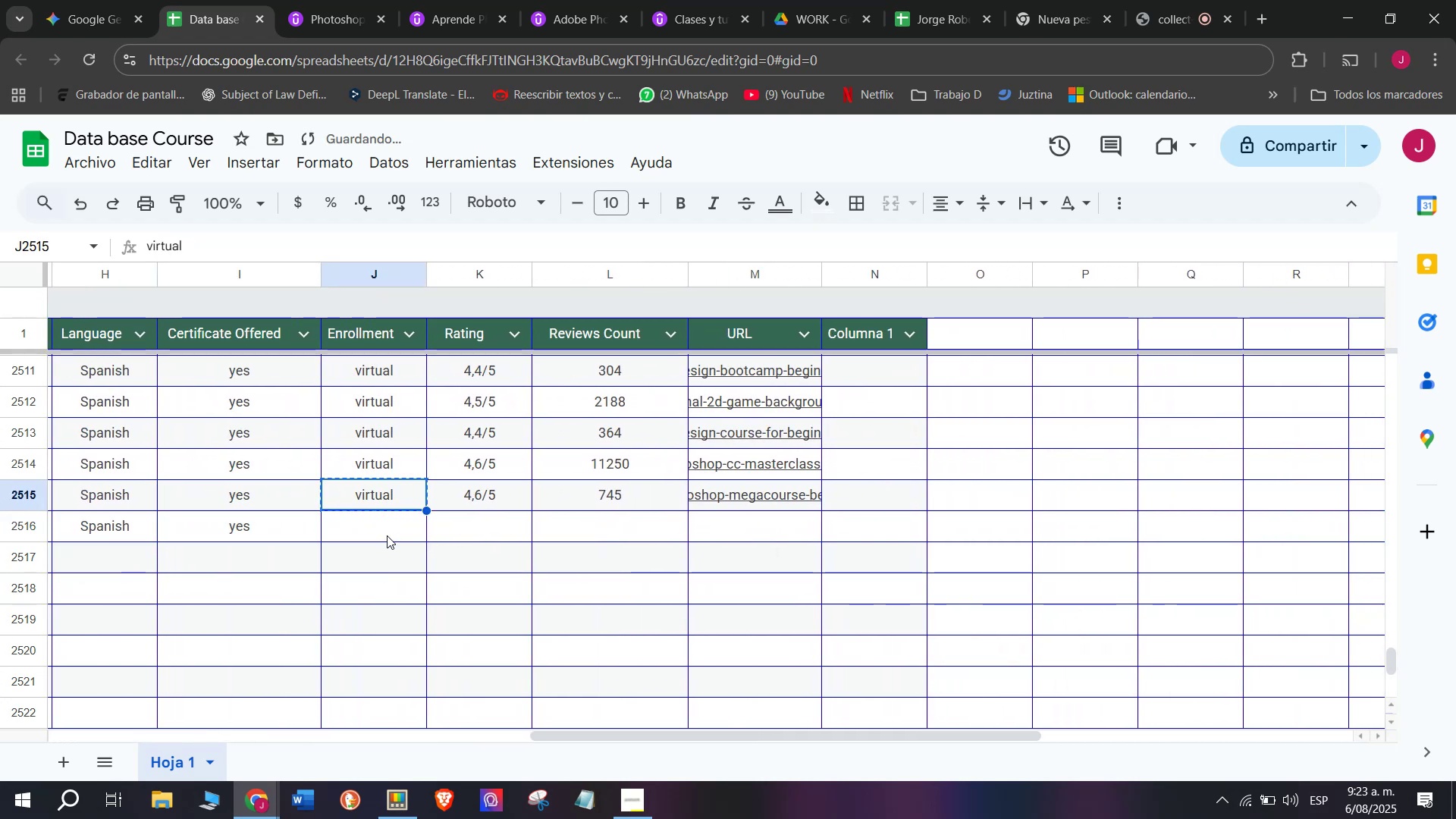 
key(Control+ControlLeft)
 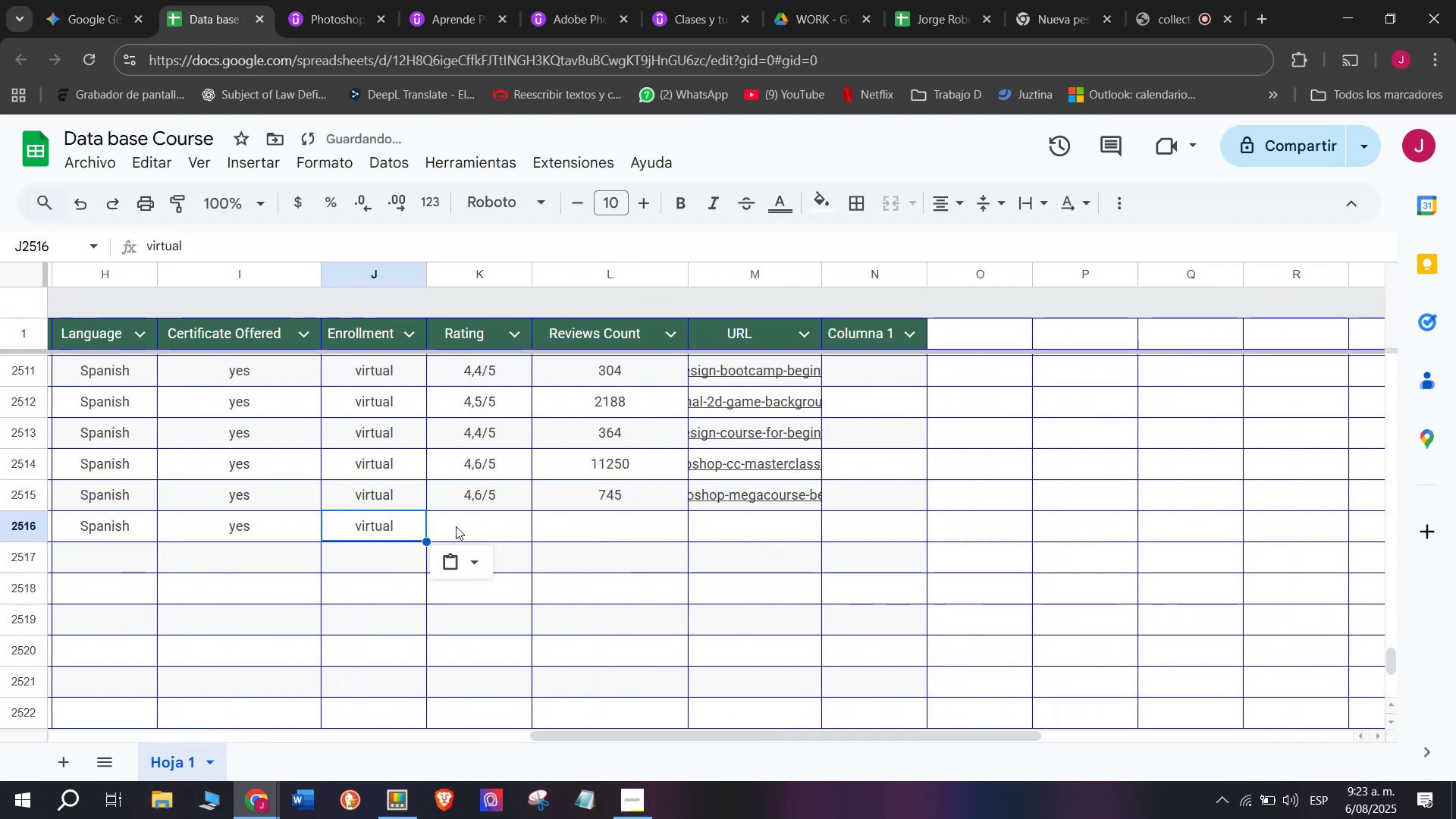 
key(Control+ControlLeft)
 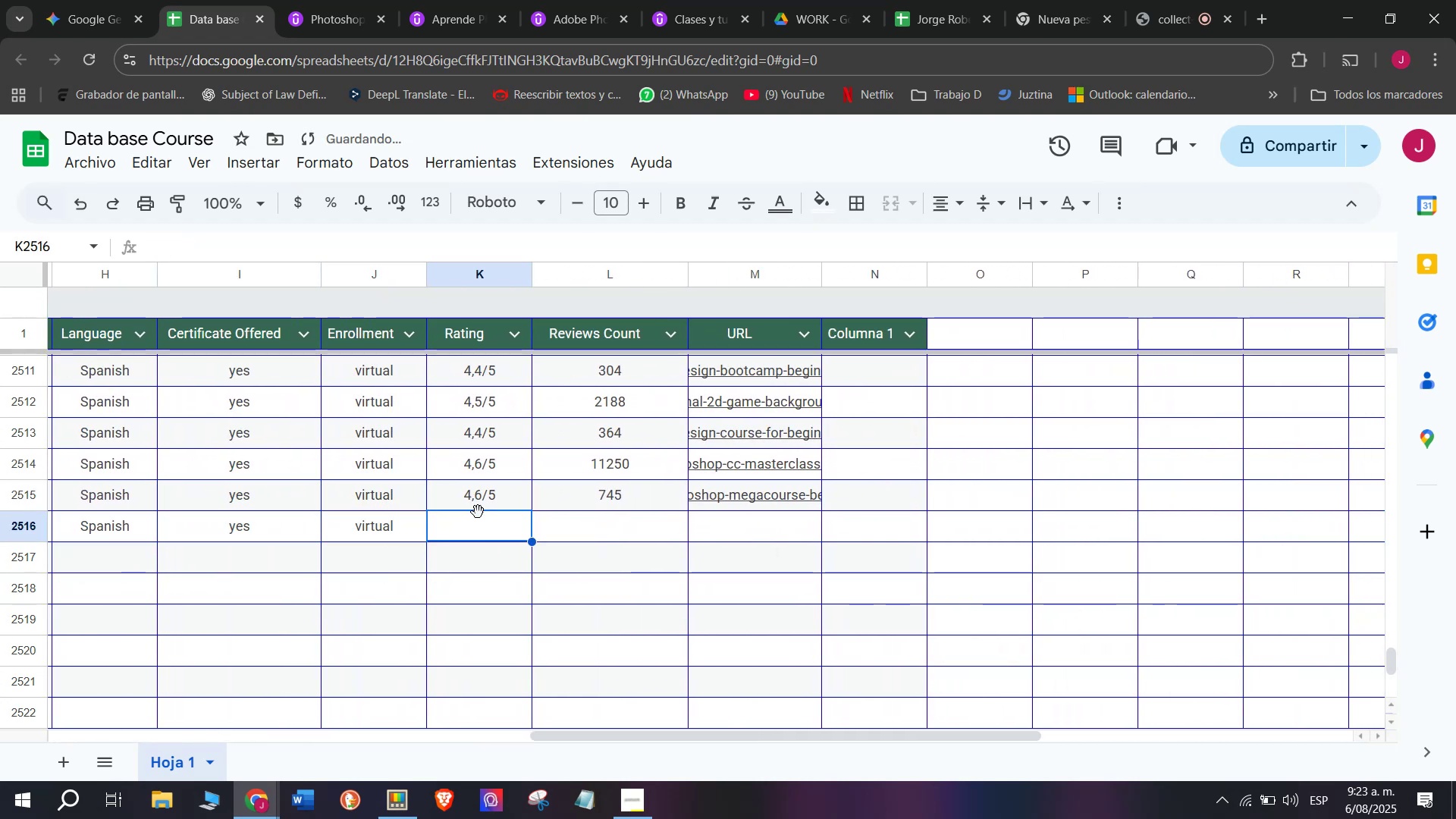 
key(Z)
 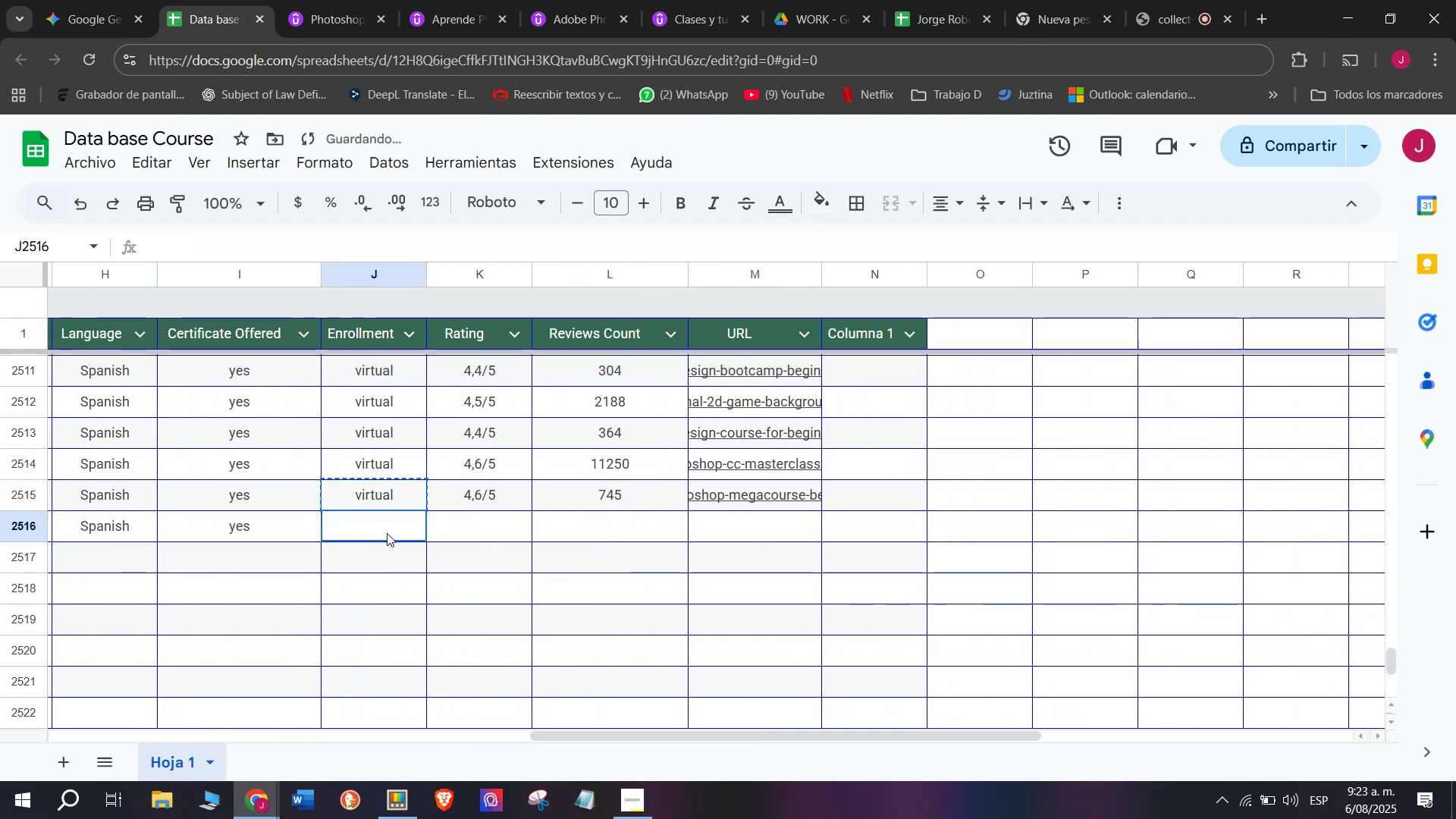 
key(Control+V)
 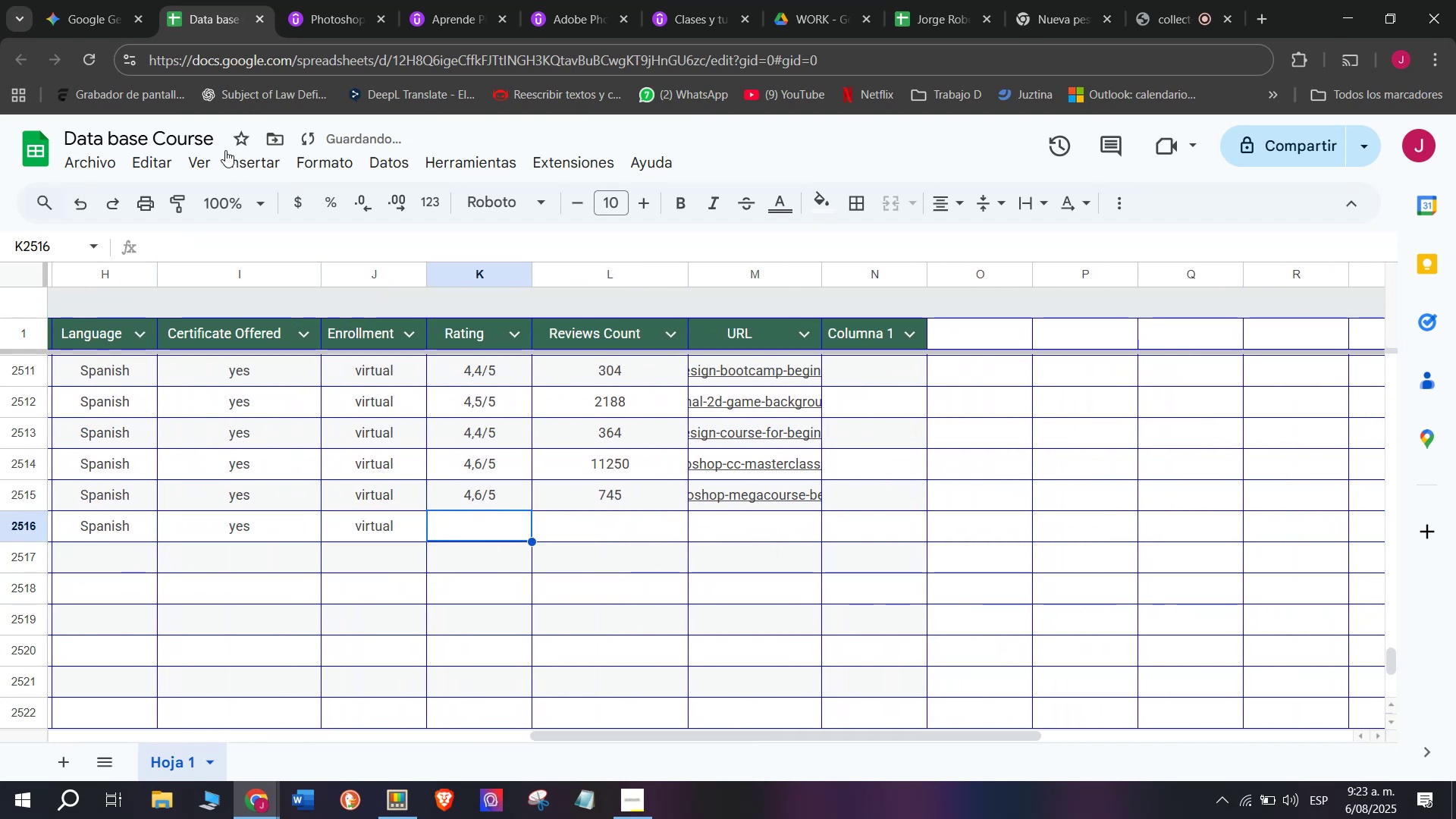 
left_click_drag(start_coordinate=[292, 8], to_coordinate=[293, 5])
 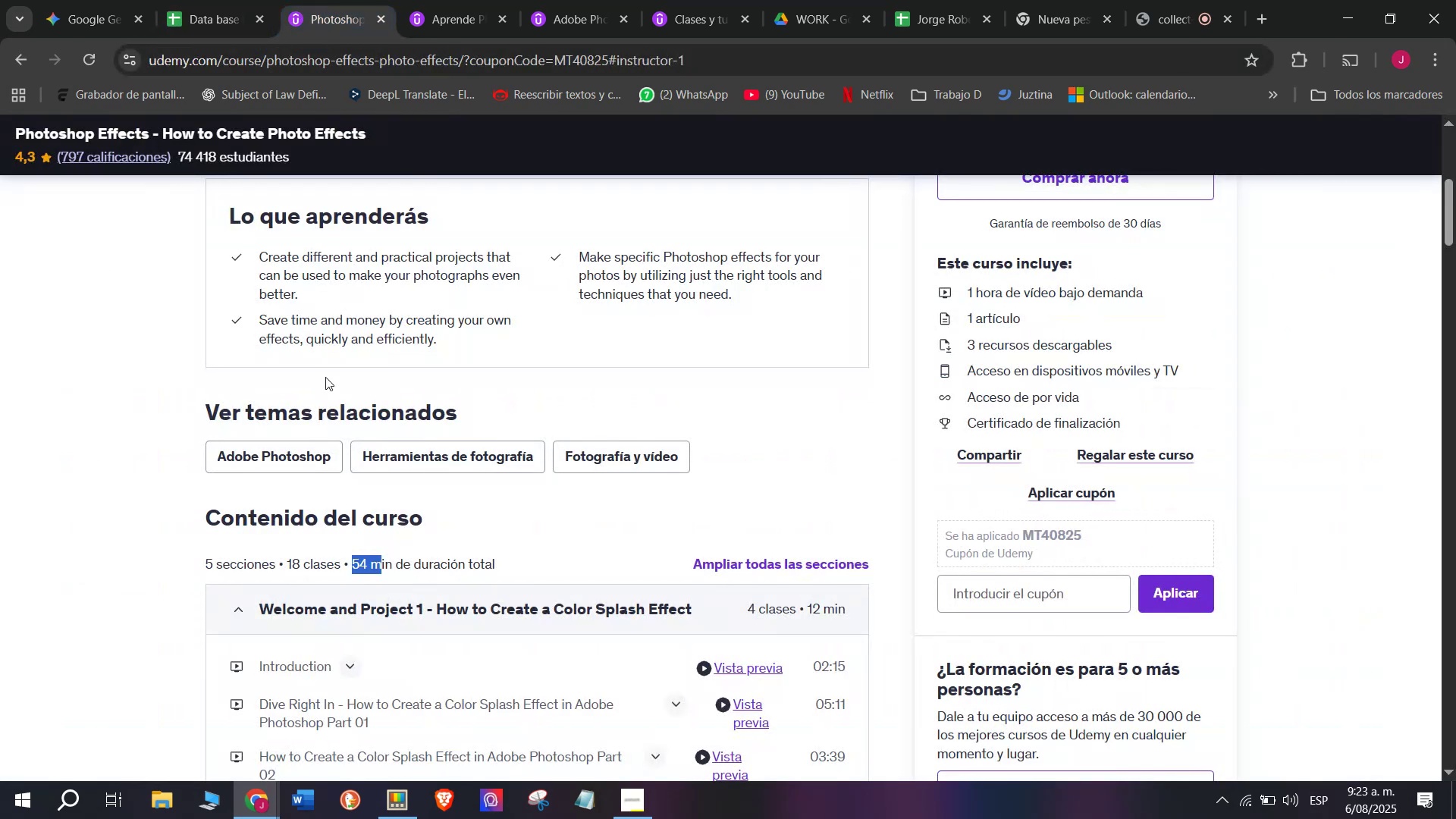 
scroll: coordinate [329, 375], scroll_direction: up, amount: 7.0
 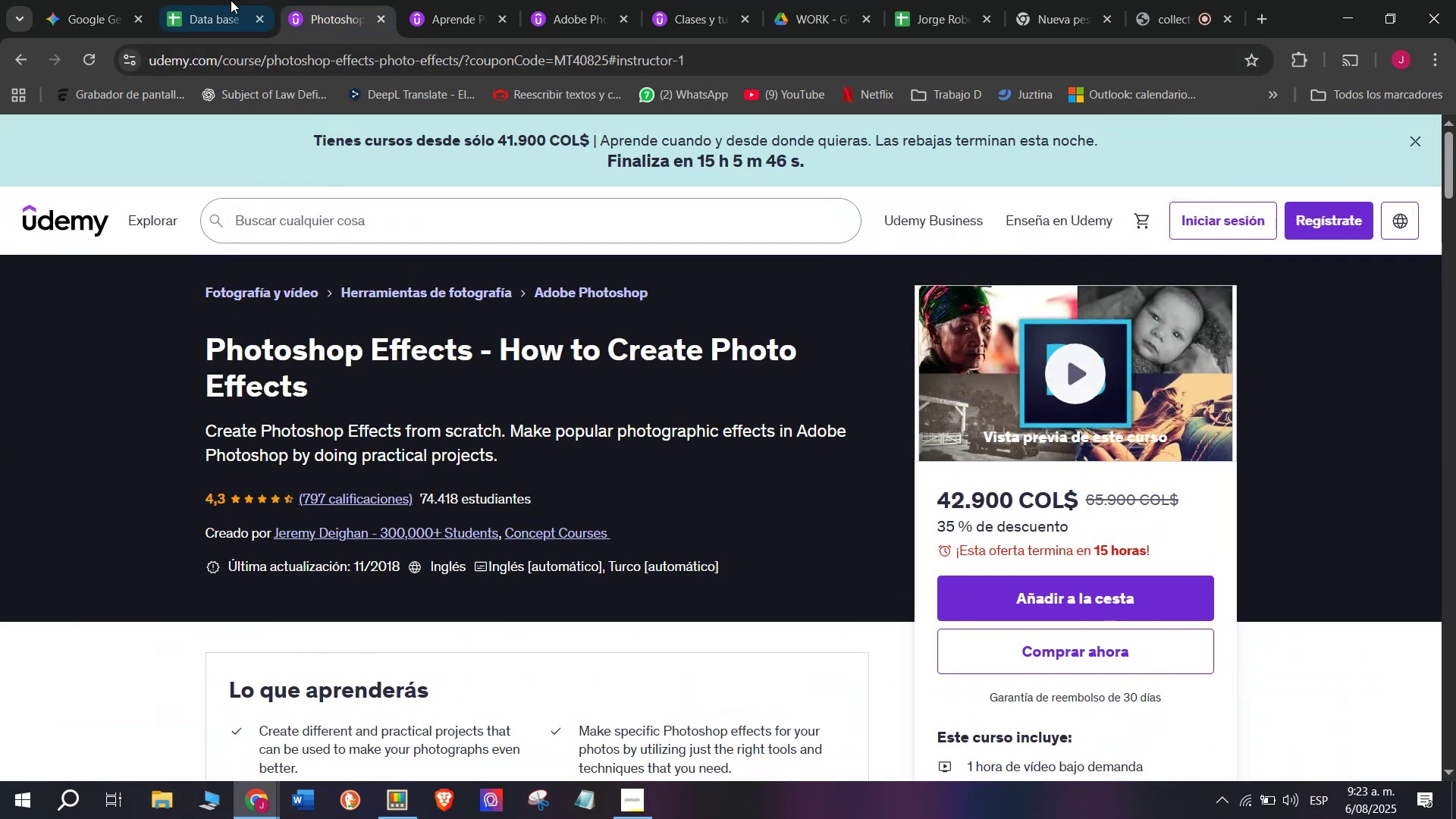 
left_click([206, 0])
 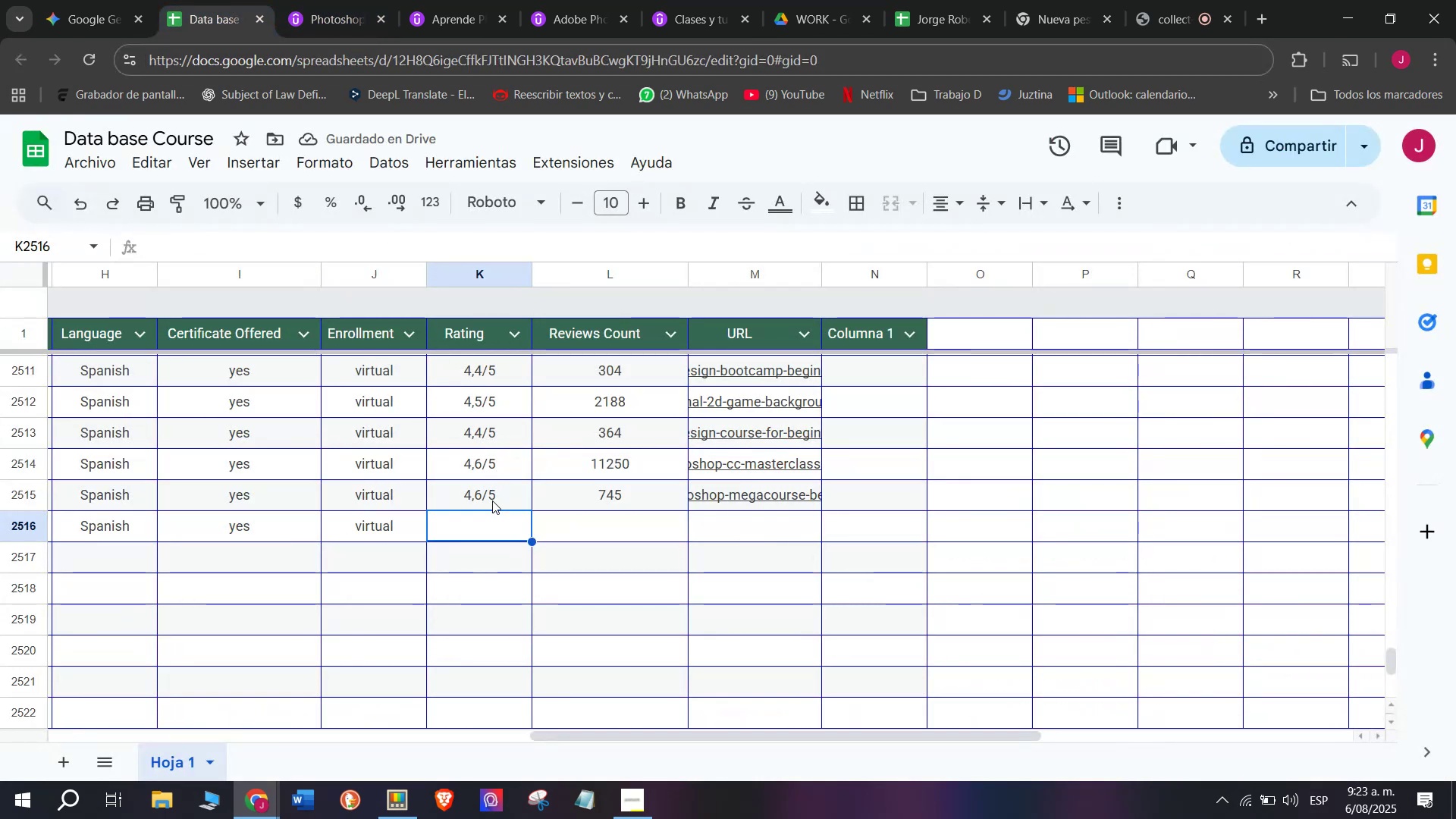 
key(Control+ControlLeft)
 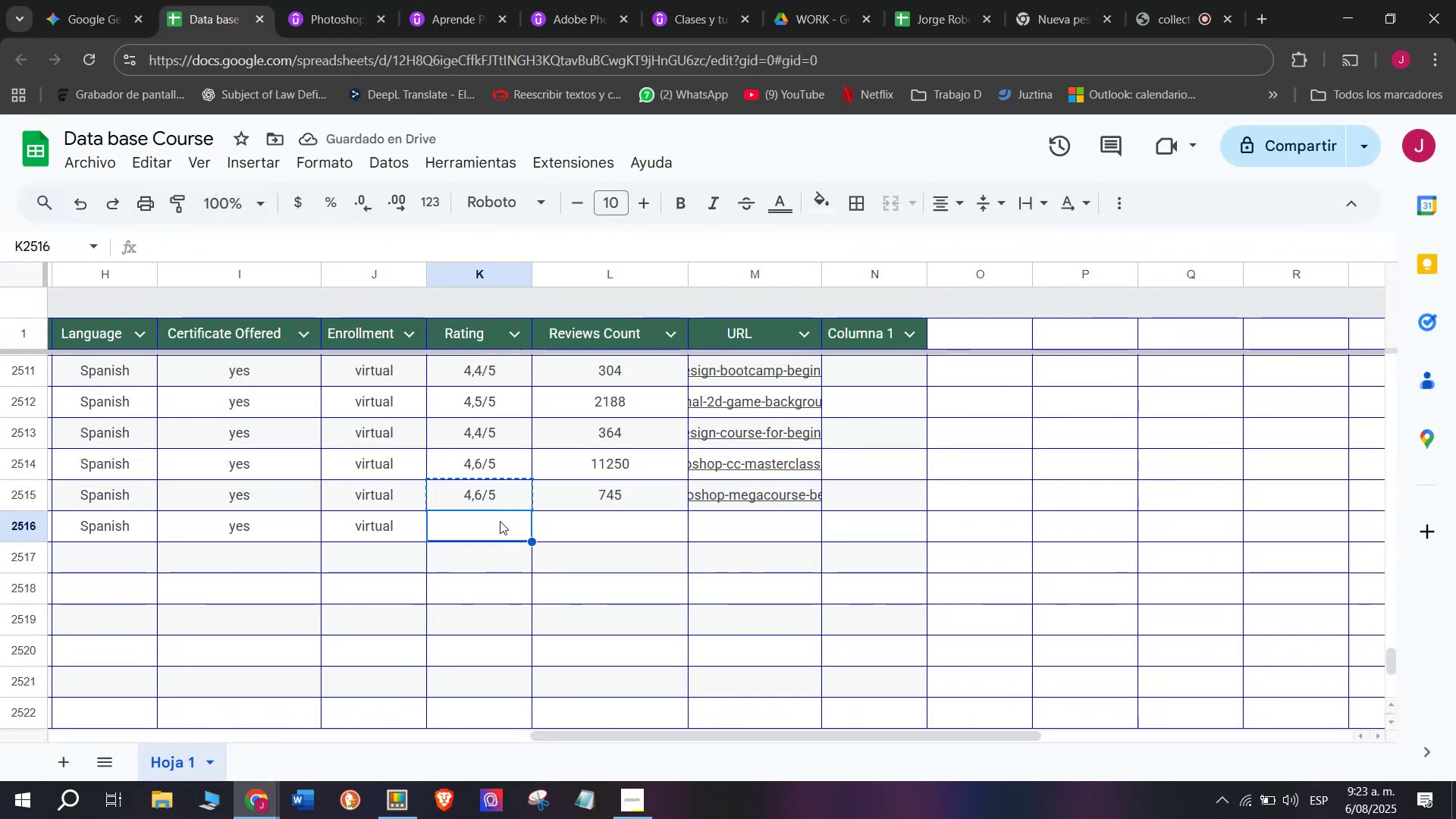 
key(Break)
 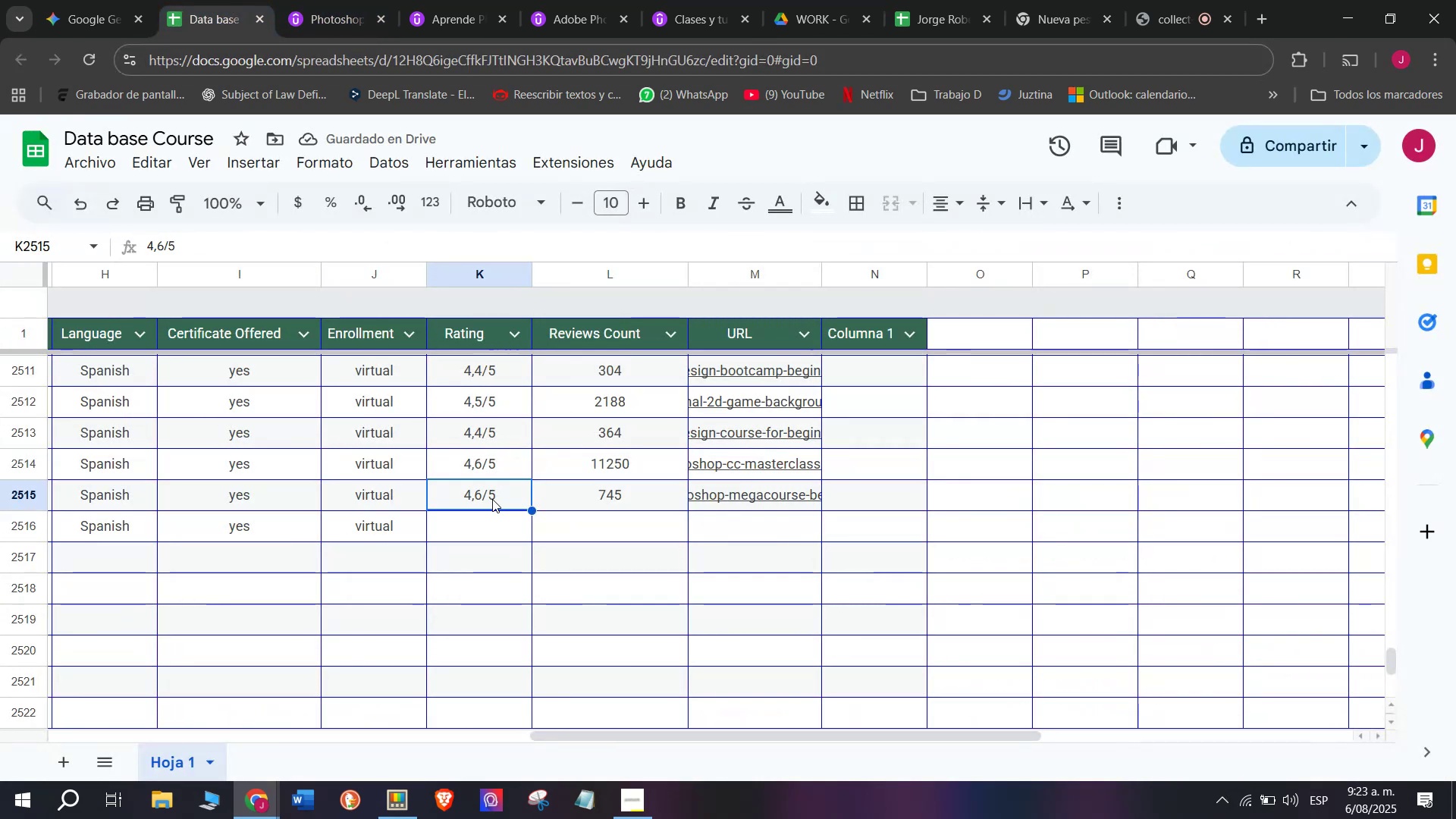 
key(Control+C)
 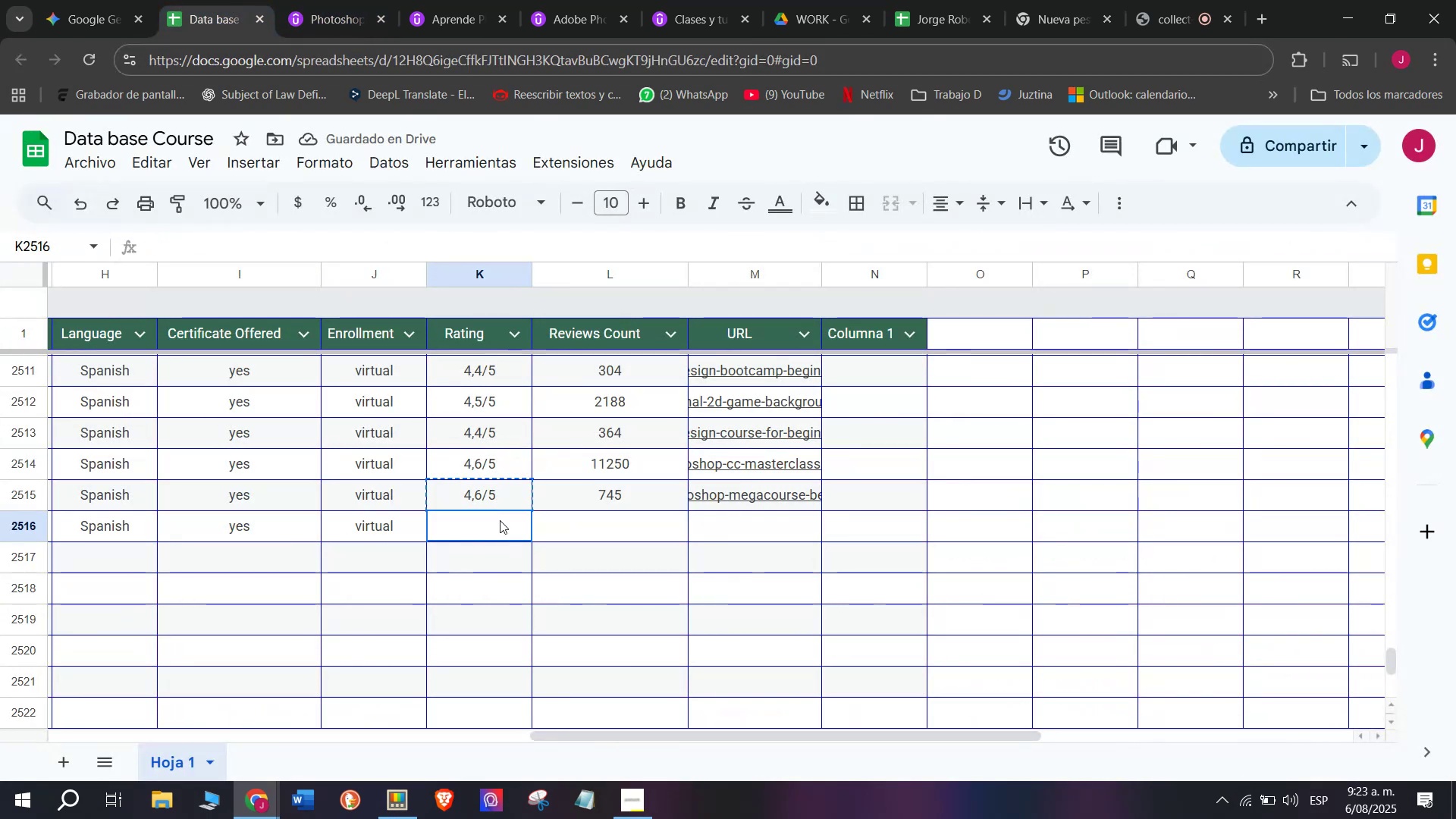 
key(Z)
 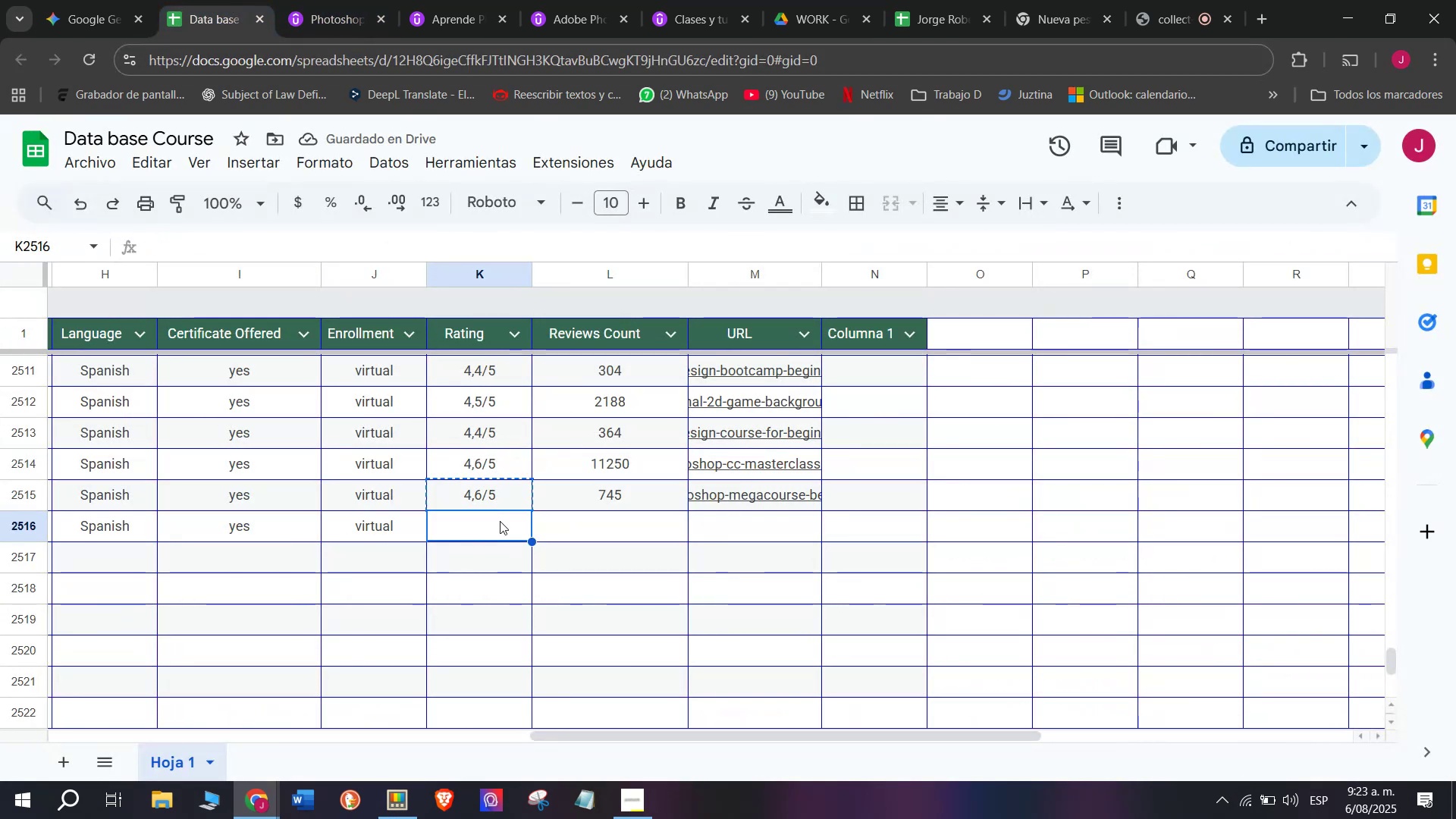 
key(Control+ControlLeft)
 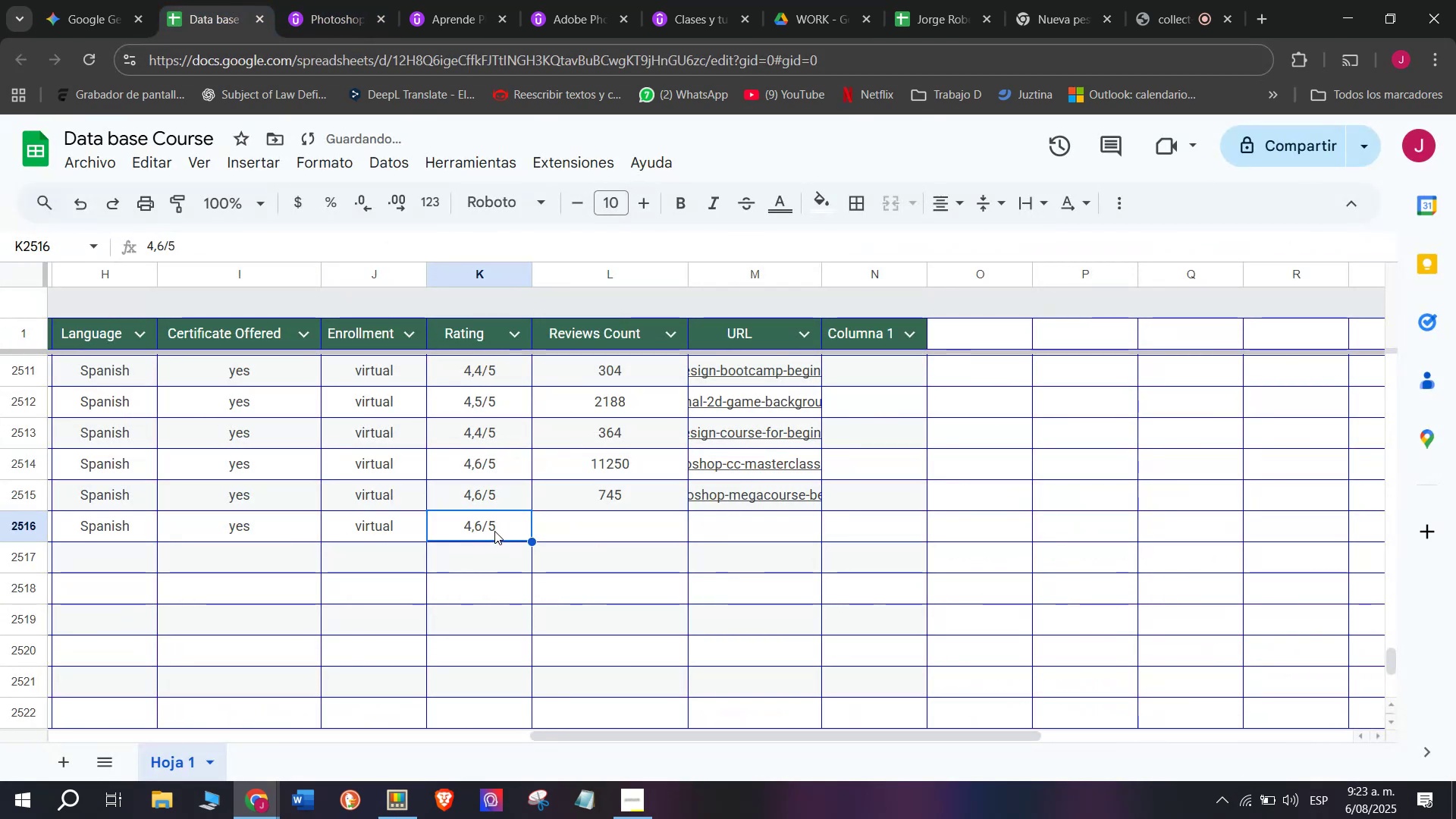 
key(Control+V)
 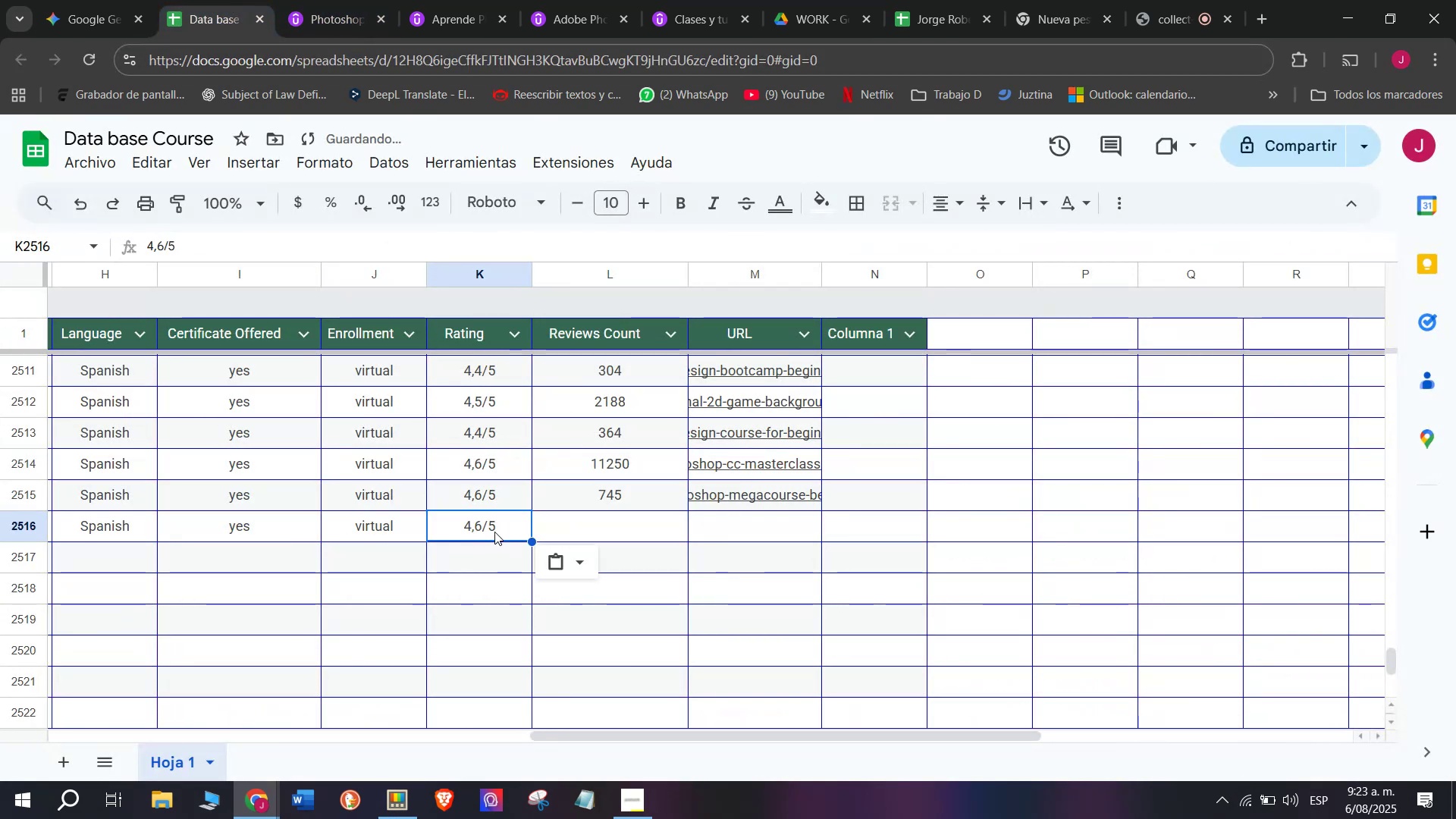 
left_click([494, 531])
 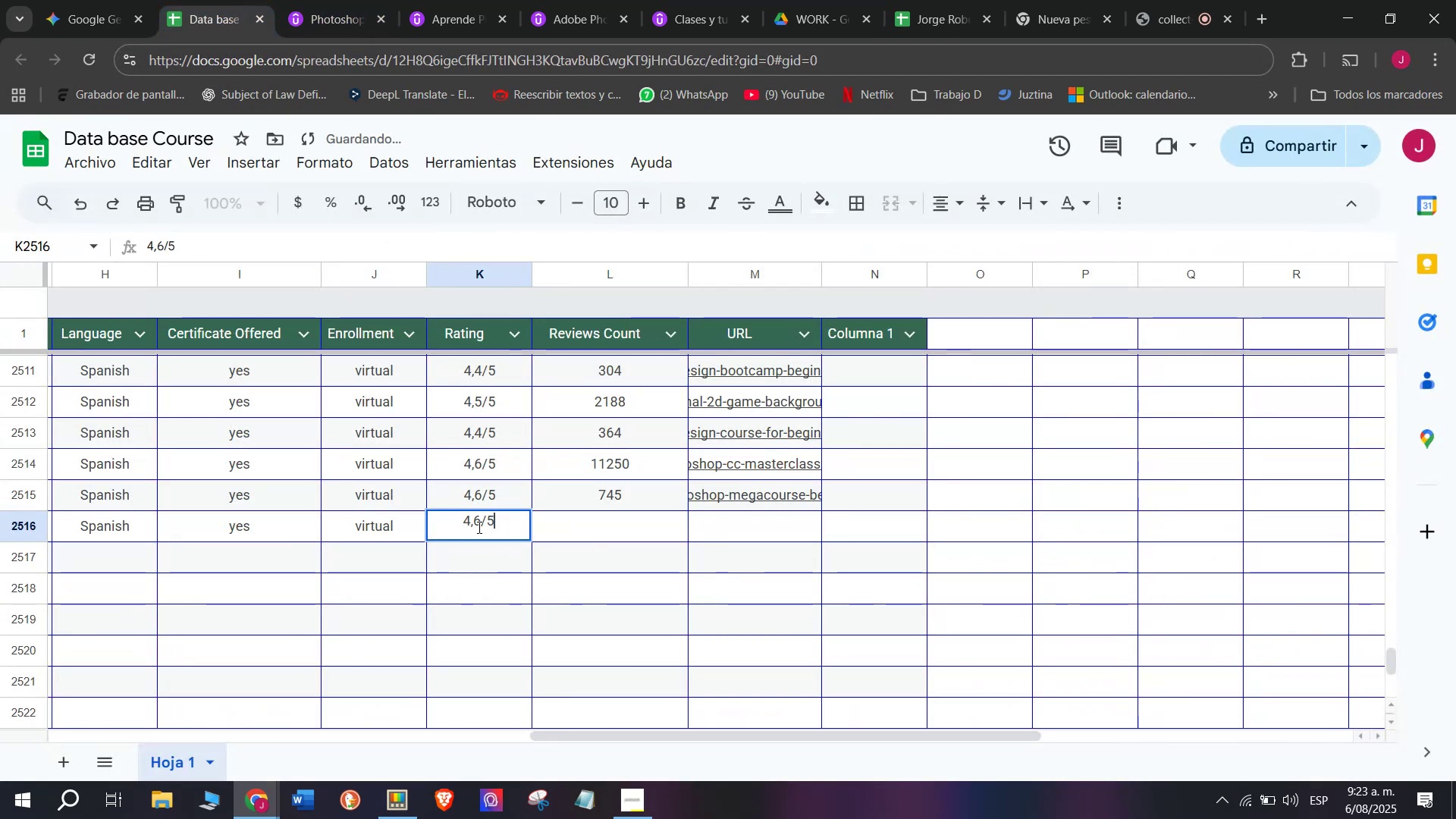 
left_click([478, 525])
 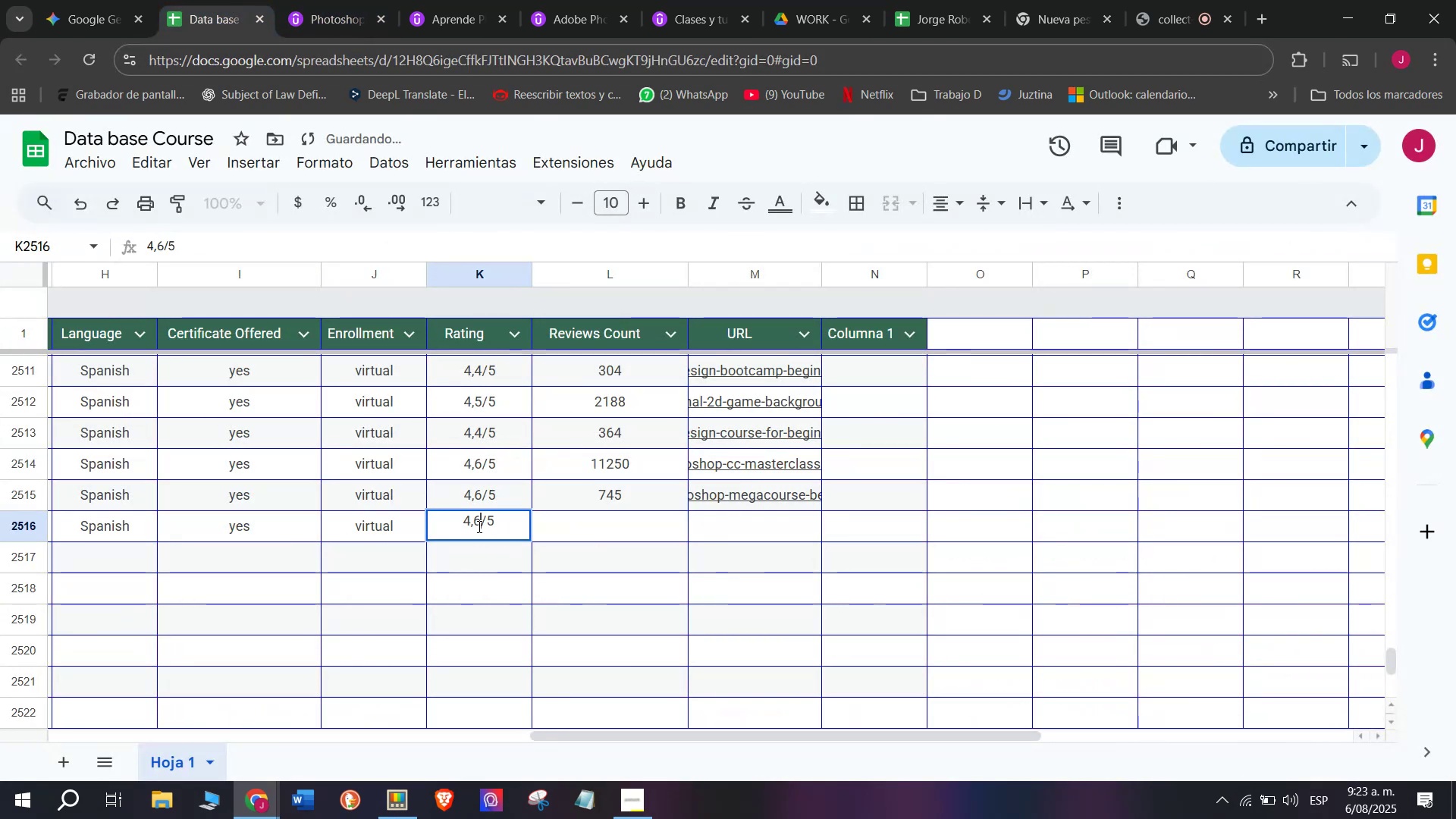 
key(Backspace)
 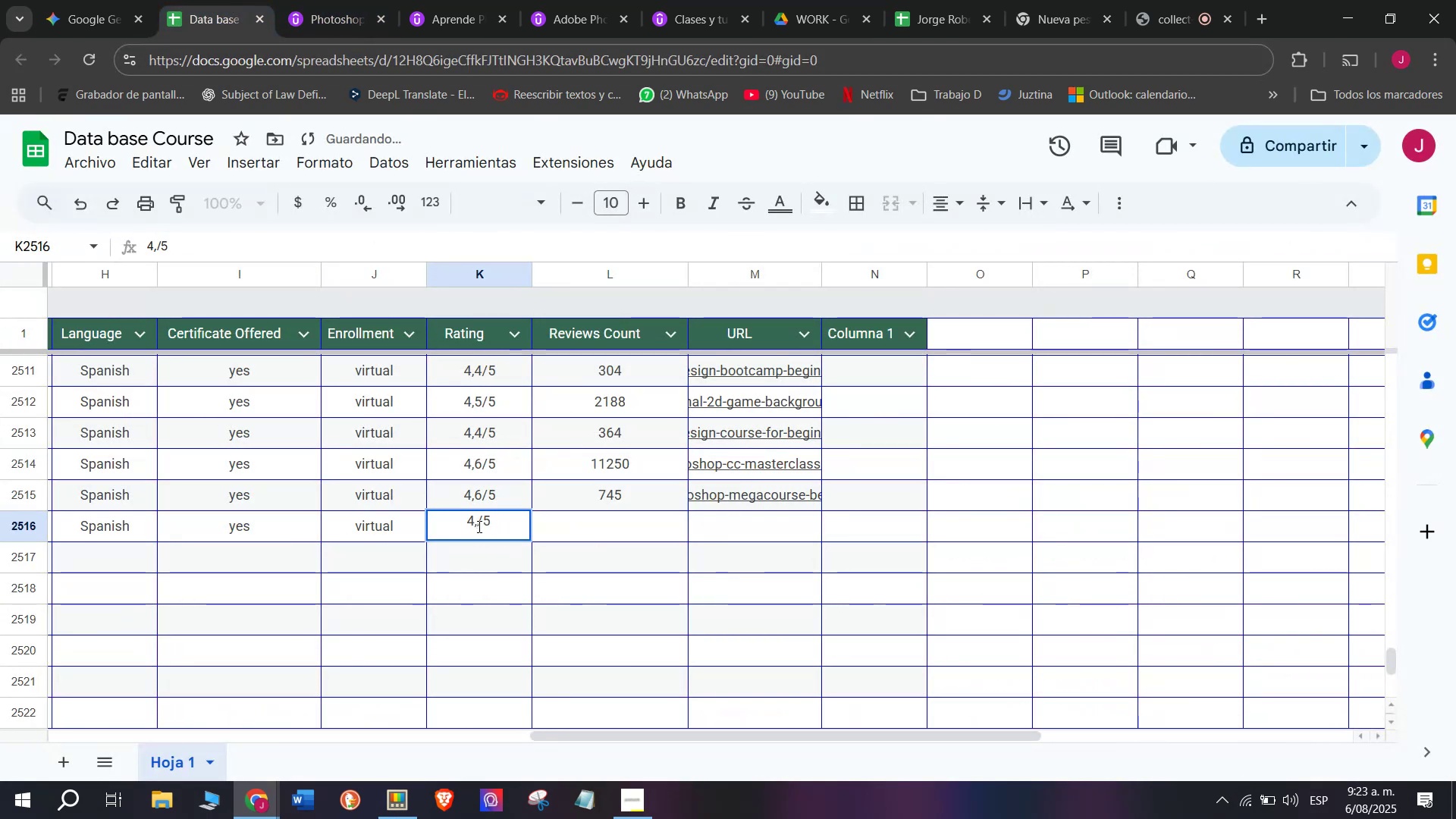 
key(Q)
 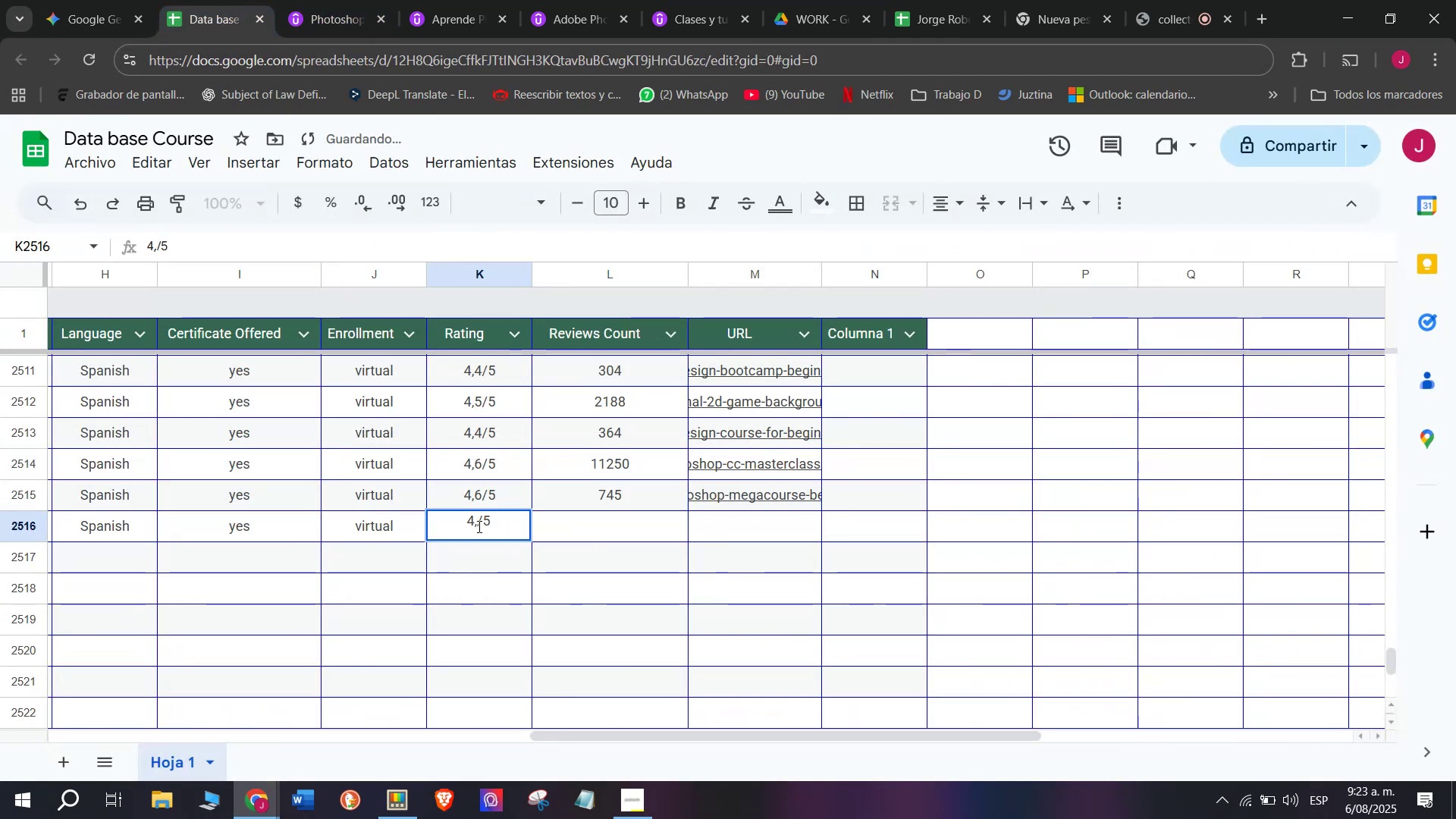 
key(3)
 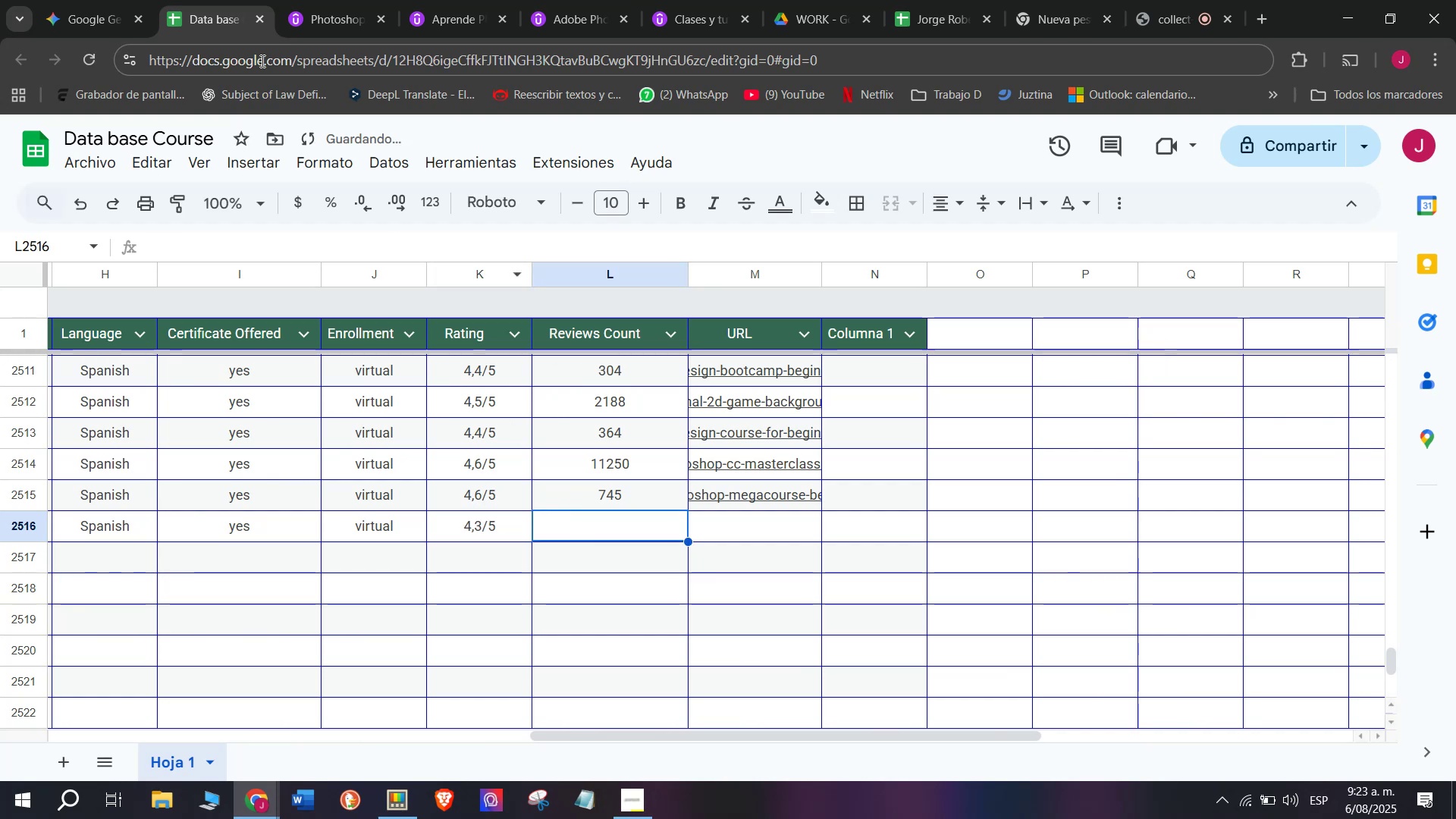 
left_click([310, 0])
 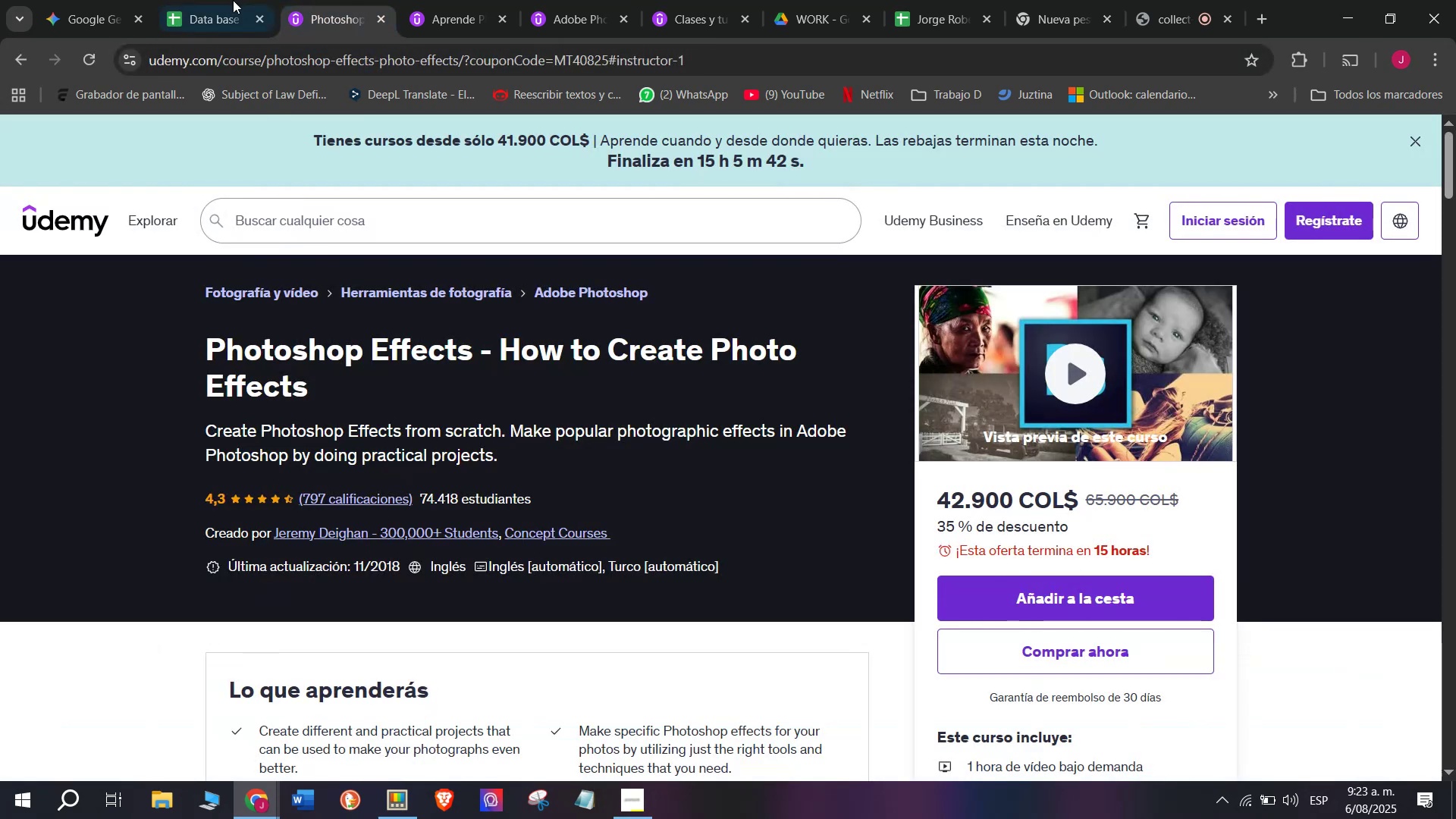 
left_click([227, 0])
 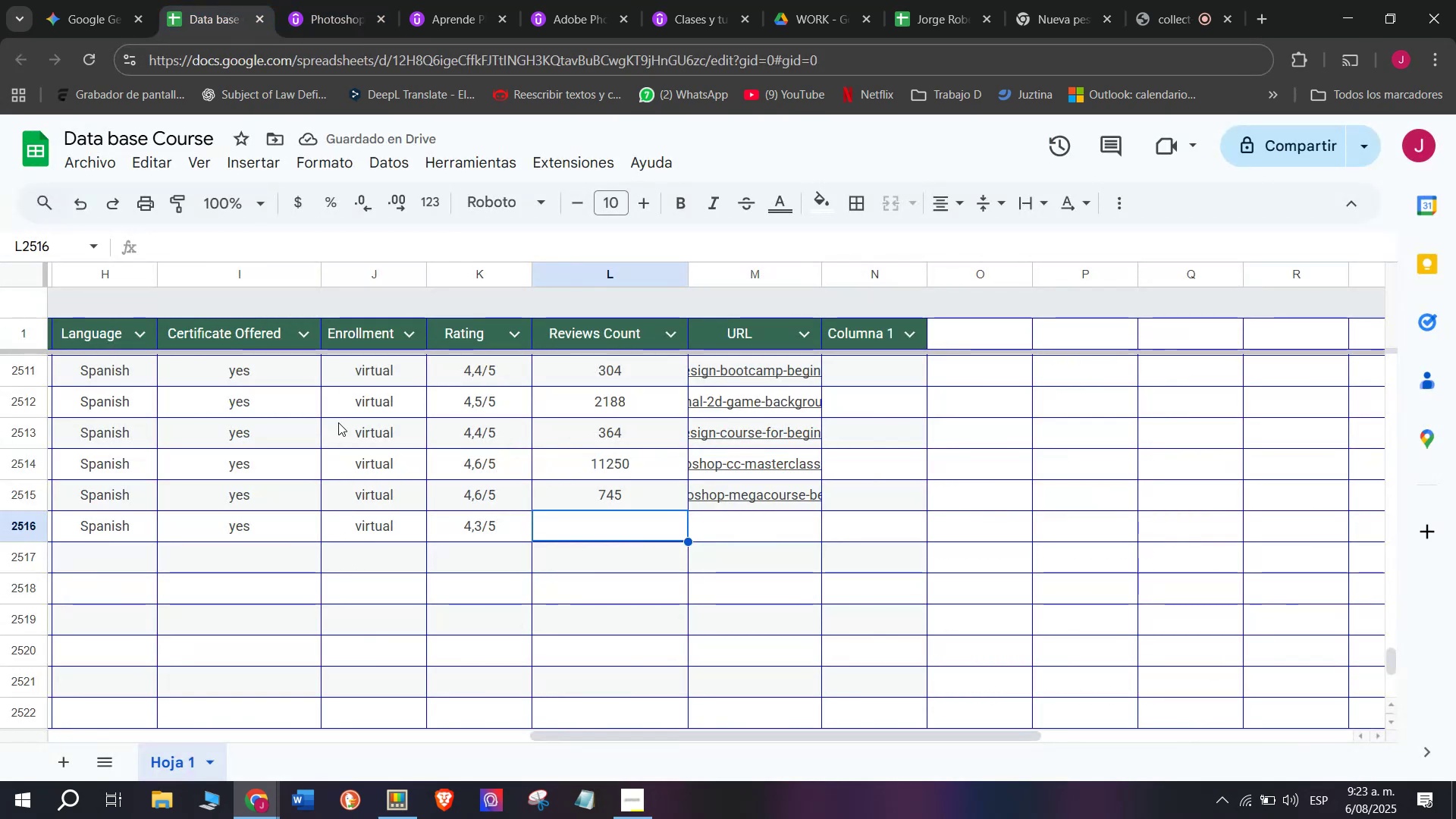 
type(797)
 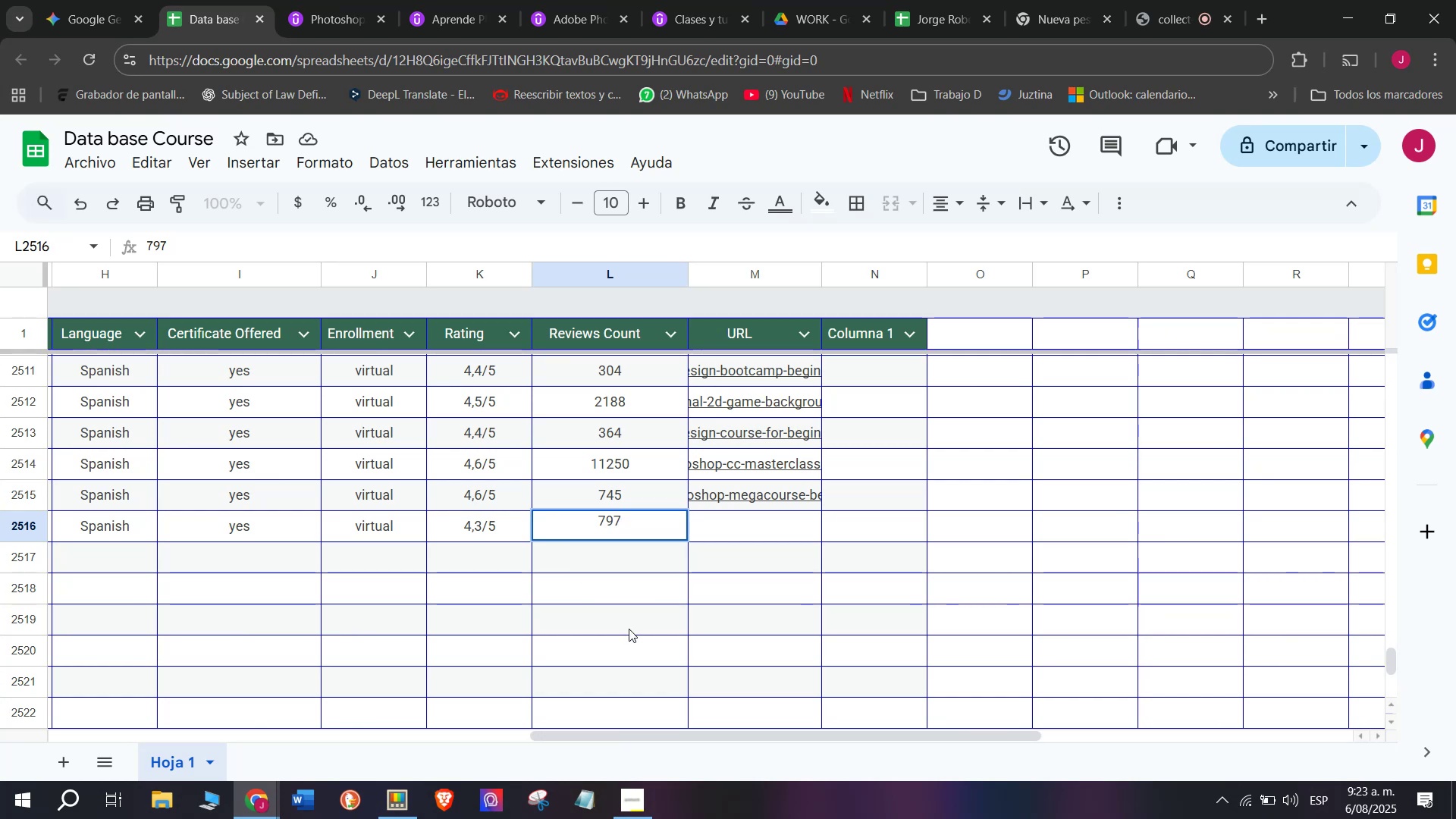 
wait(13.36)
 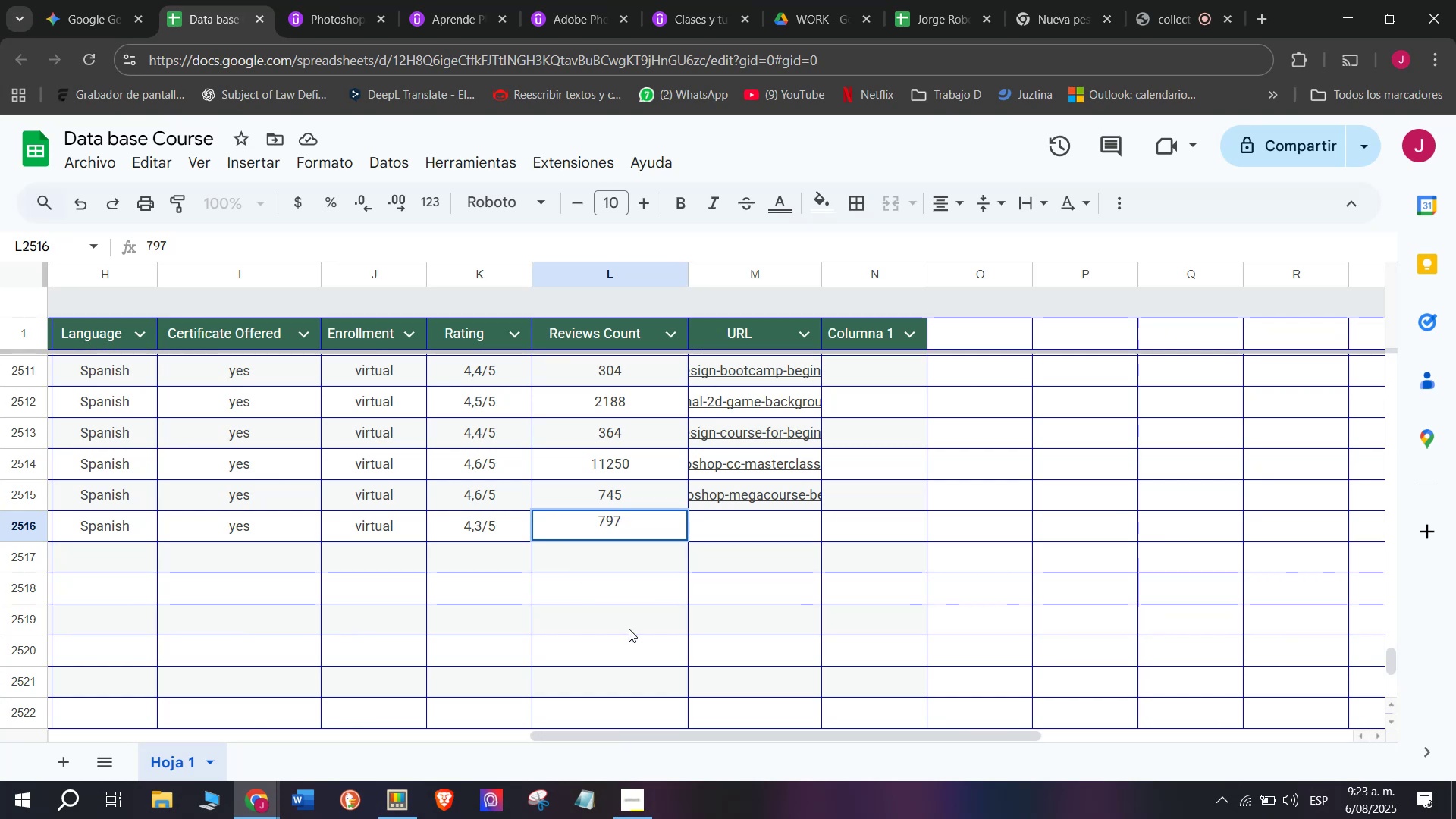 
left_click([318, 0])
 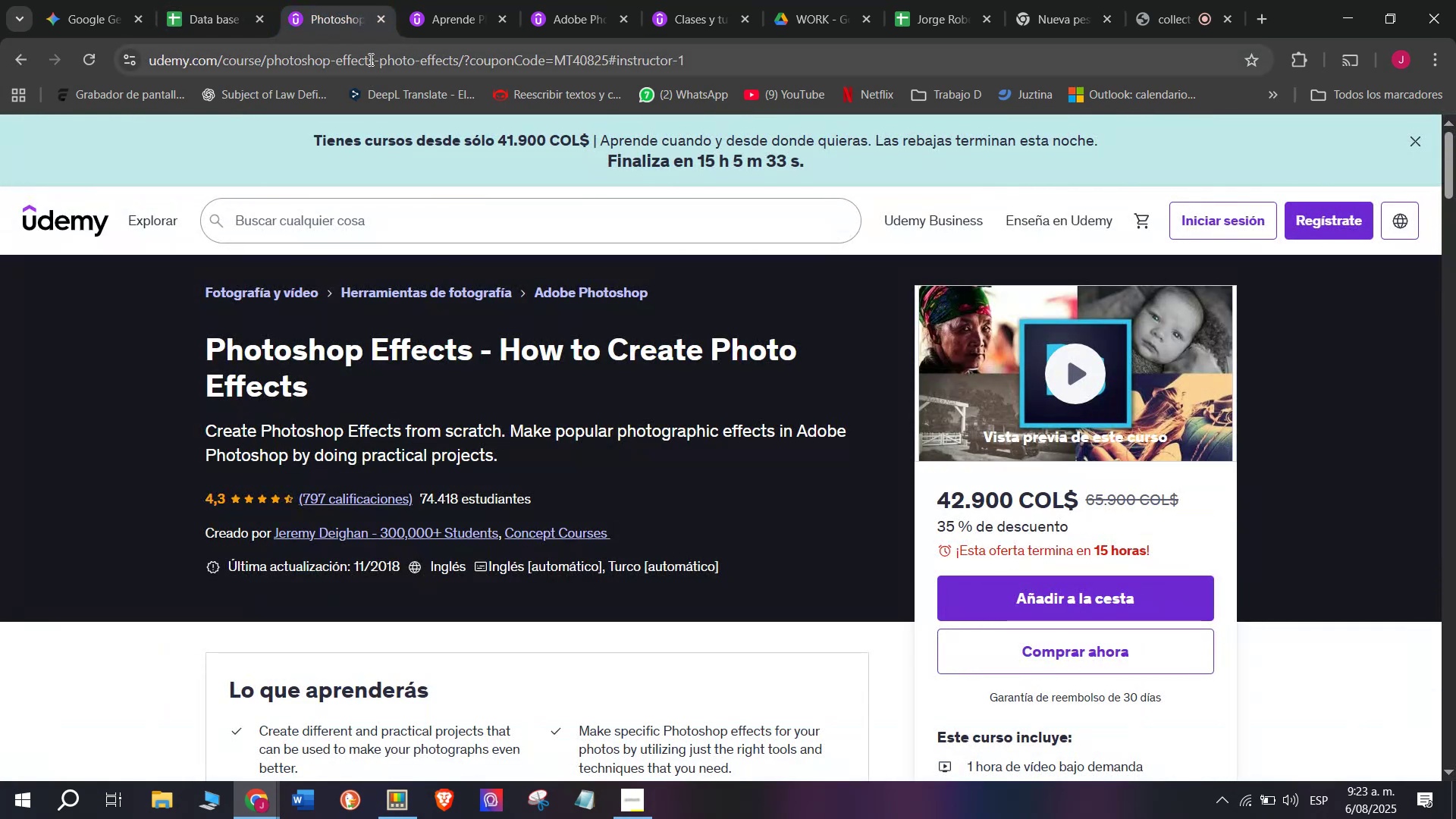 
double_click([369, 59])
 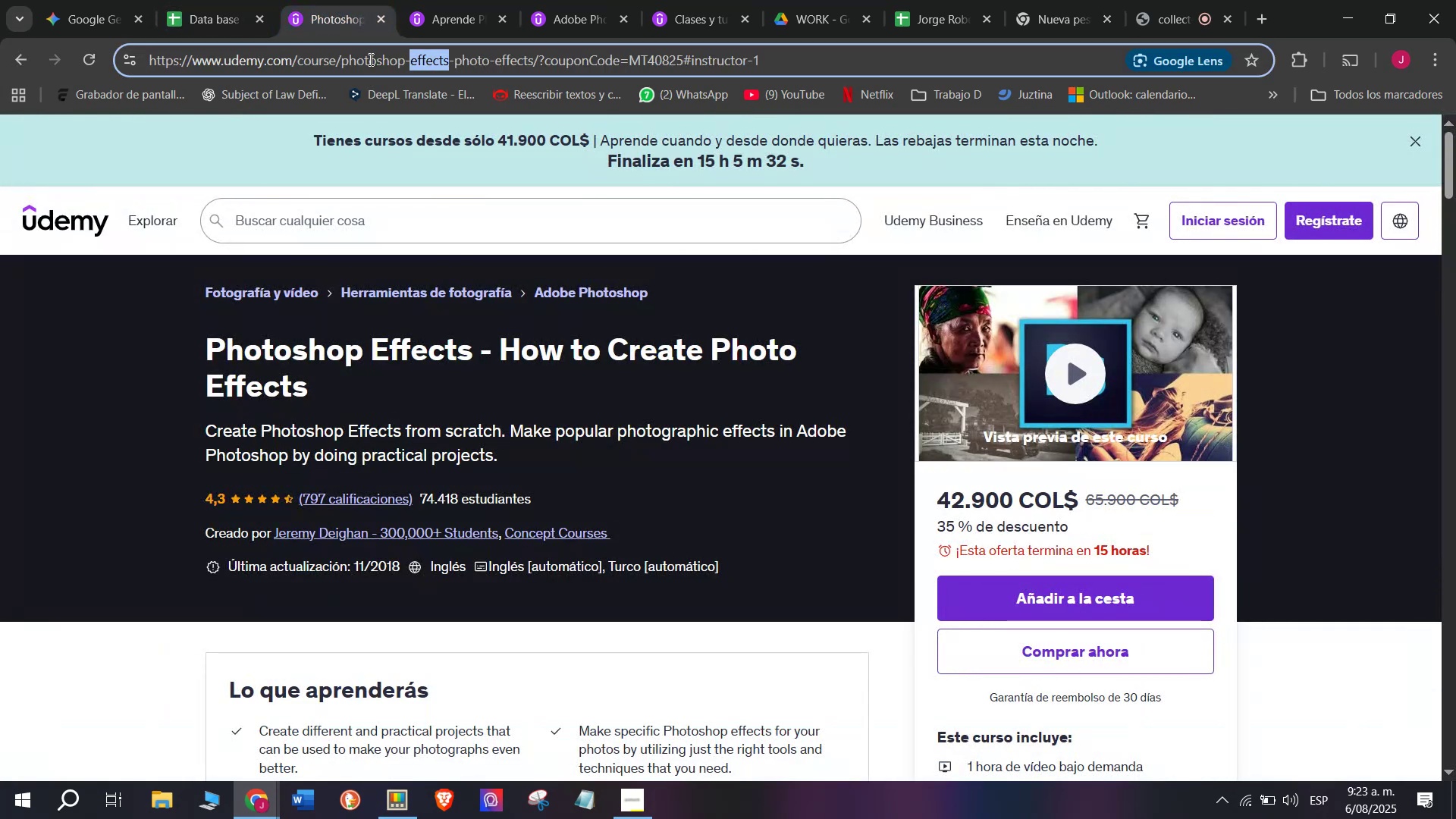 
triple_click([369, 59])
 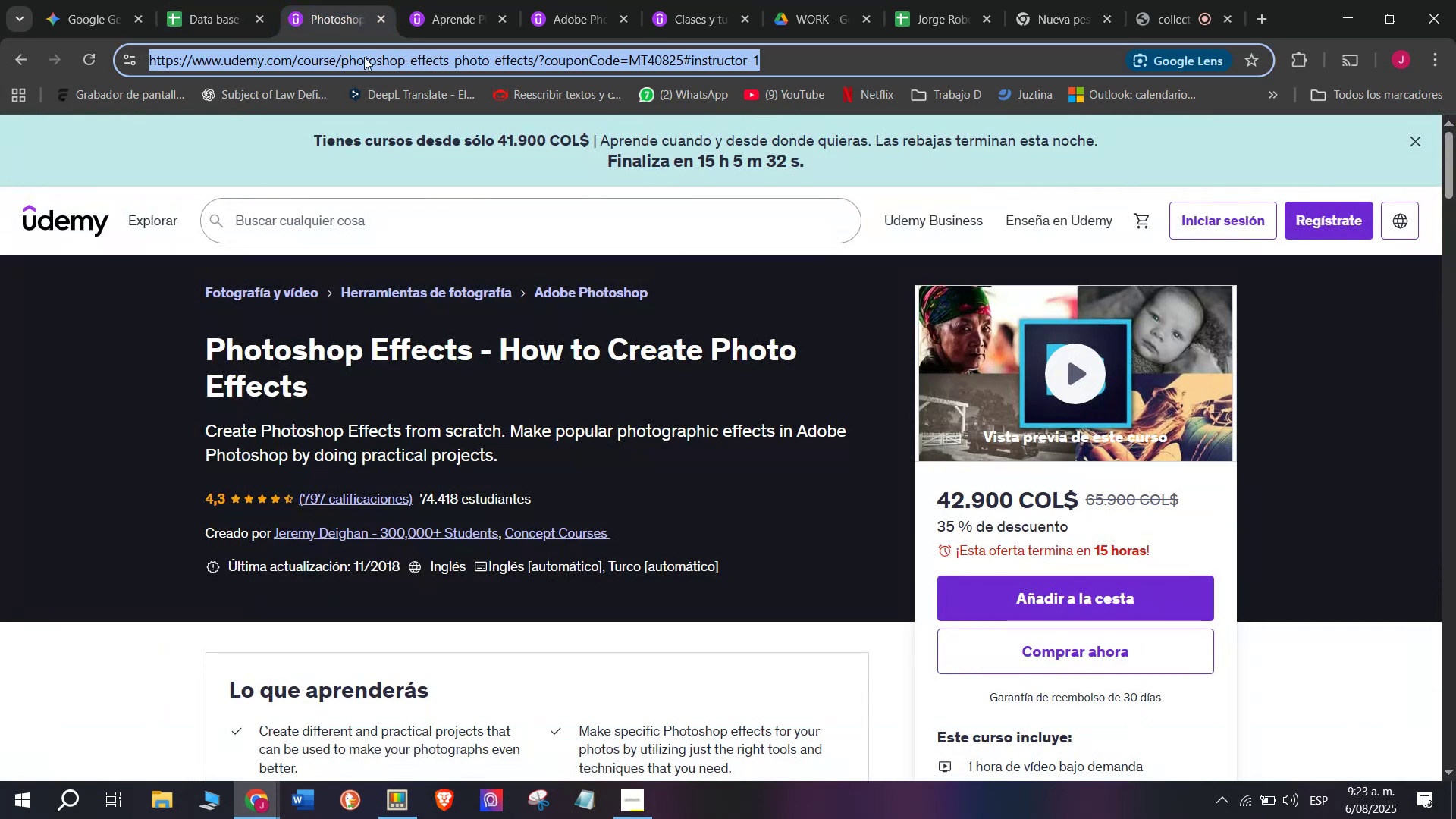 
key(Control+ControlLeft)
 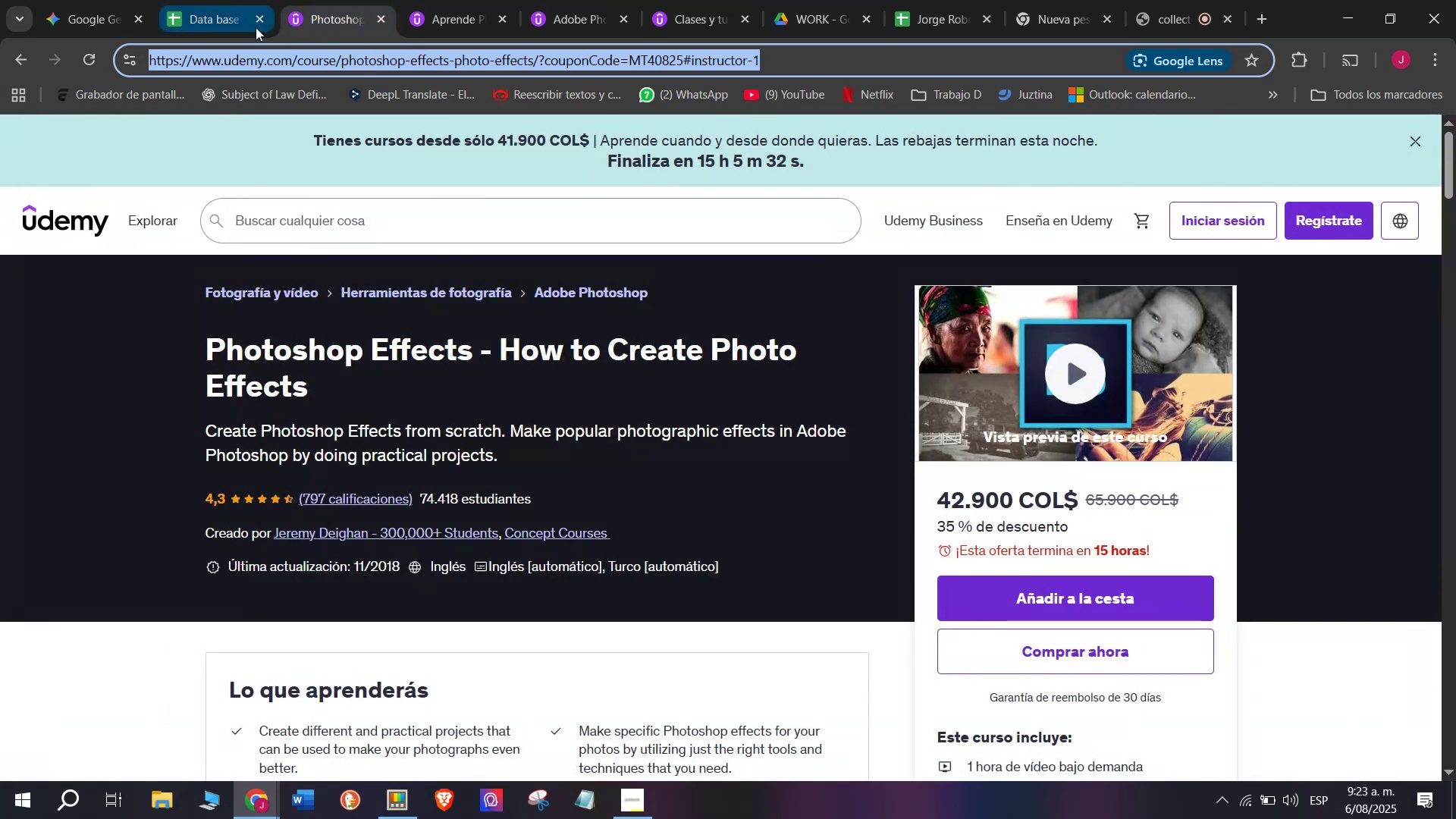 
key(Break)
 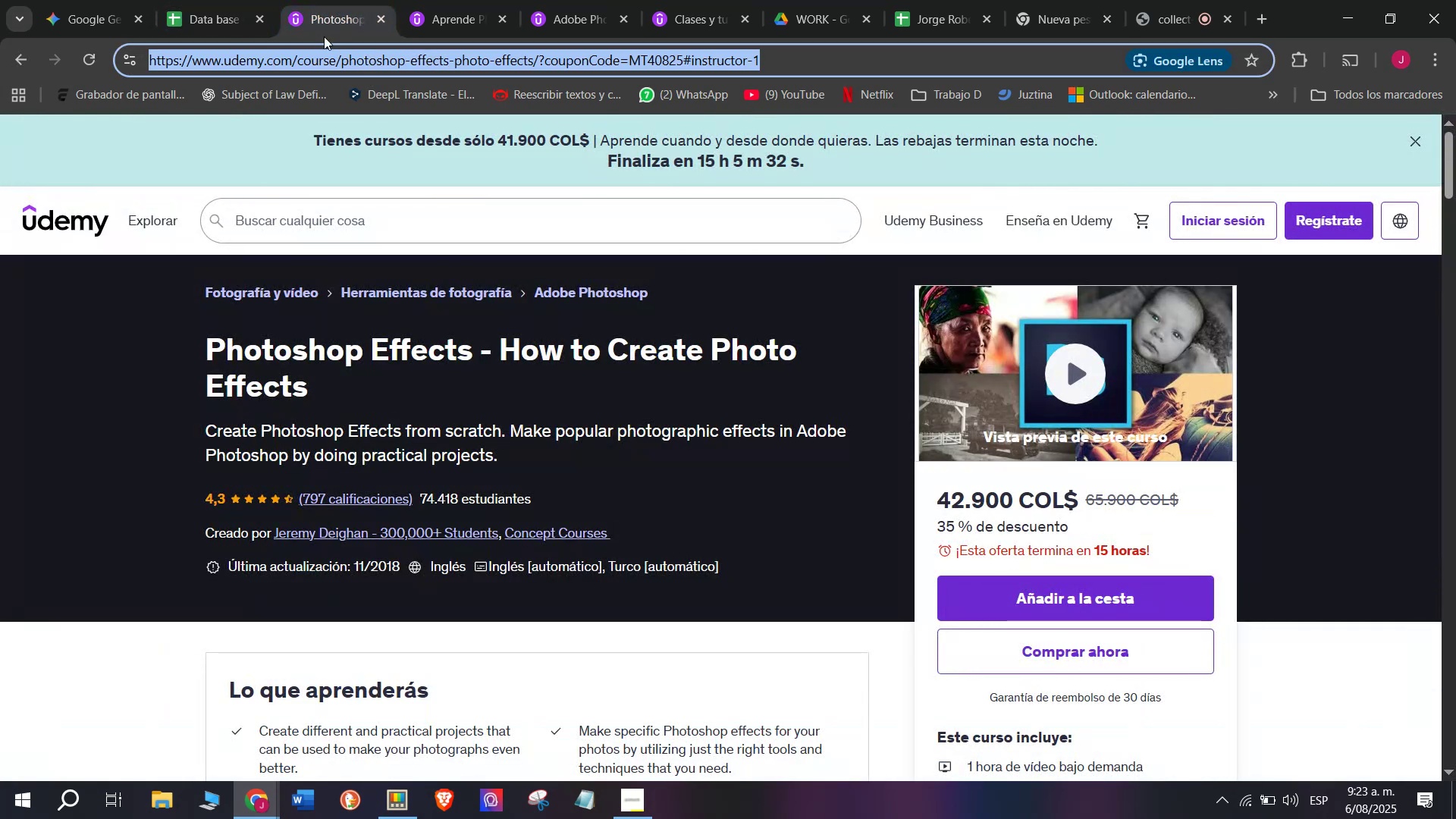 
key(Control+C)
 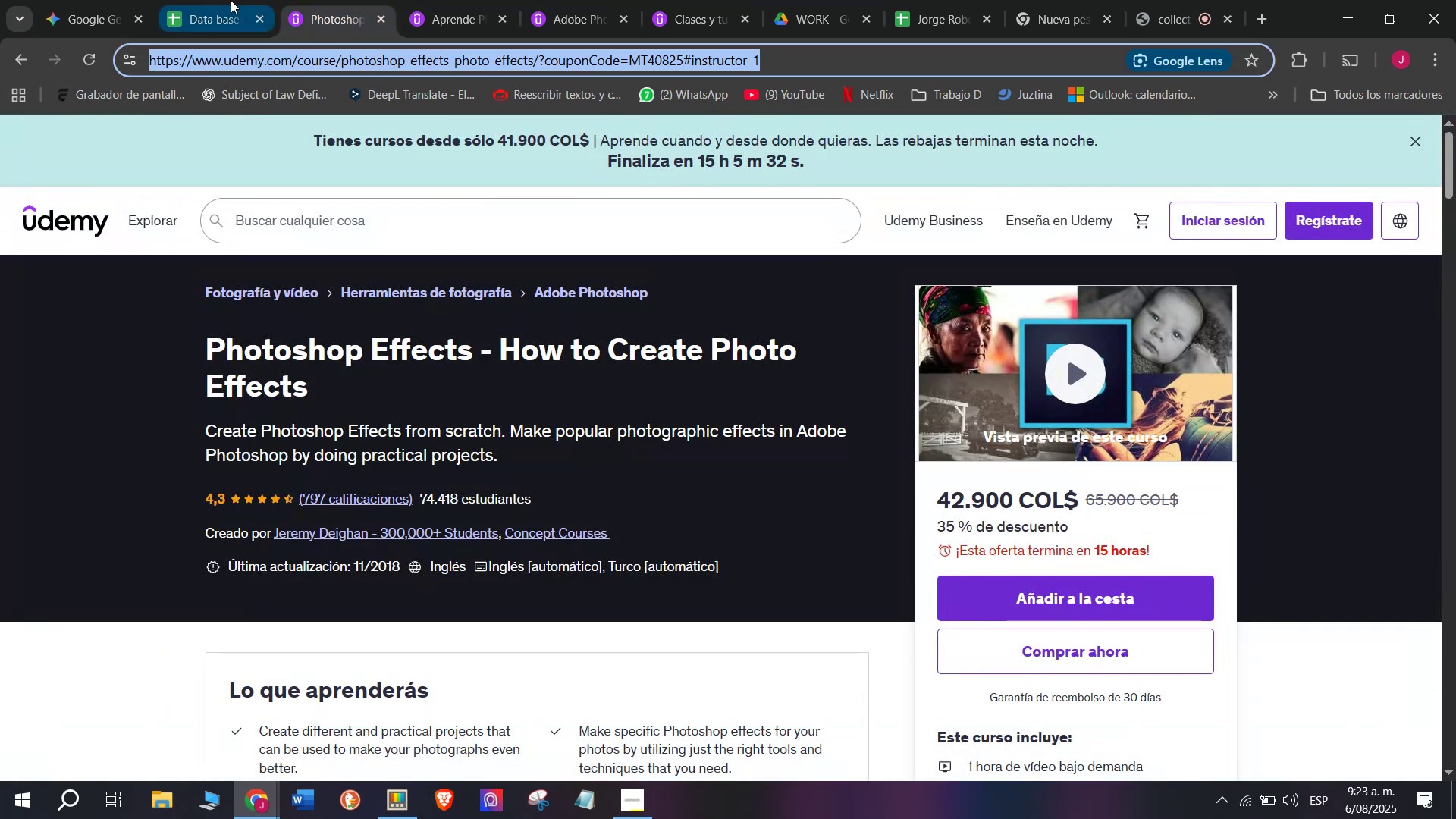 
triple_click([231, 0])
 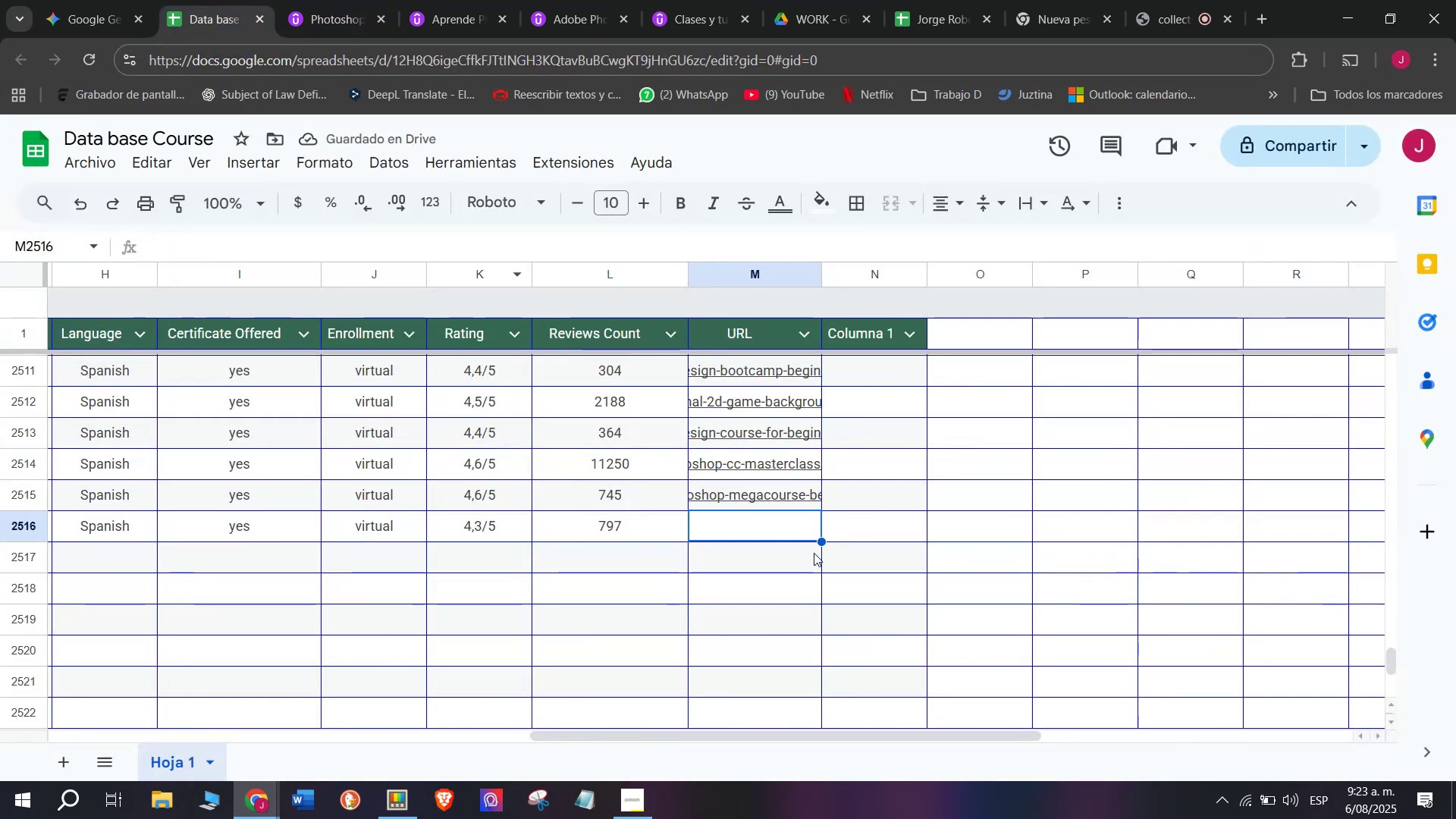 
key(Control+ControlLeft)
 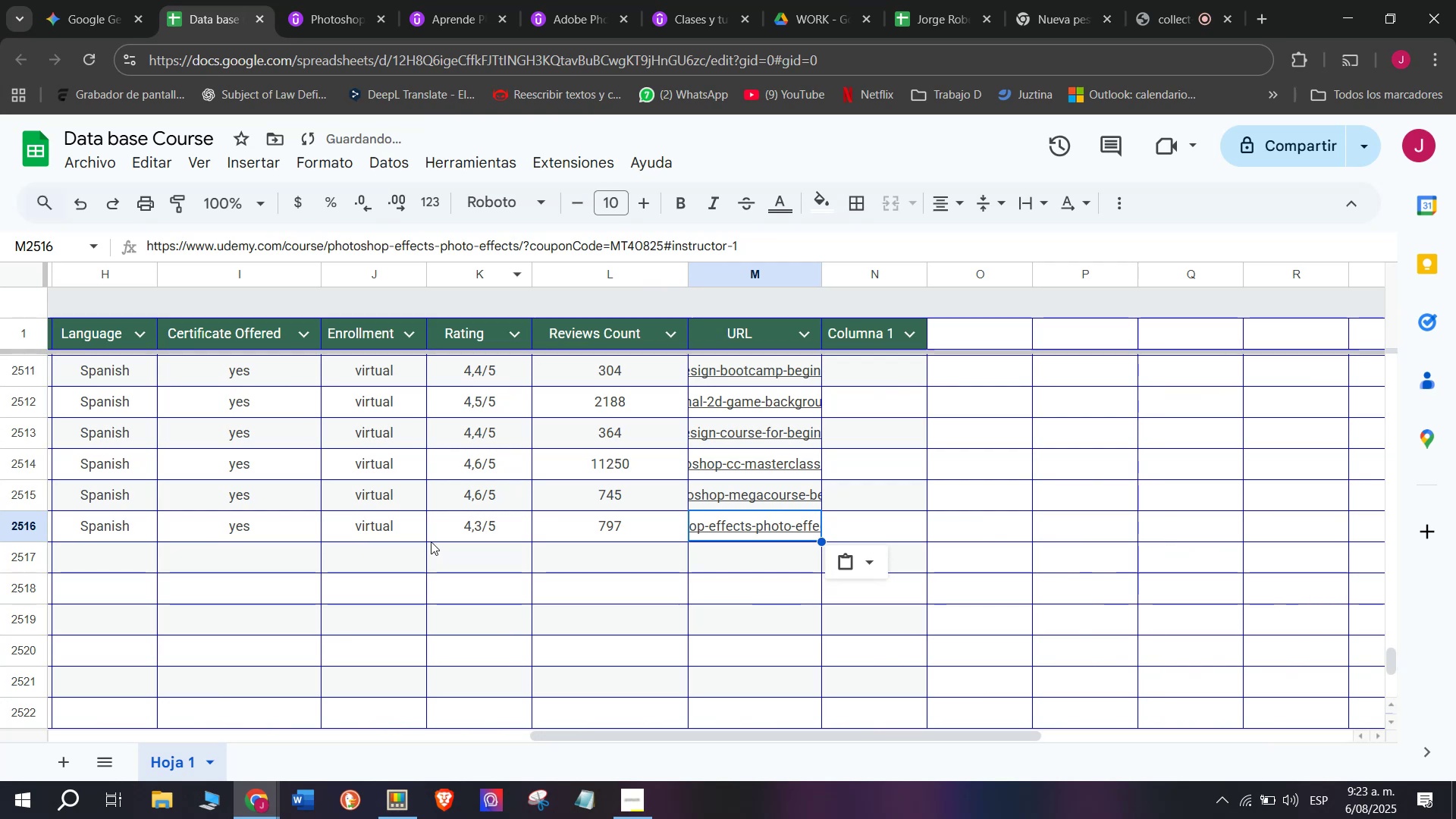 
key(Z)
 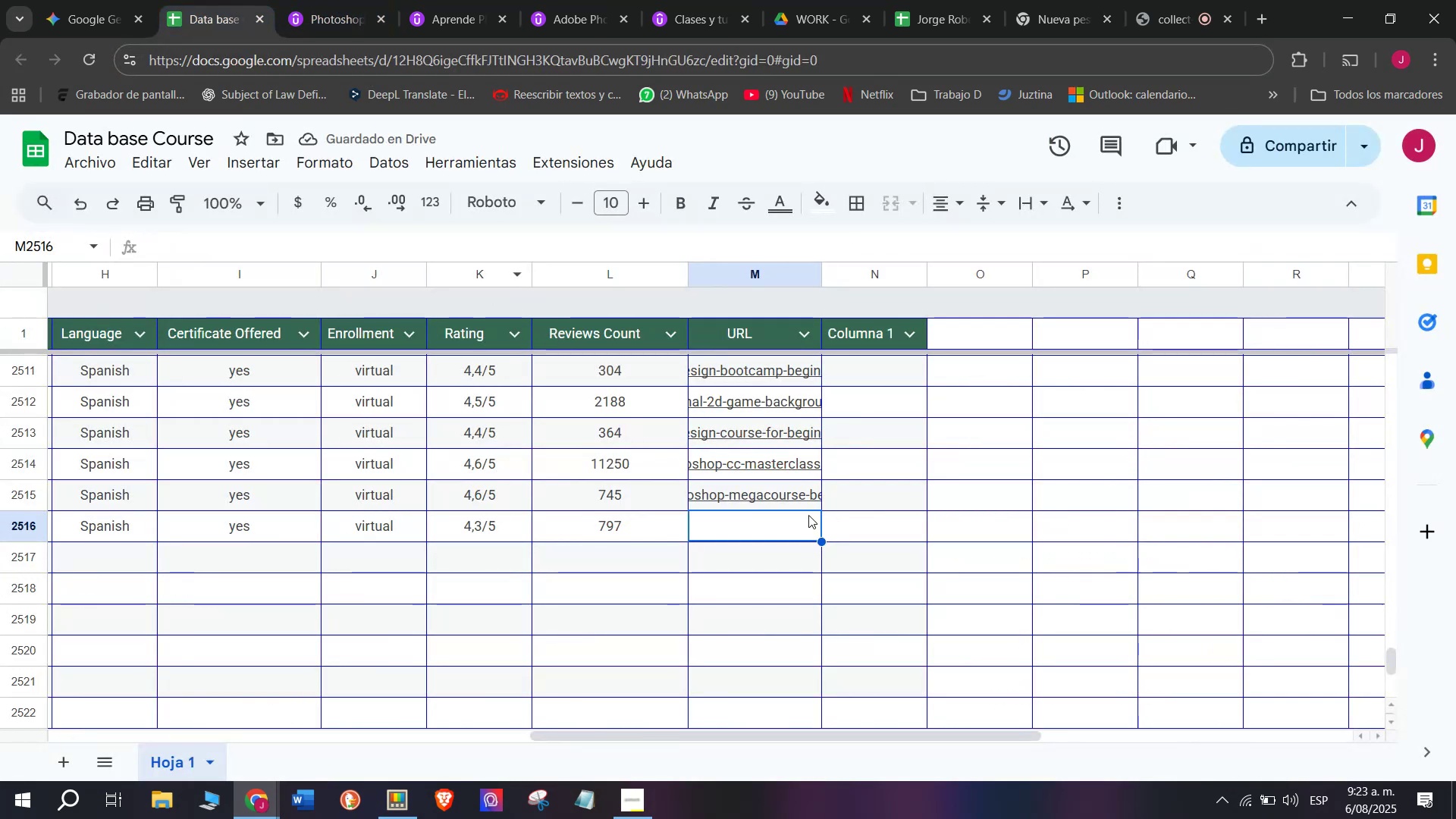 
key(Control+V)
 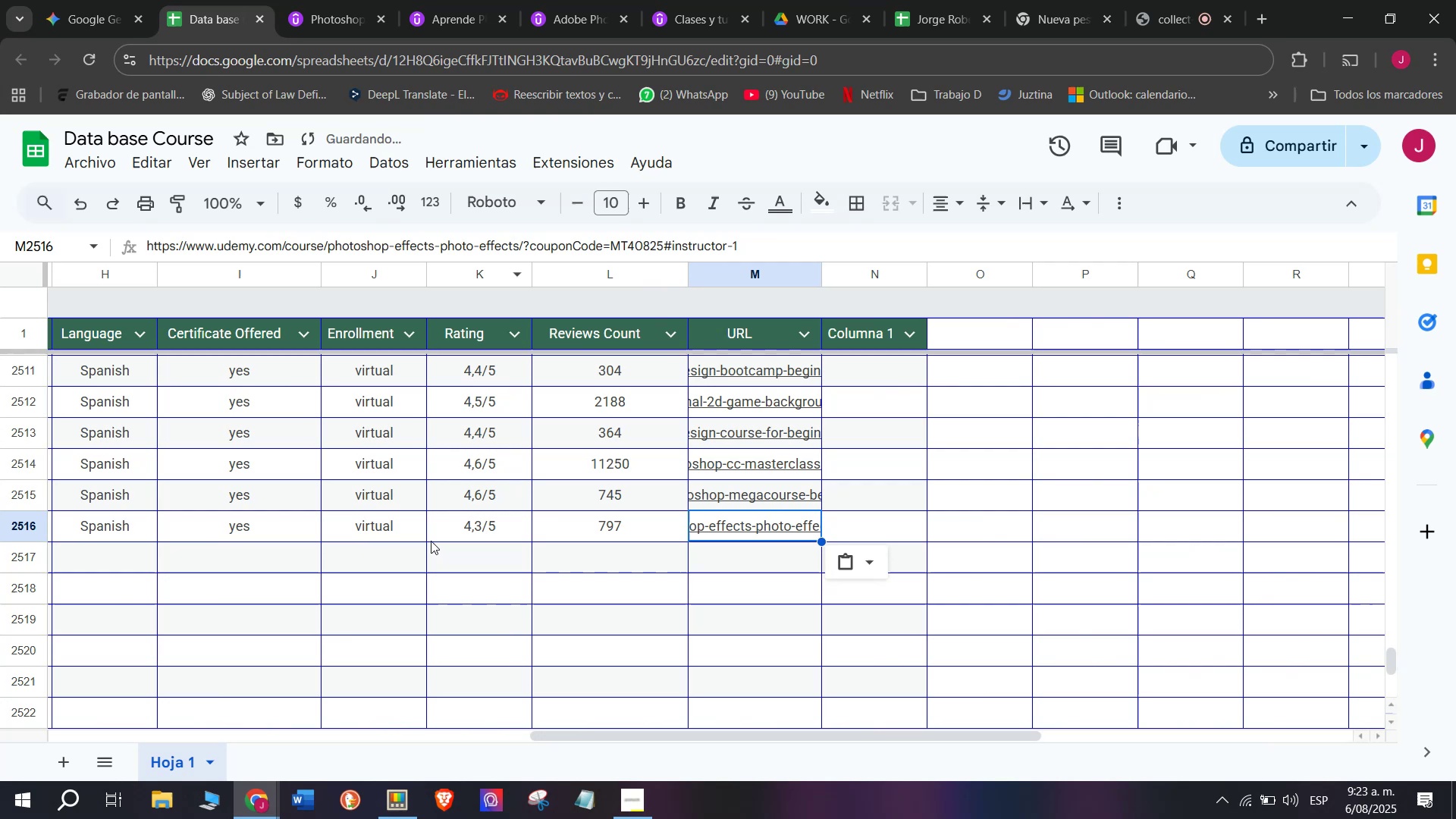 
scroll: coordinate [209, 582], scroll_direction: up, amount: 7.0
 